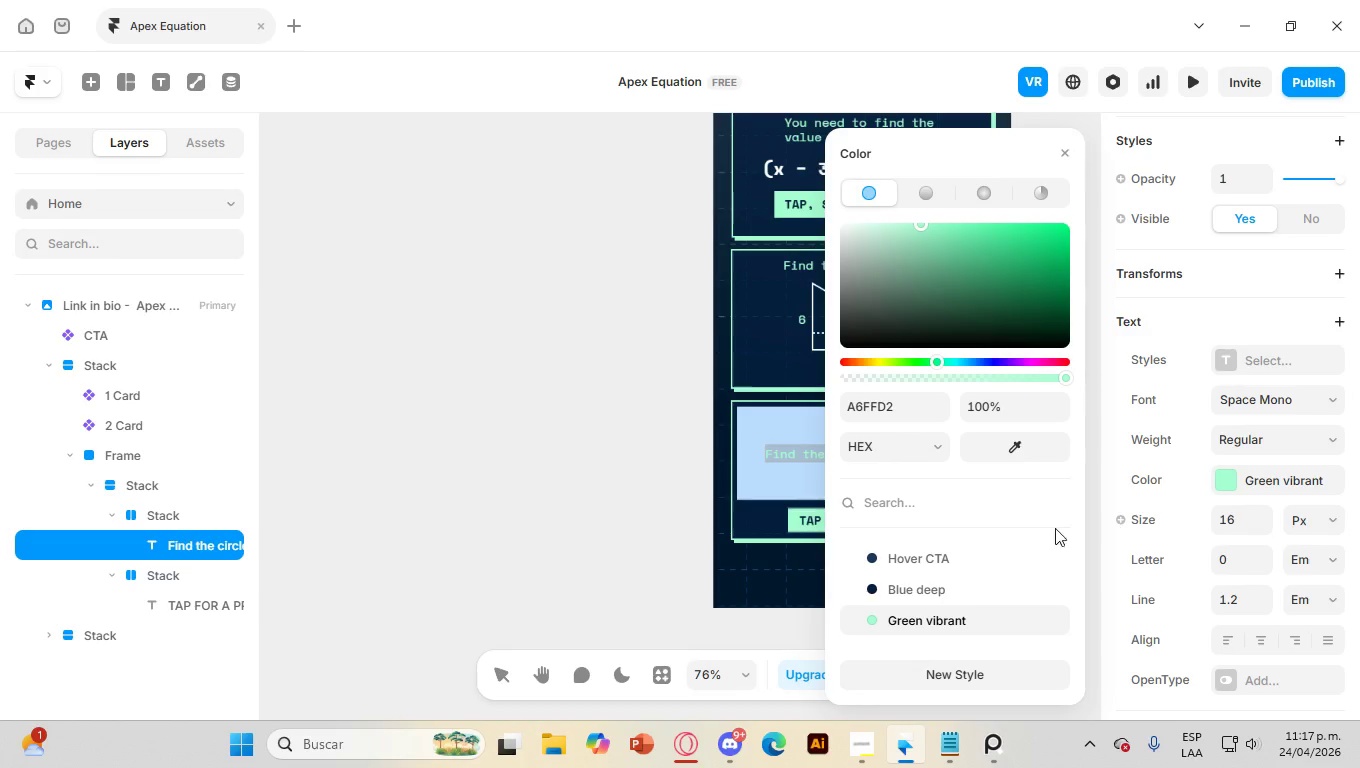 
left_click([747, 571])
 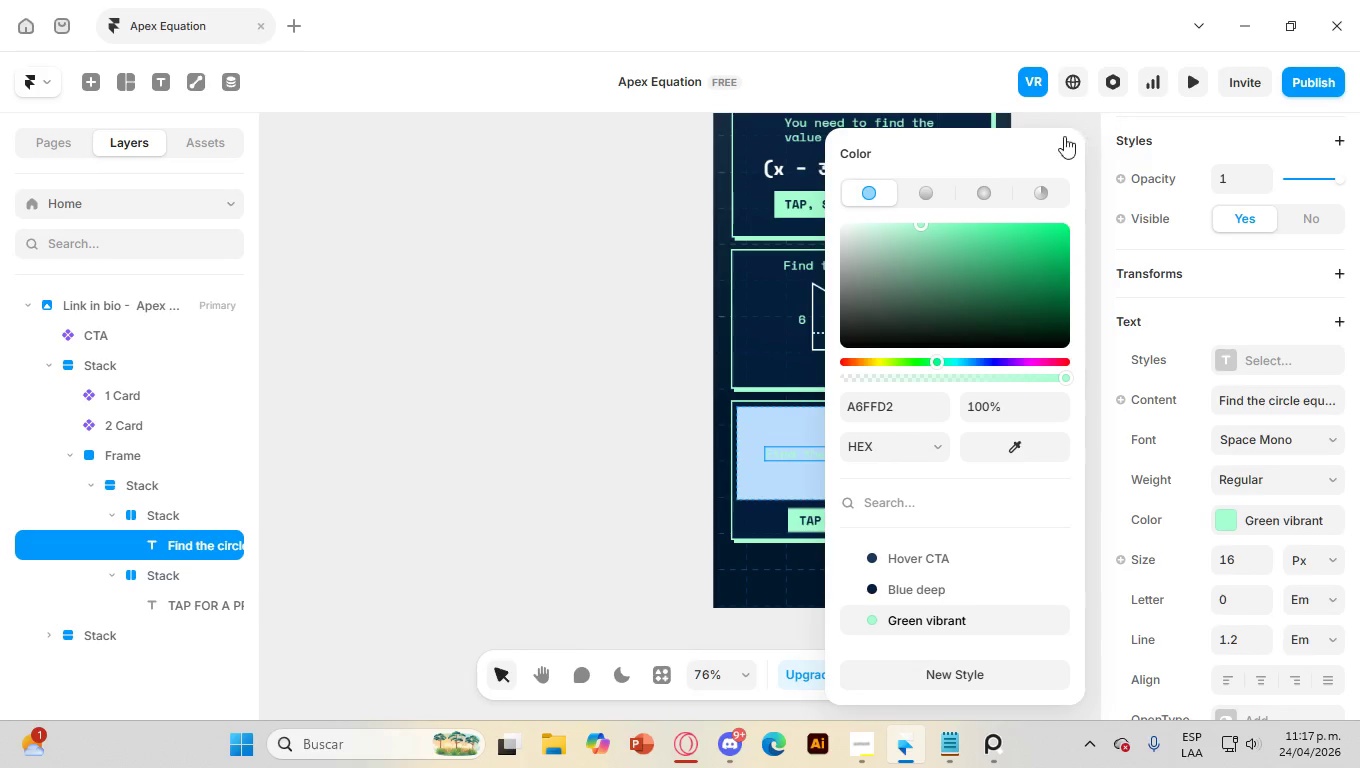 
left_click([1070, 147])
 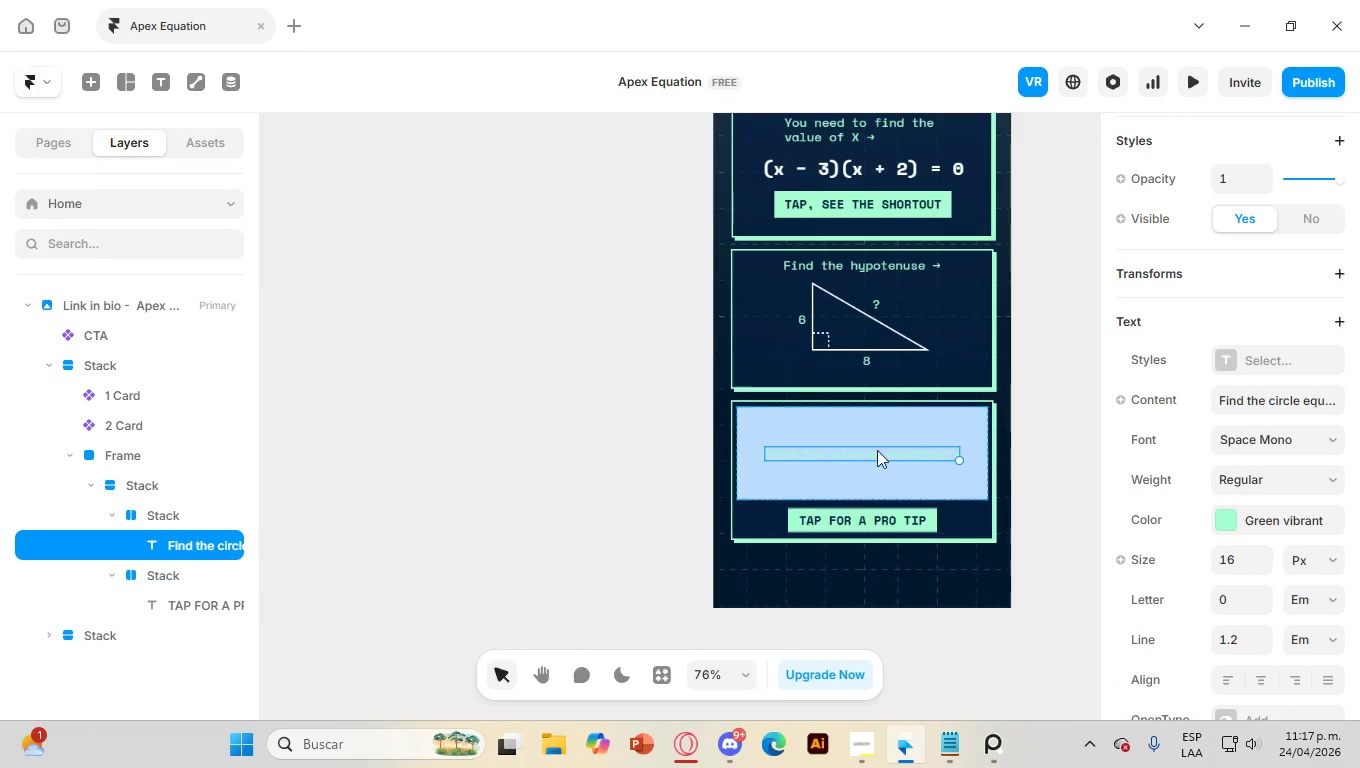 
wait(6.64)
 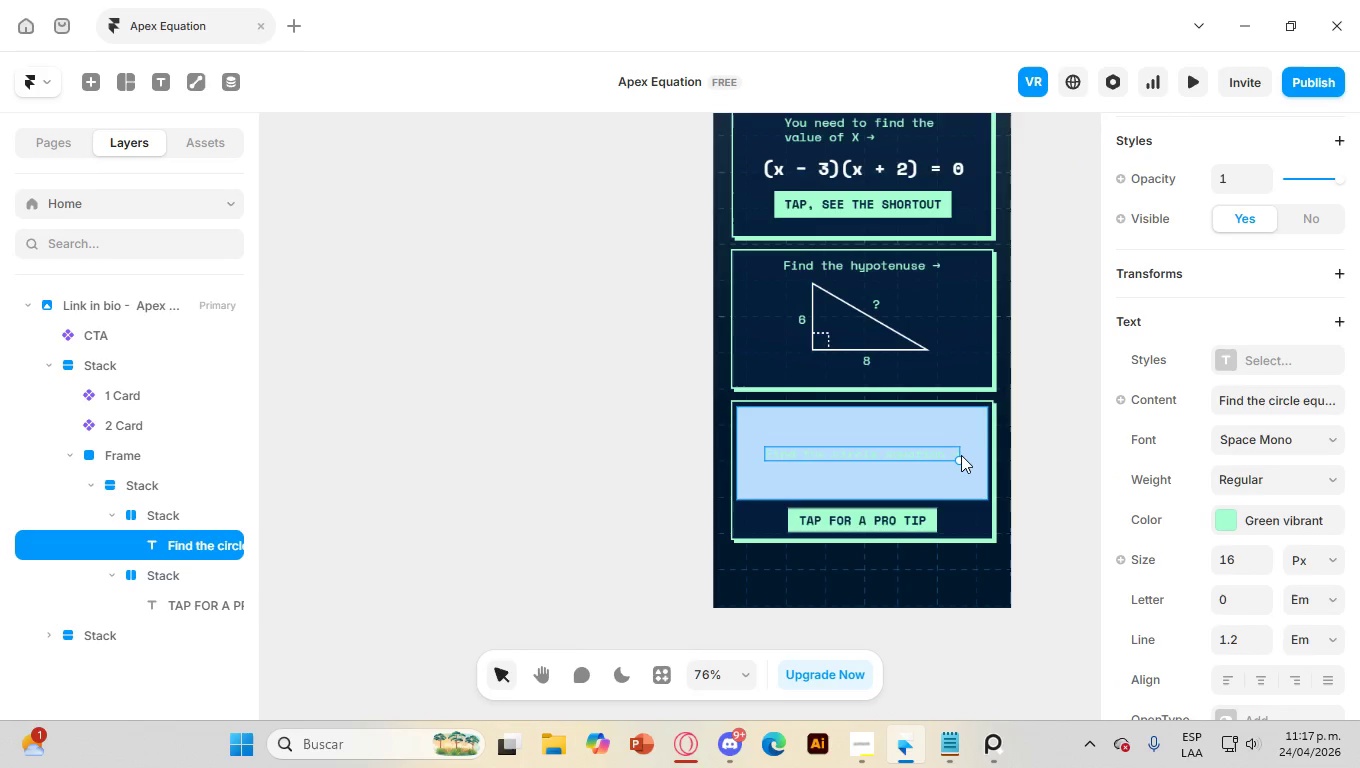 
left_click([946, 451])
 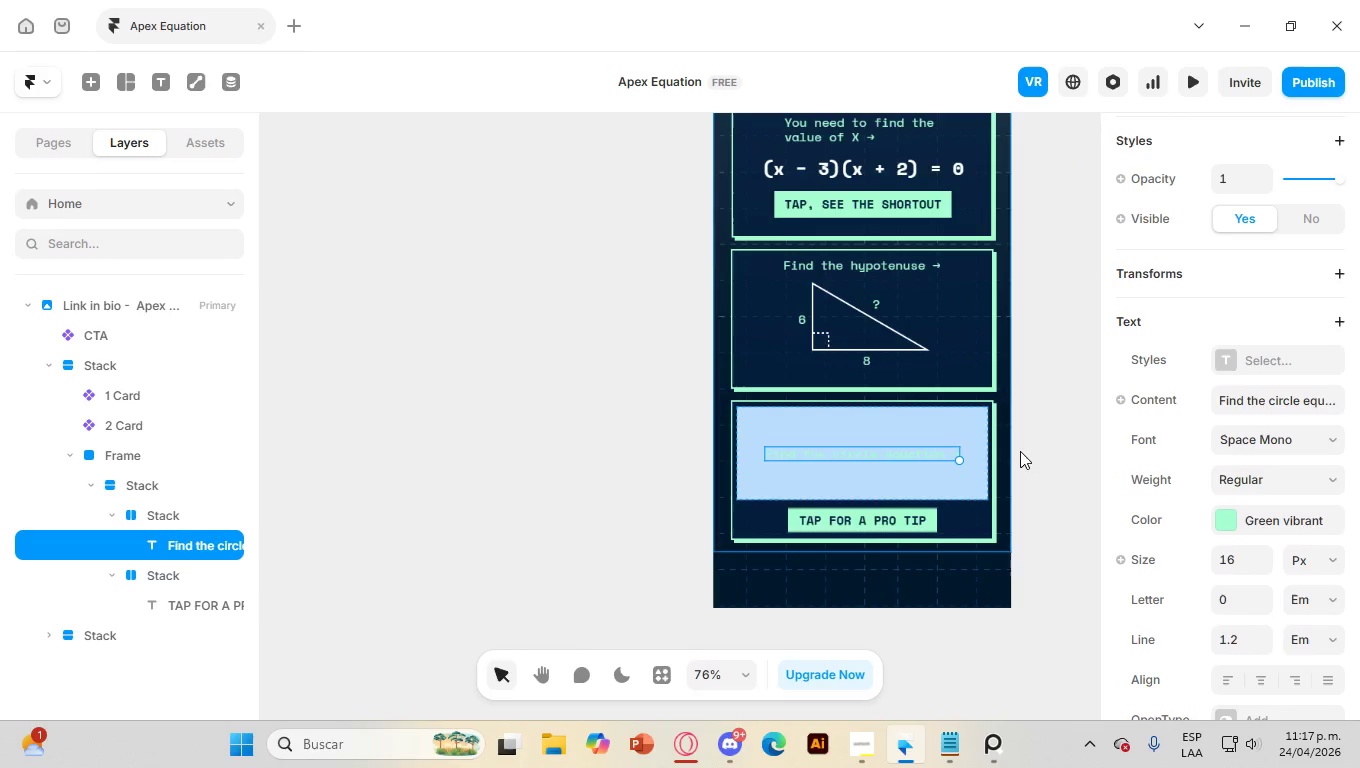 
left_click([1035, 450])
 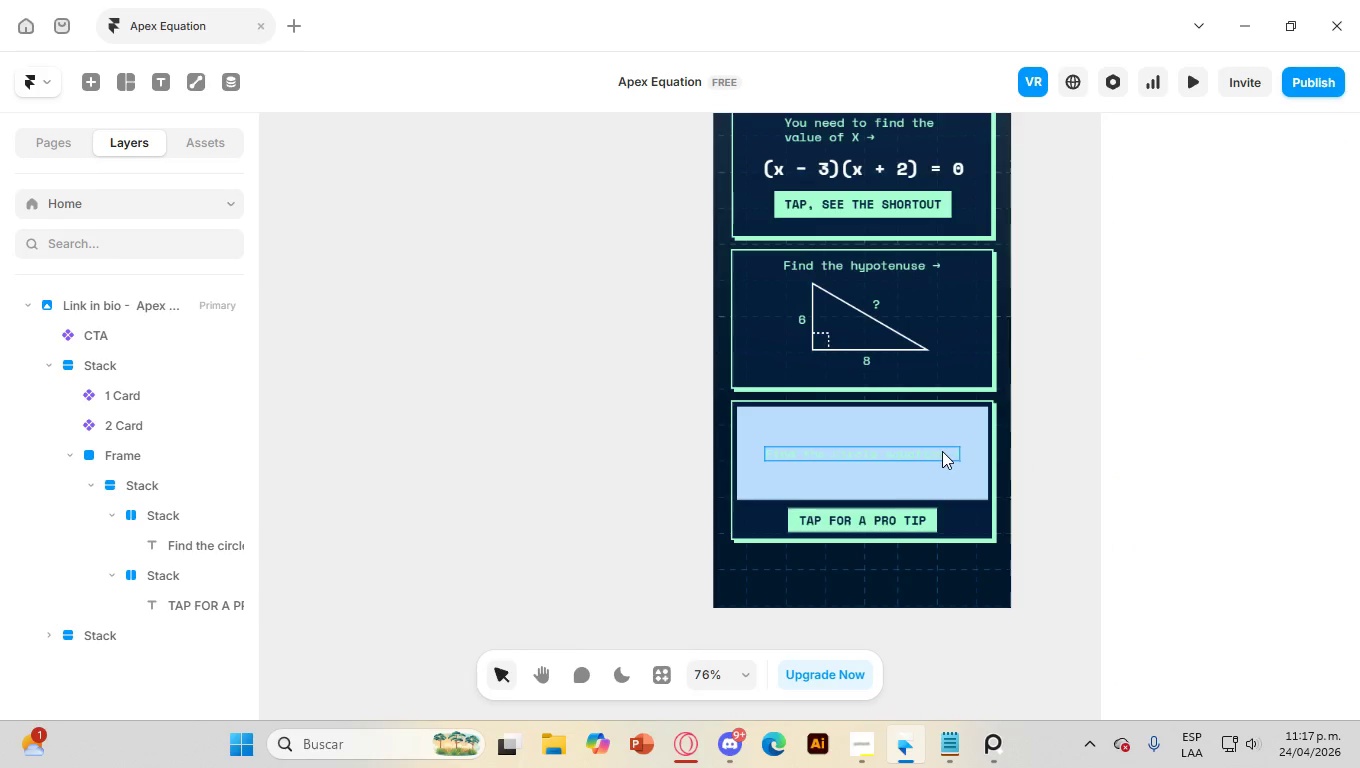 
left_click([942, 451])
 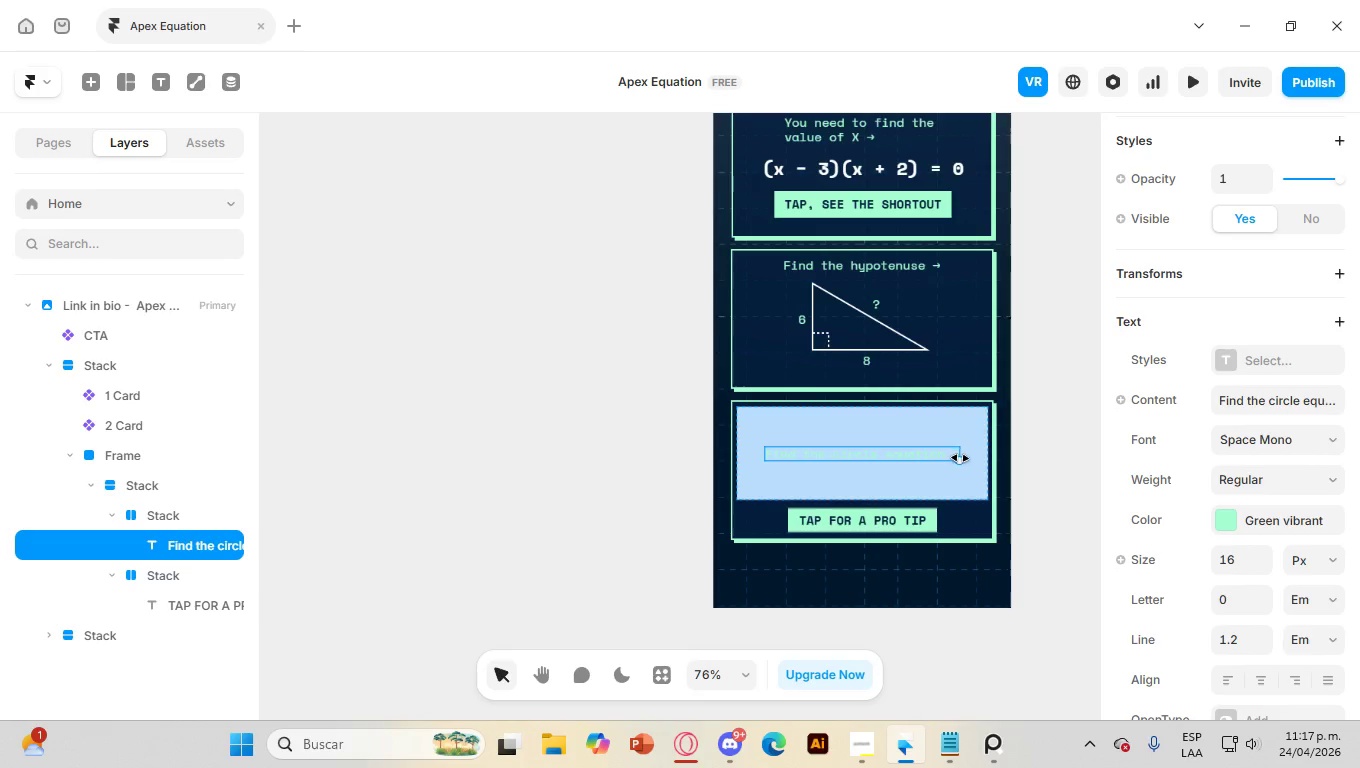 
left_click_drag(start_coordinate=[961, 458], to_coordinate=[903, 471])
 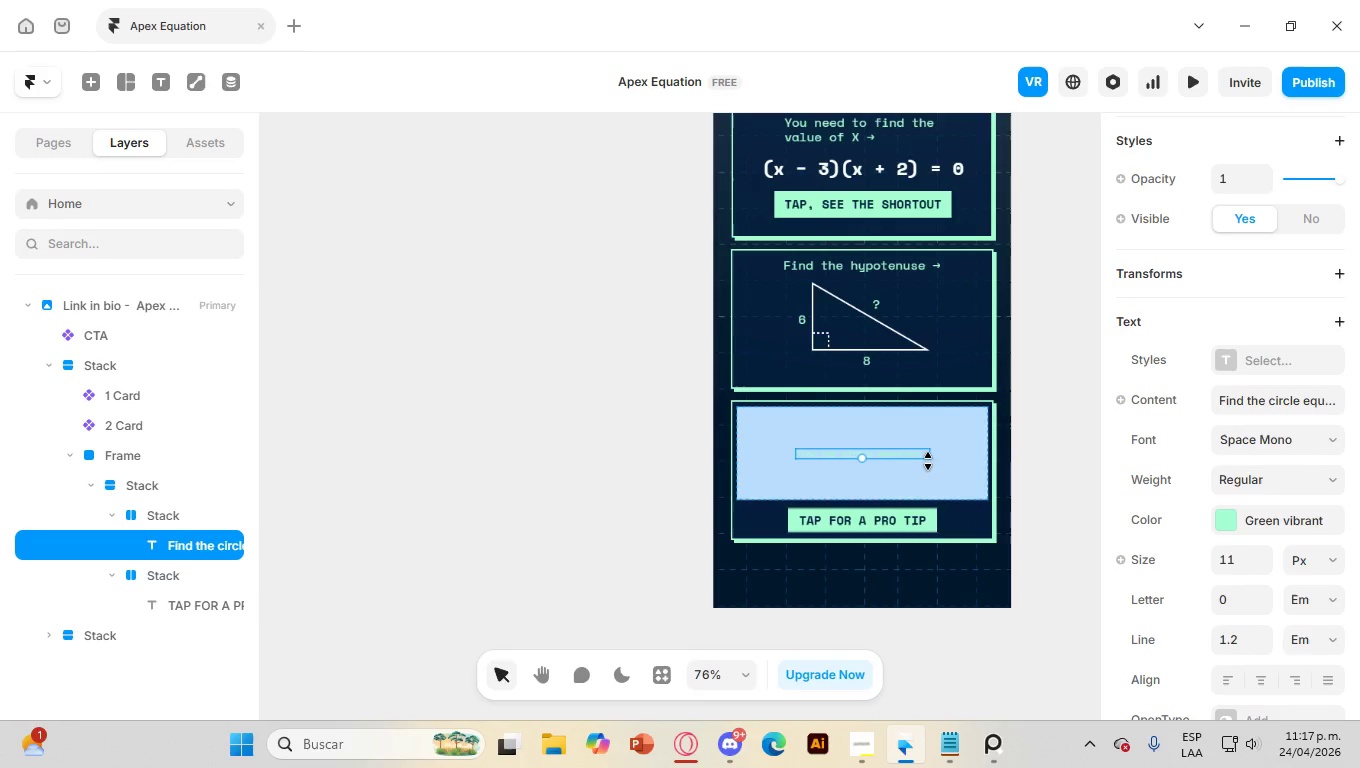 
key(Control+Z)
 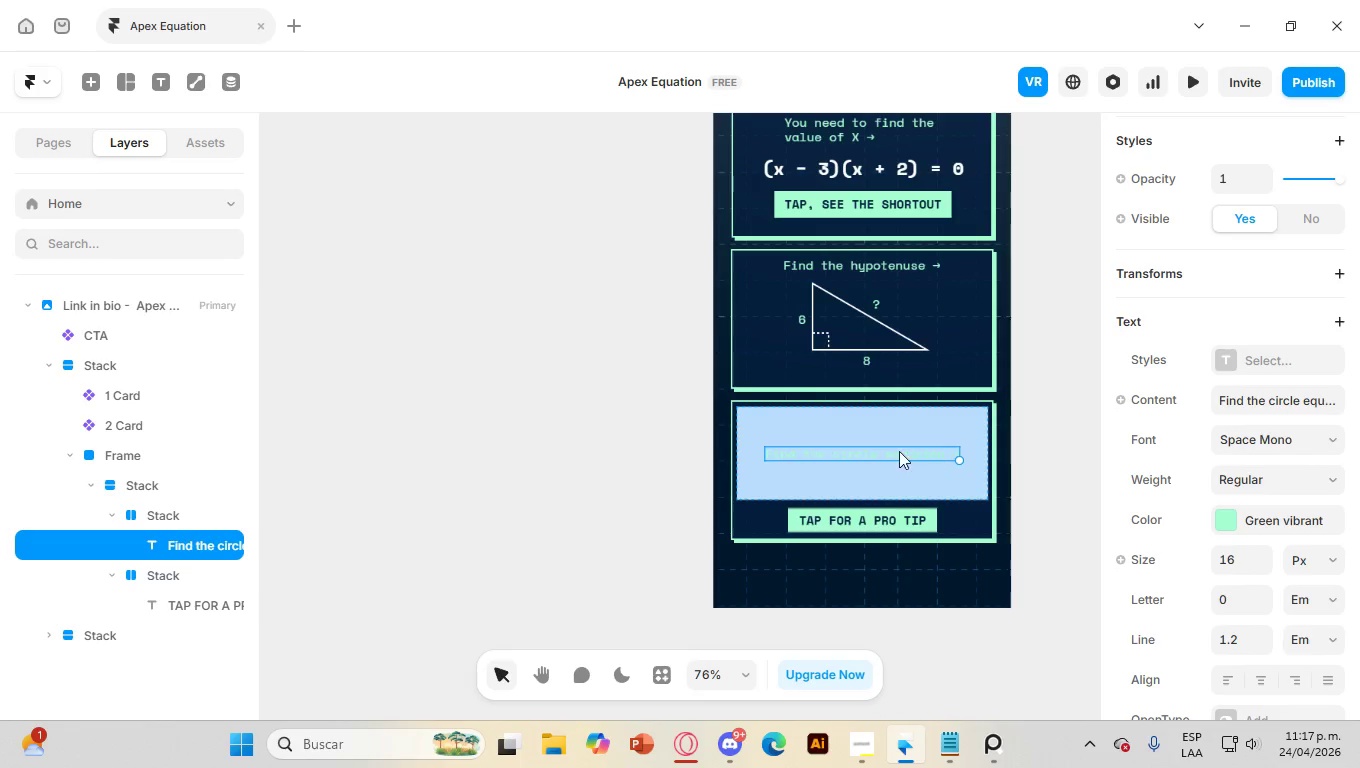 
left_click([897, 452])
 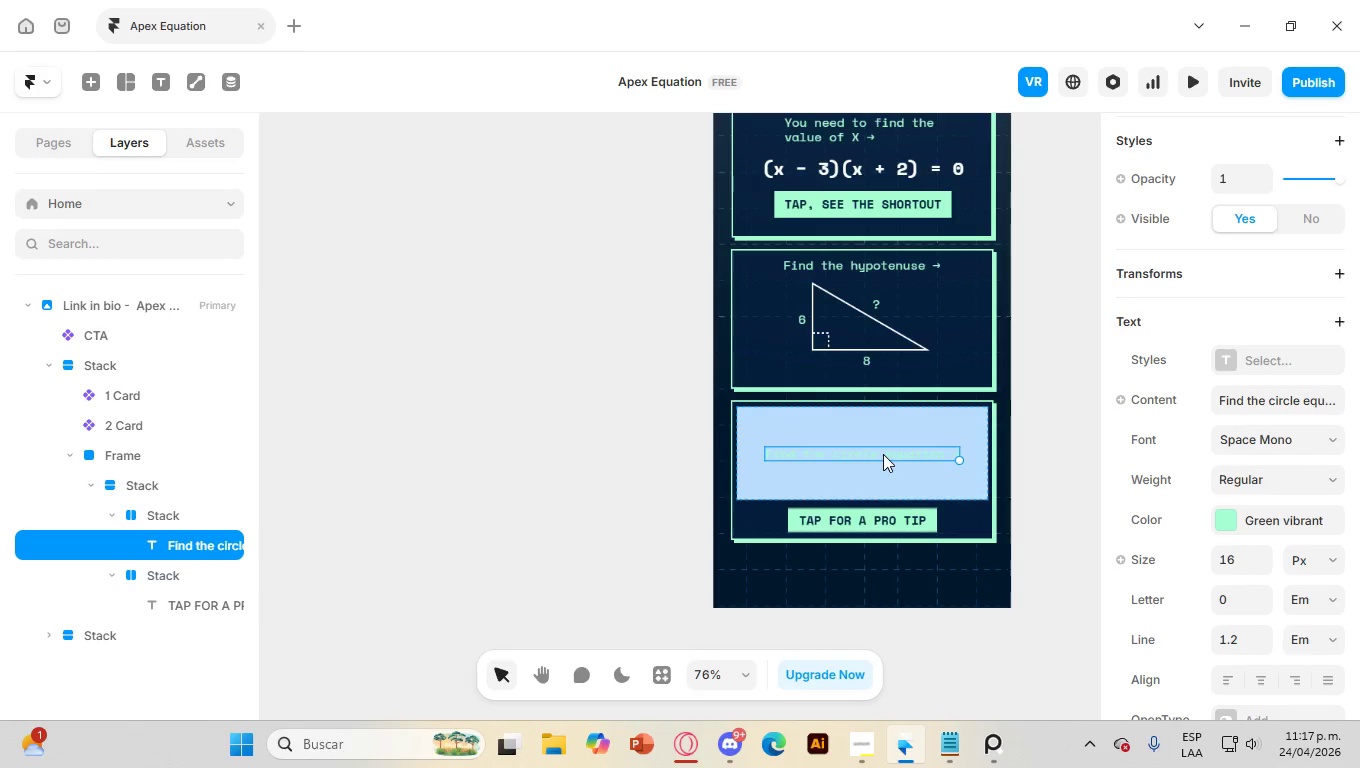 
double_click([883, 454])
 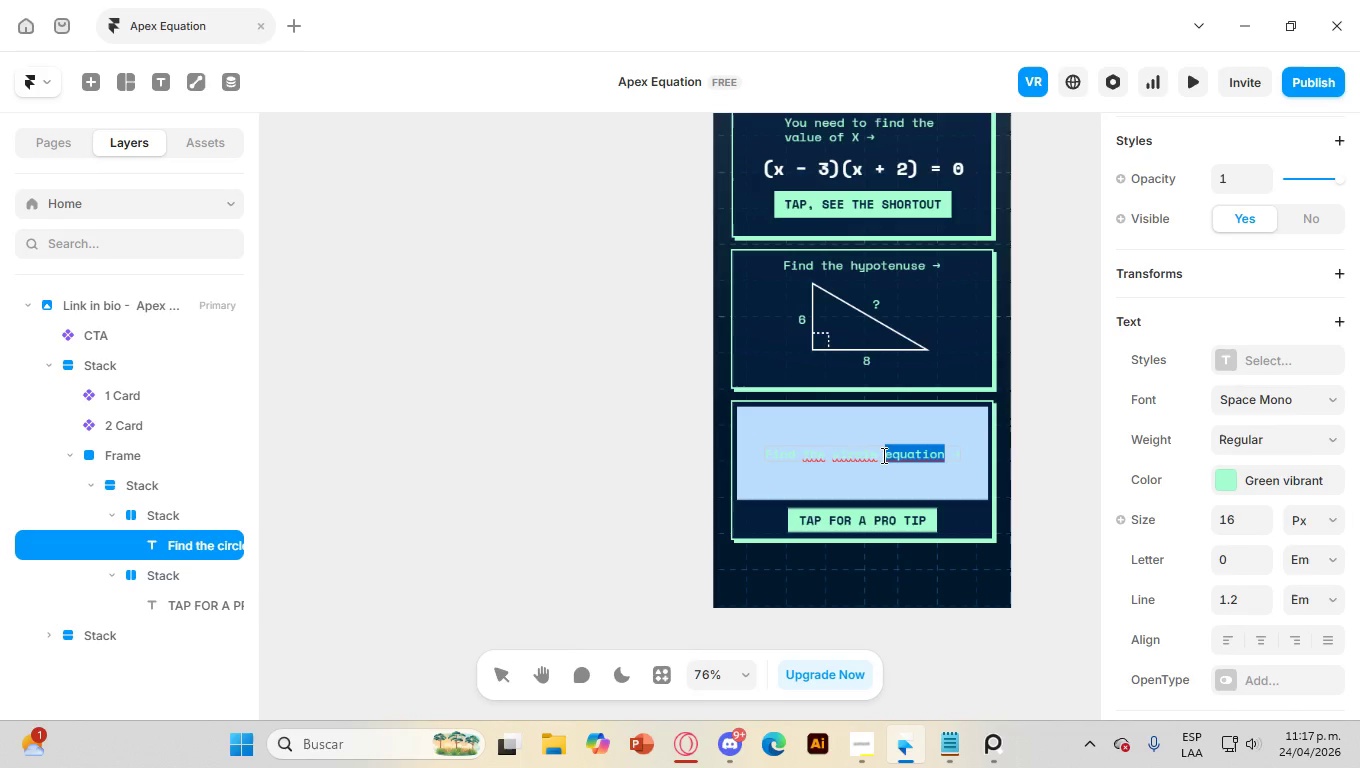 
left_click([882, 455])
 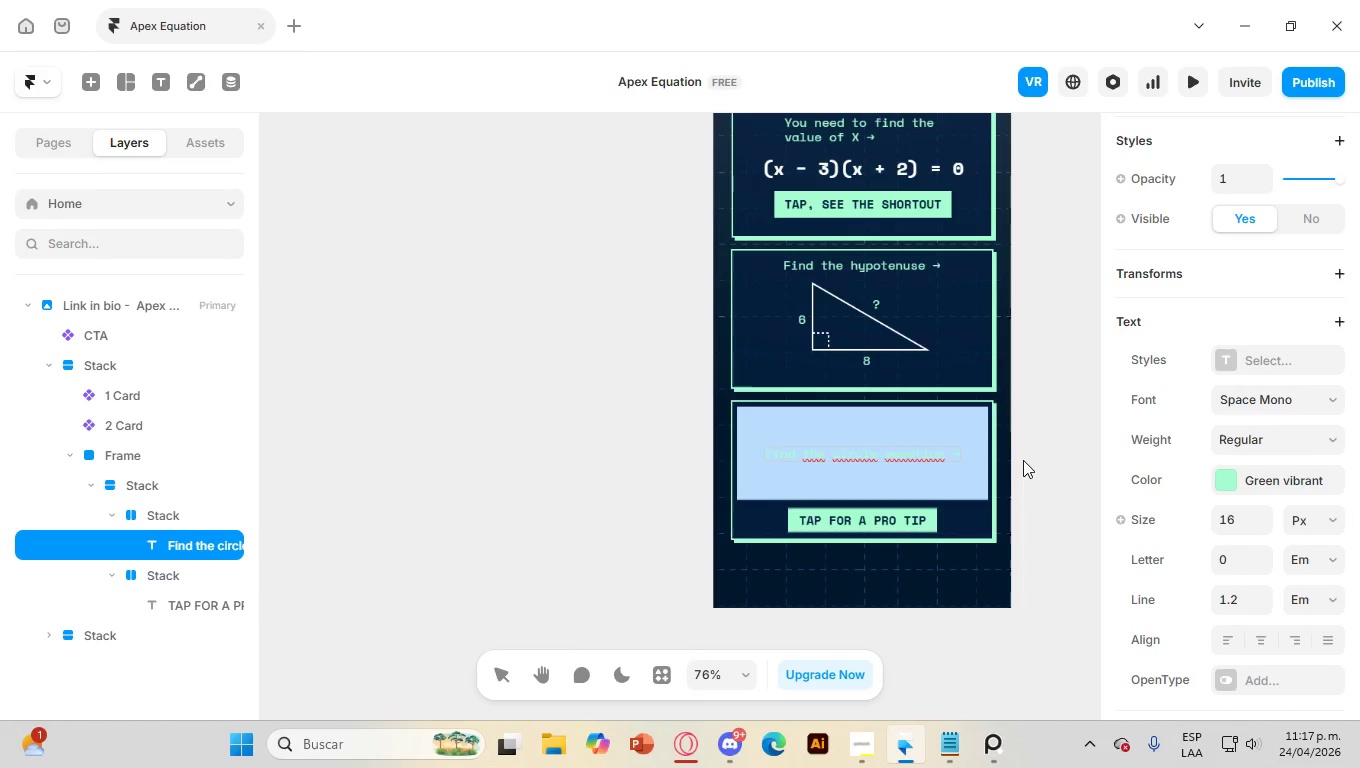 
key(Enter)
 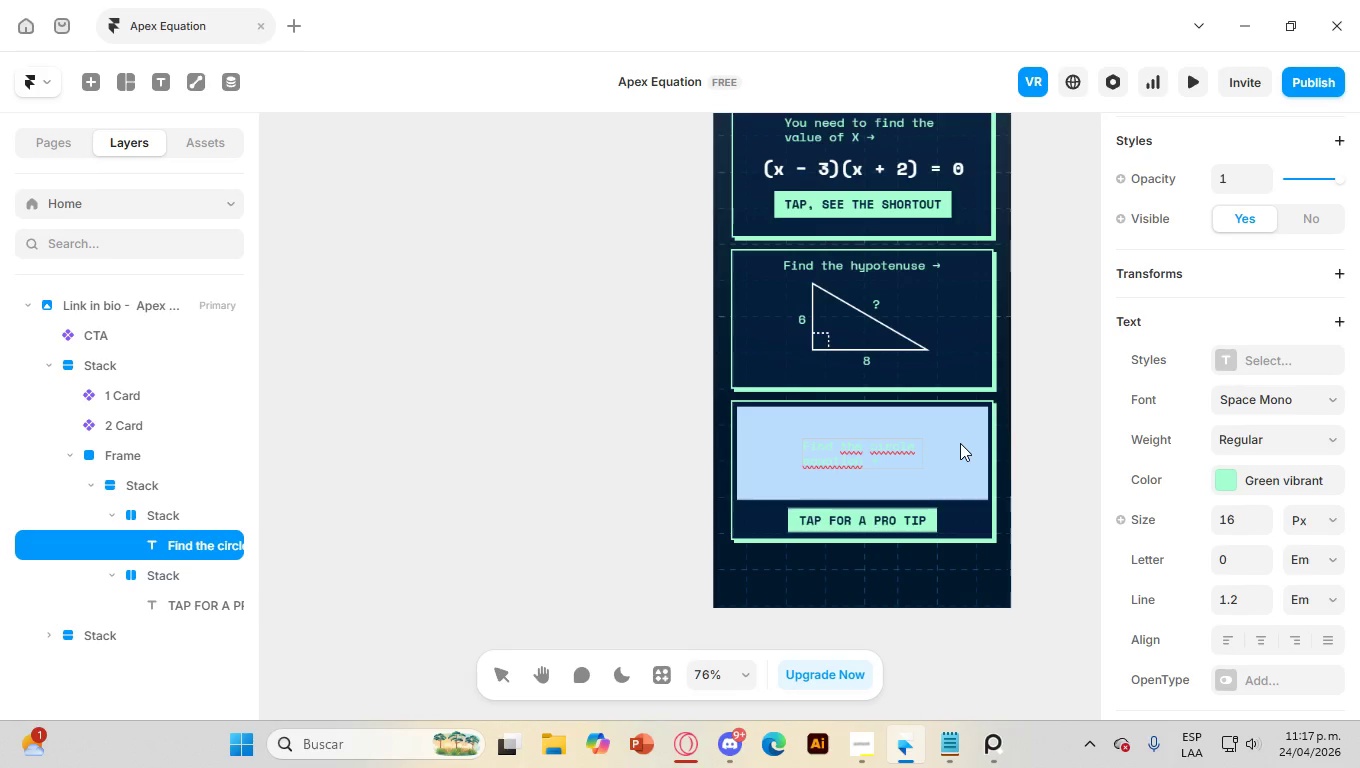 
left_click([1086, 453])
 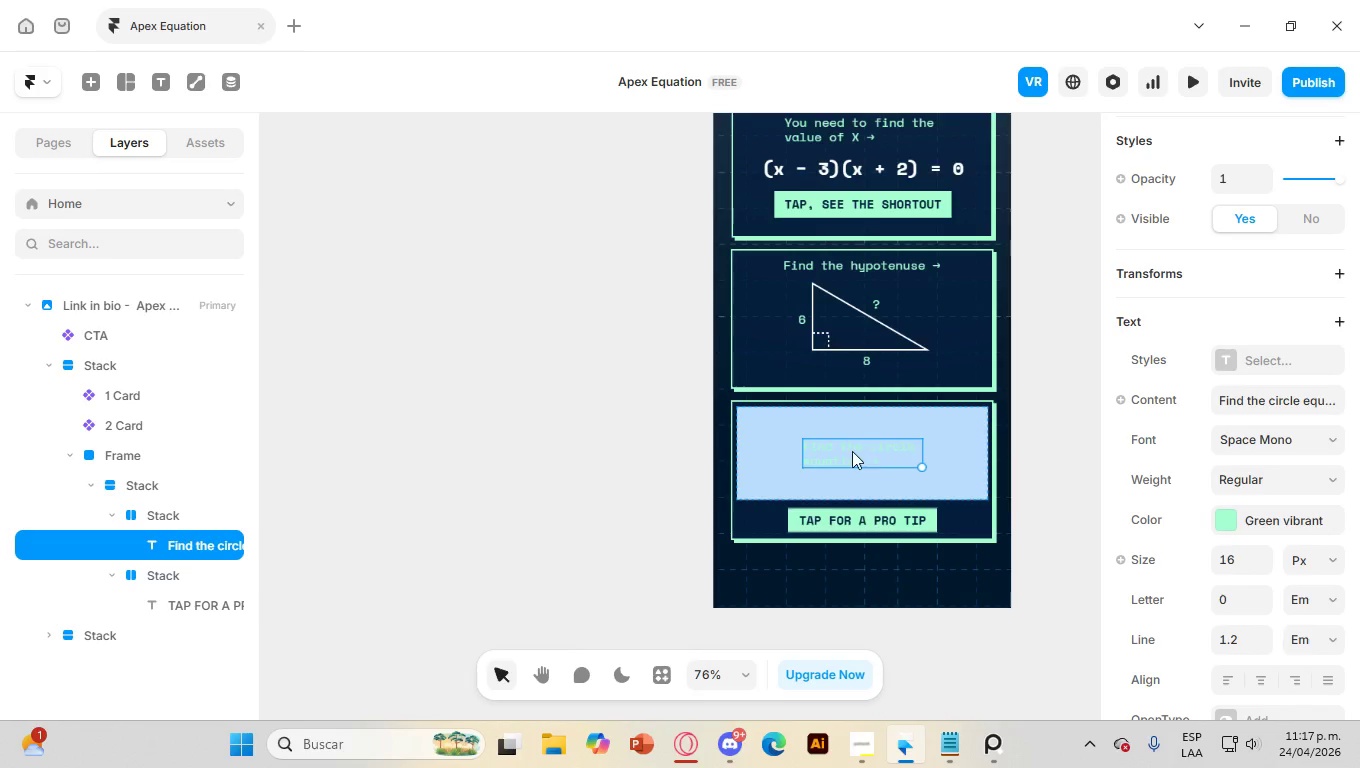 
left_click_drag(start_coordinate=[852, 451], to_coordinate=[788, 450])
 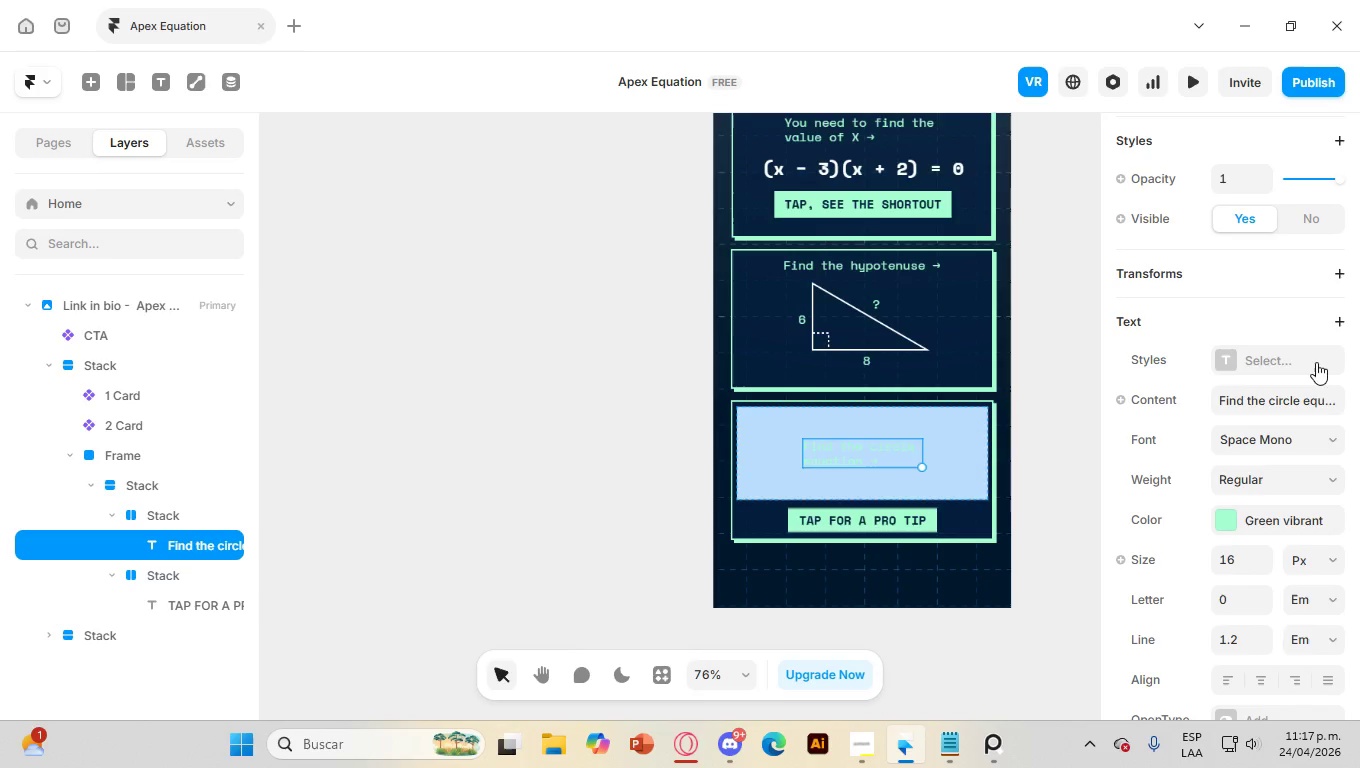 
scroll: coordinate [1255, 358], scroll_direction: down, amount: 2.0
 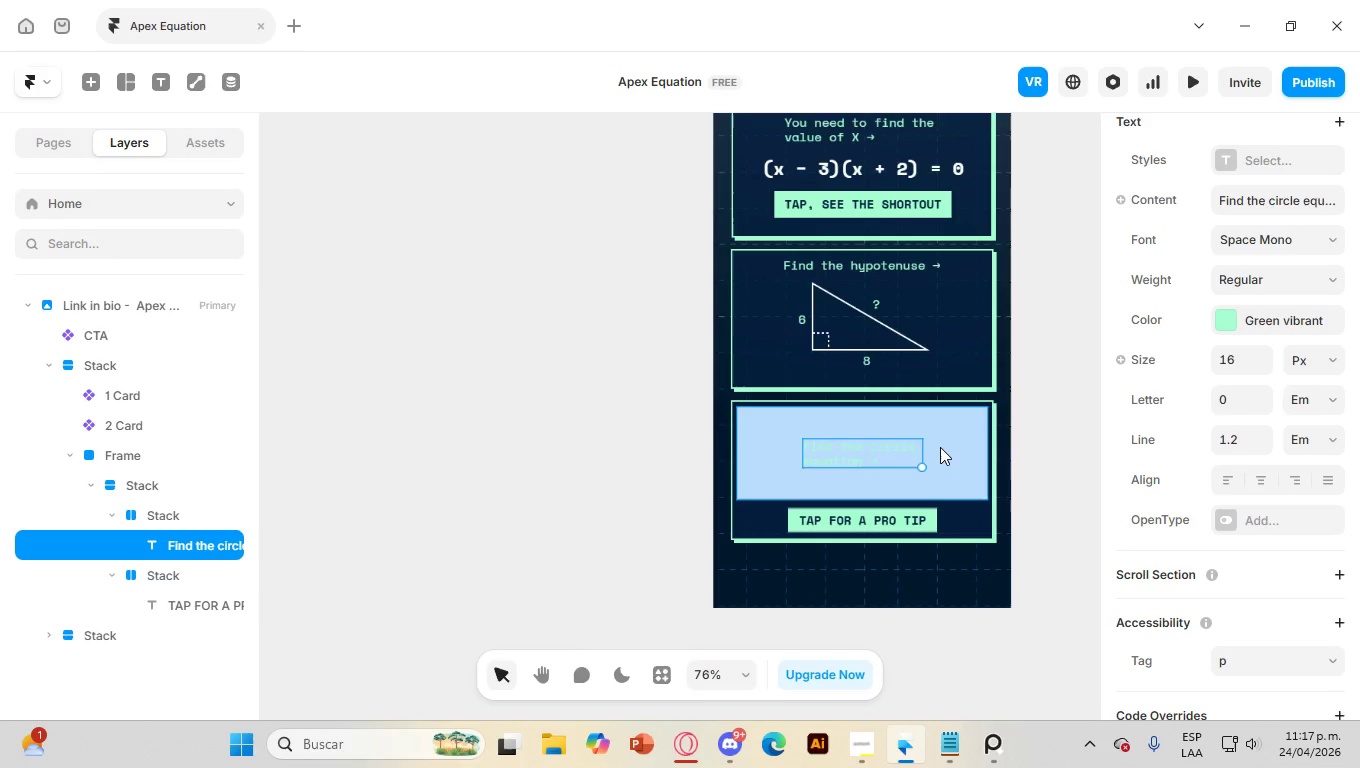 
left_click([944, 449])
 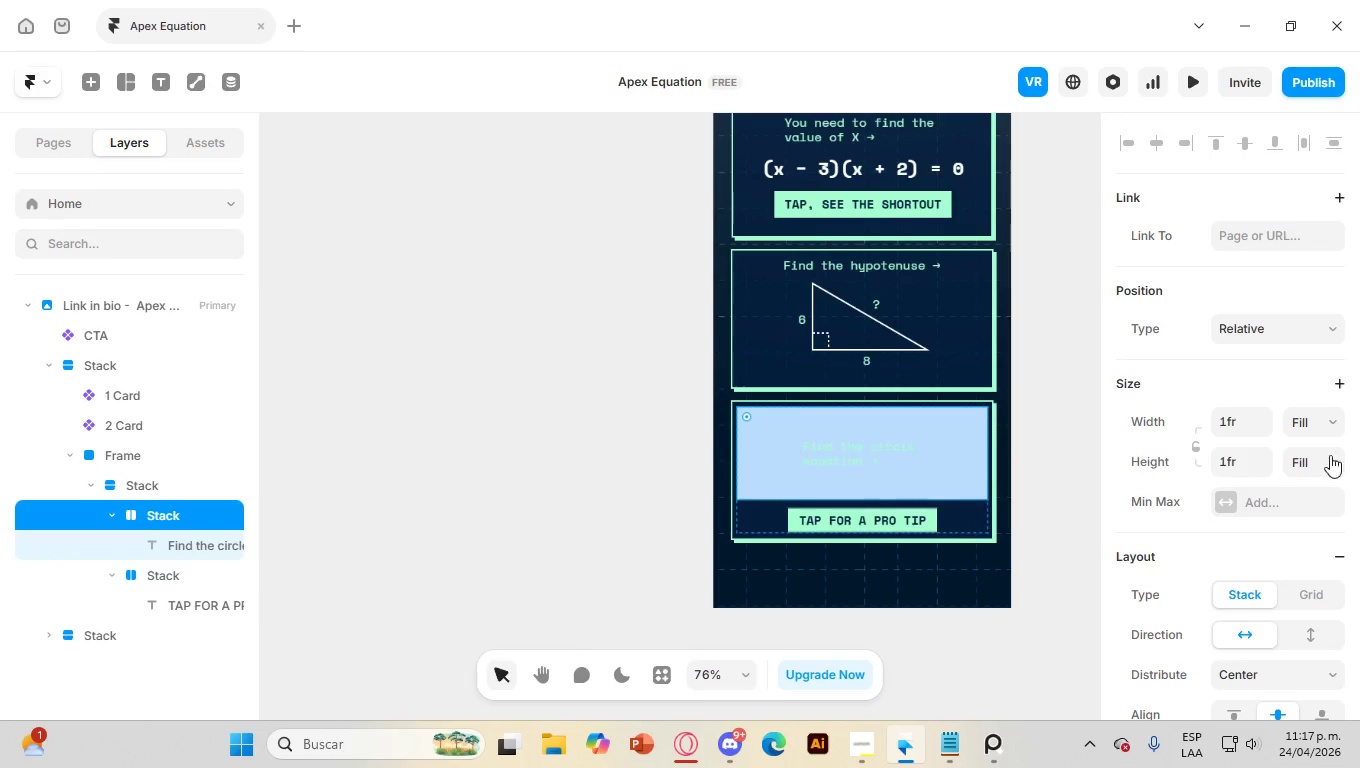 
scroll: coordinate [1321, 491], scroll_direction: down, amount: 5.0
 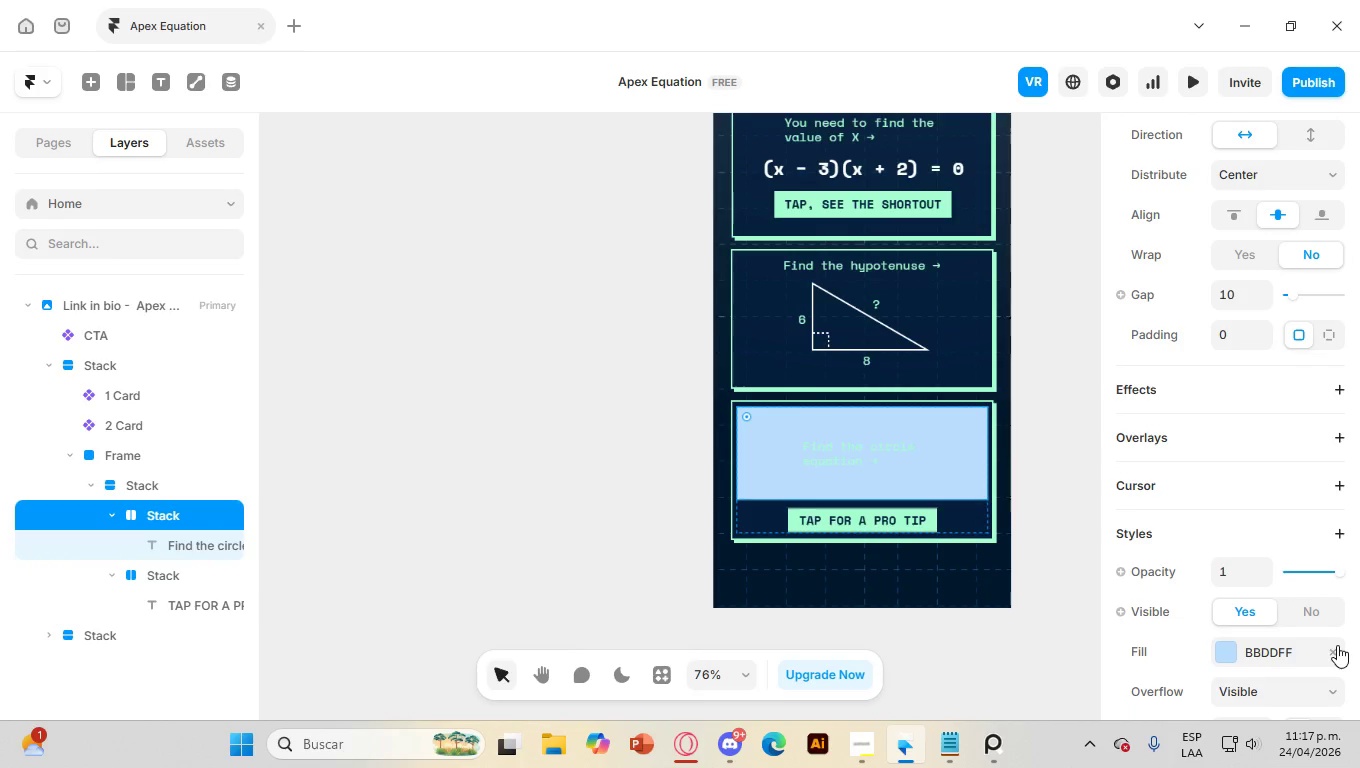 
left_click([1338, 646])
 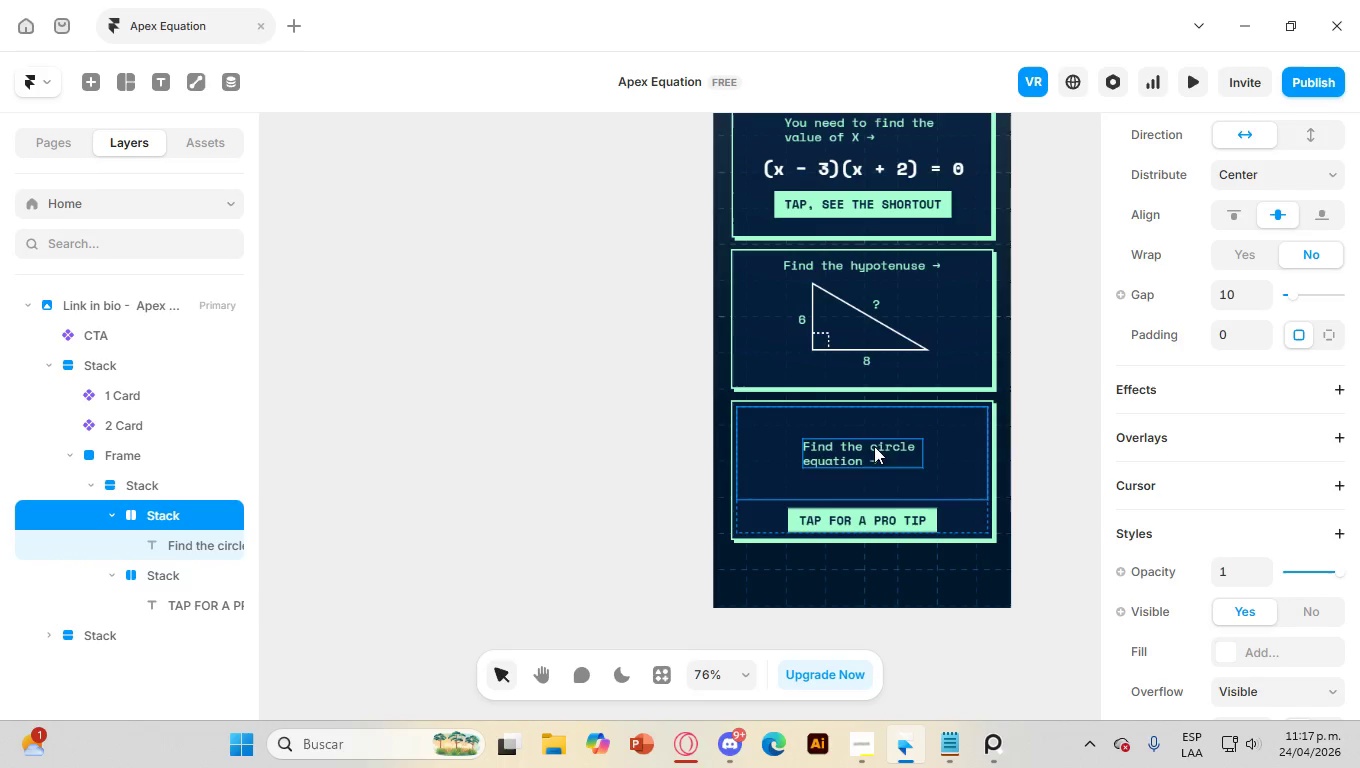 
wait(6.33)
 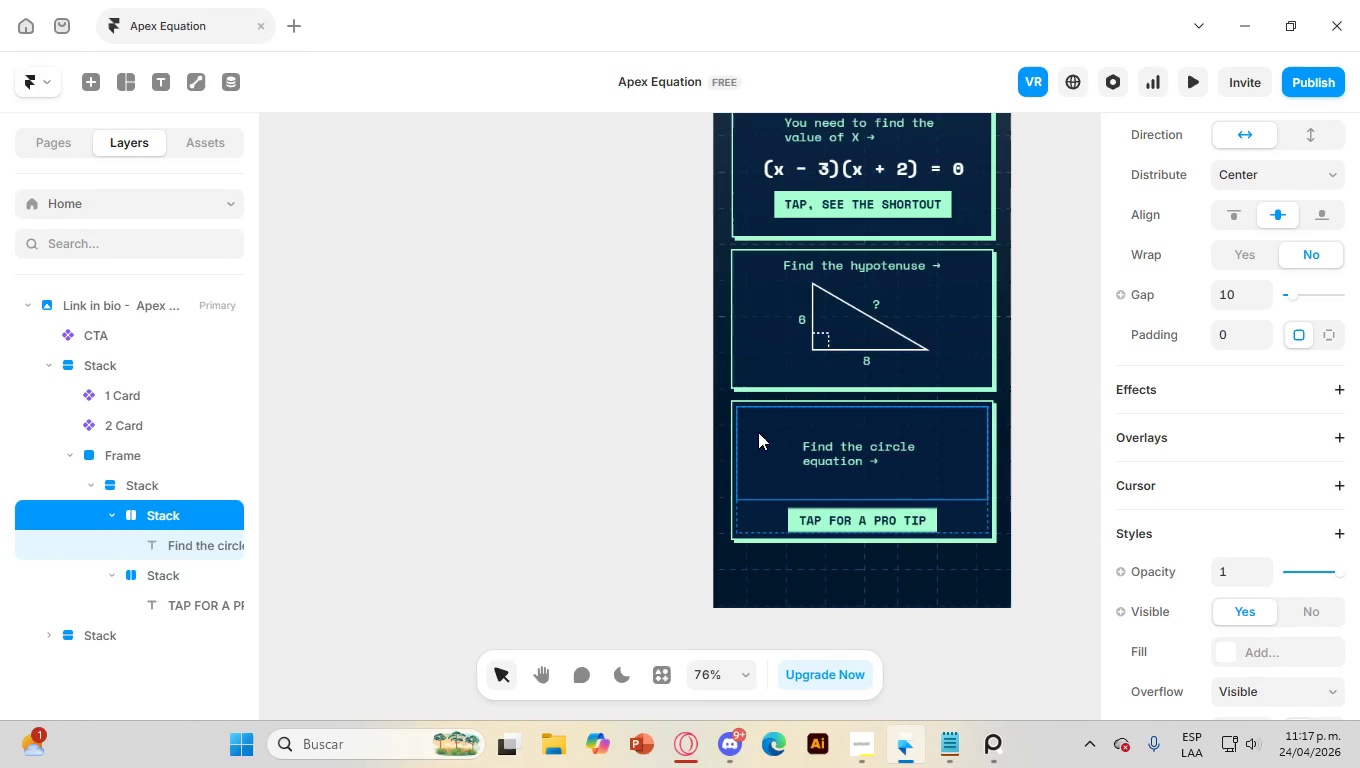 
left_click([113, 77])
 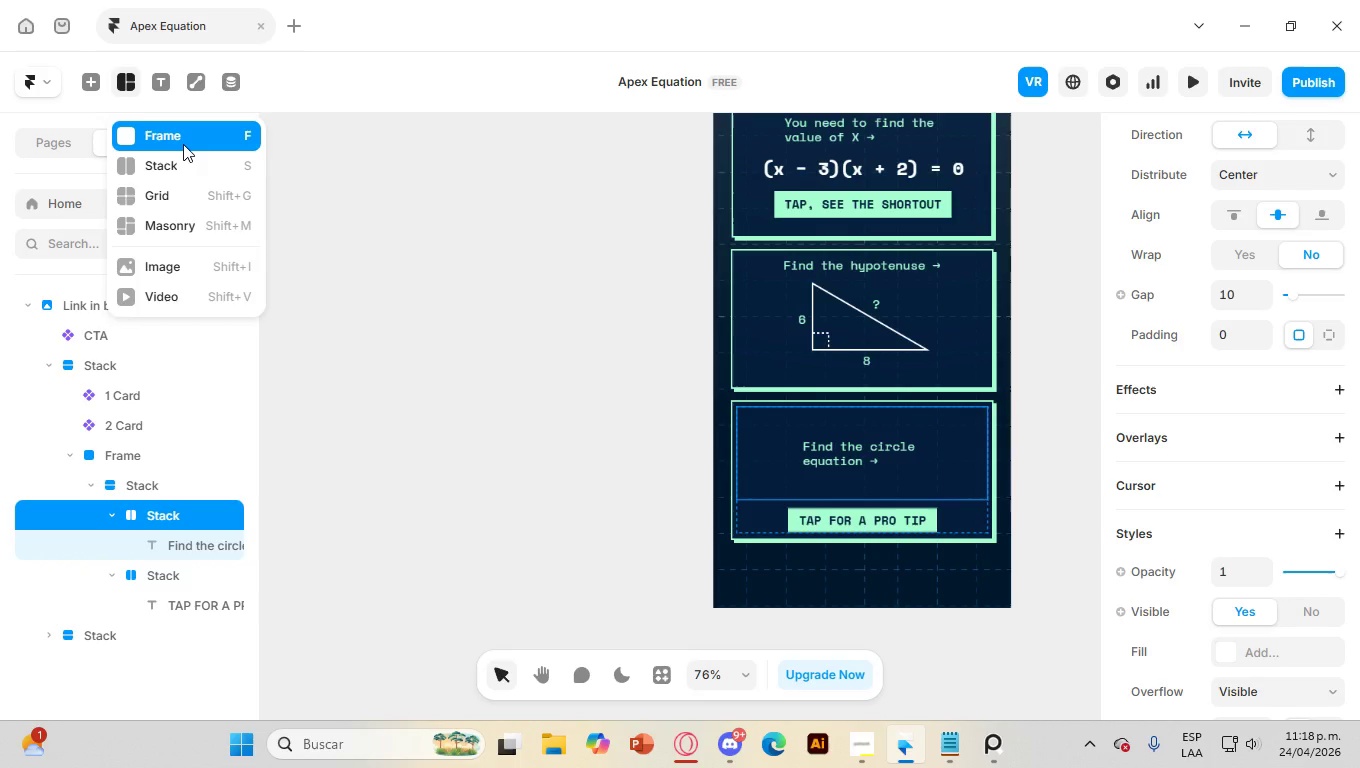 
left_click([183, 144])
 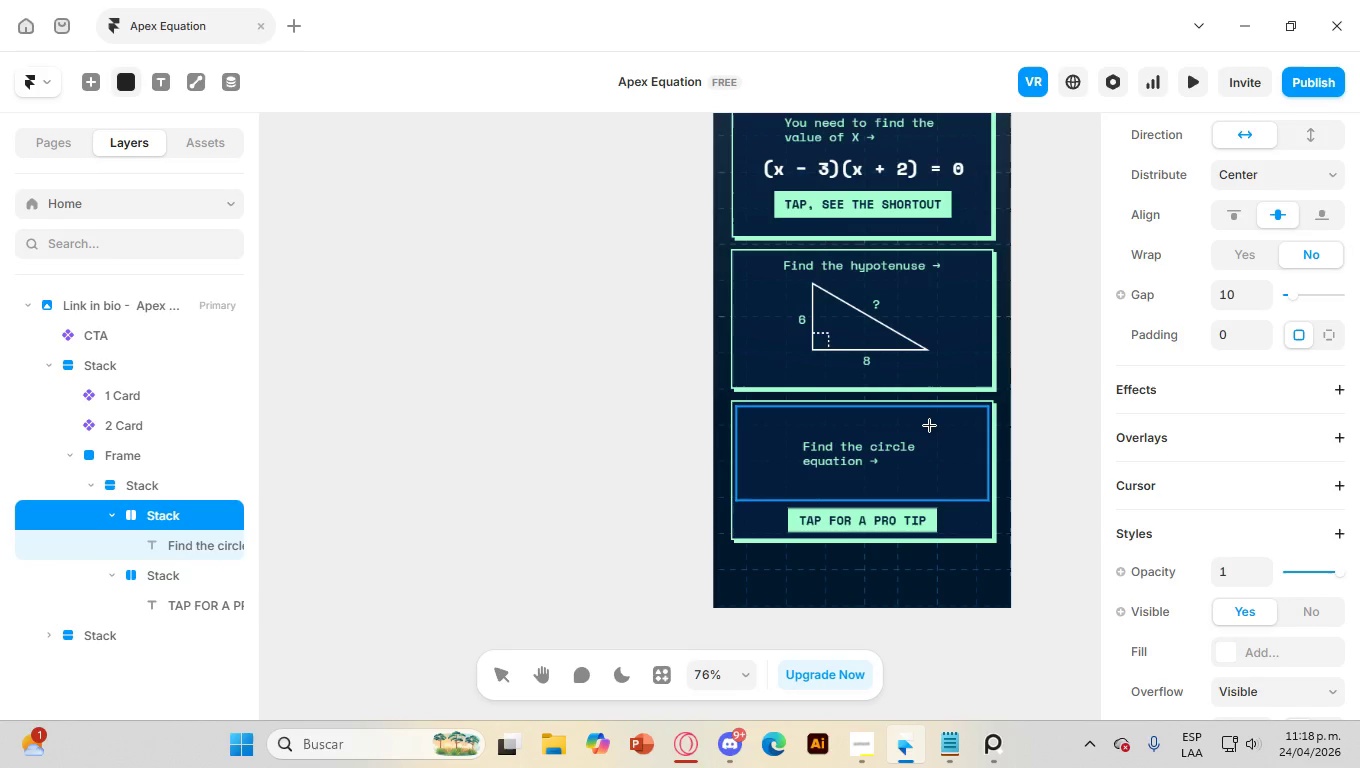 
left_click_drag(start_coordinate=[924, 424], to_coordinate=[989, 494])
 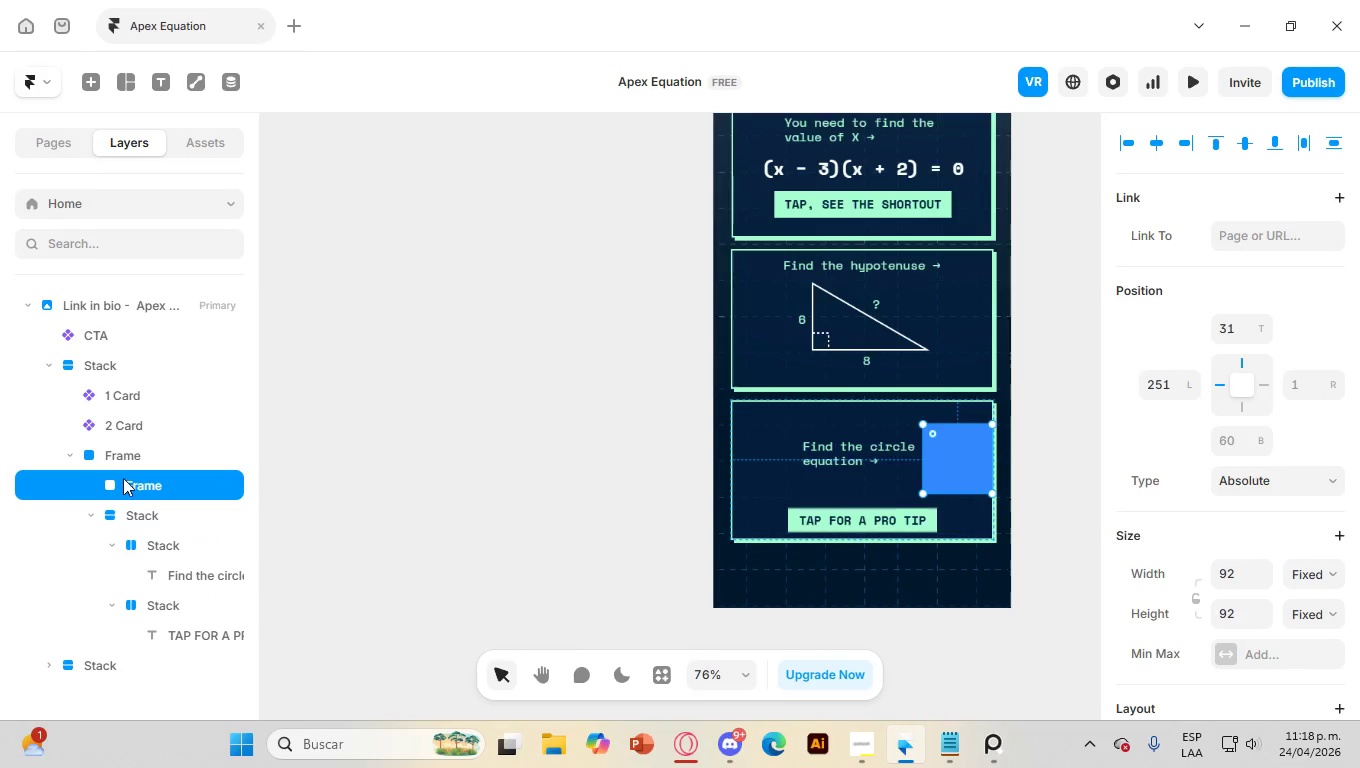 
left_click_drag(start_coordinate=[130, 486], to_coordinate=[175, 553])
 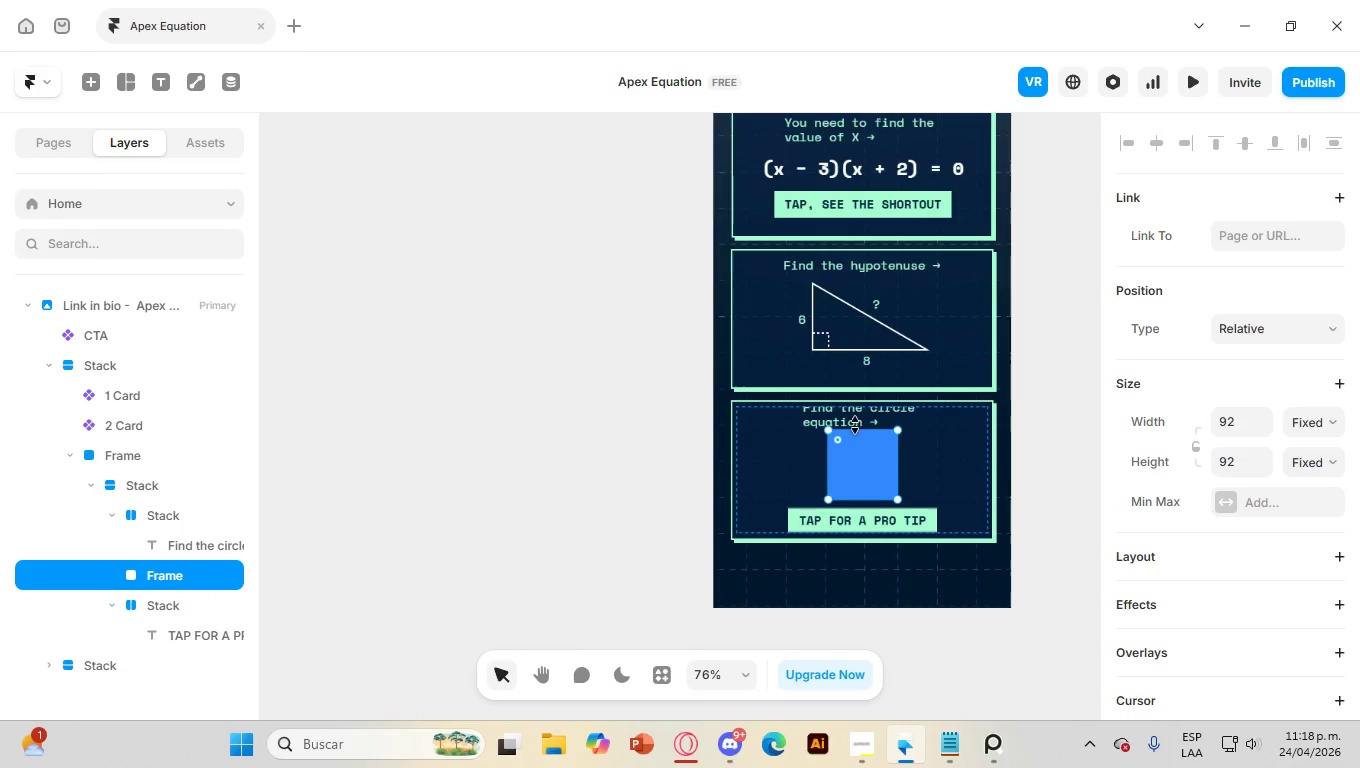 
left_click([851, 414])
 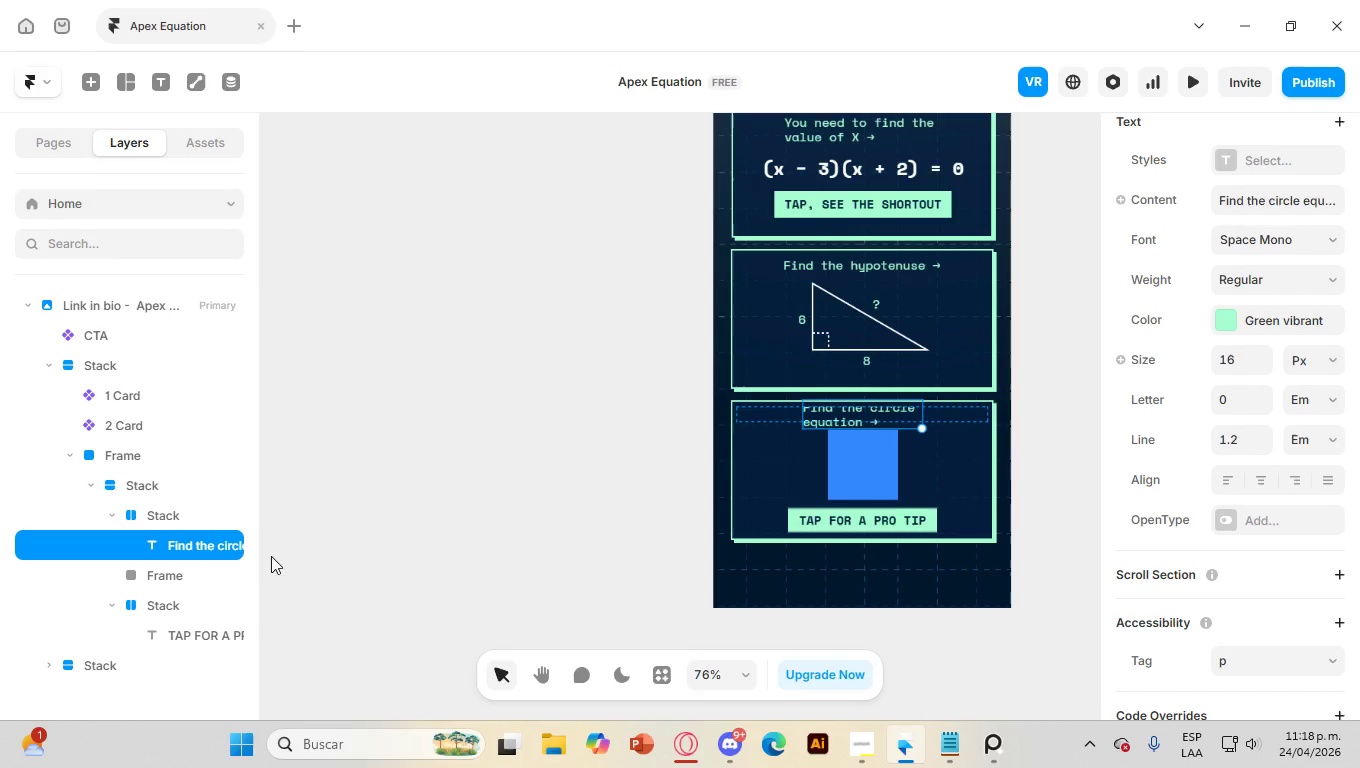 
hold_key(key=ControlLeft, duration=1.03)
left_click([171, 582])
 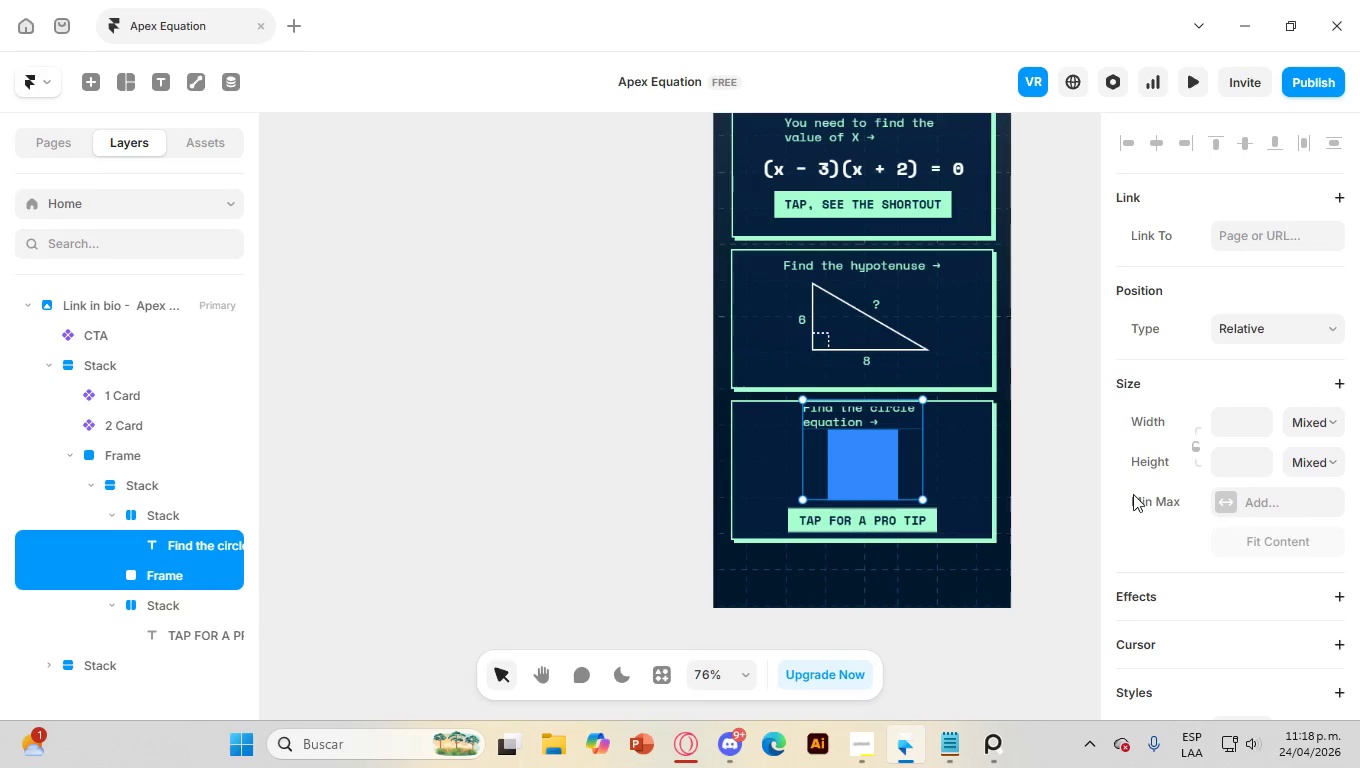 
scroll: coordinate [1208, 443], scroll_direction: up, amount: 4.0
 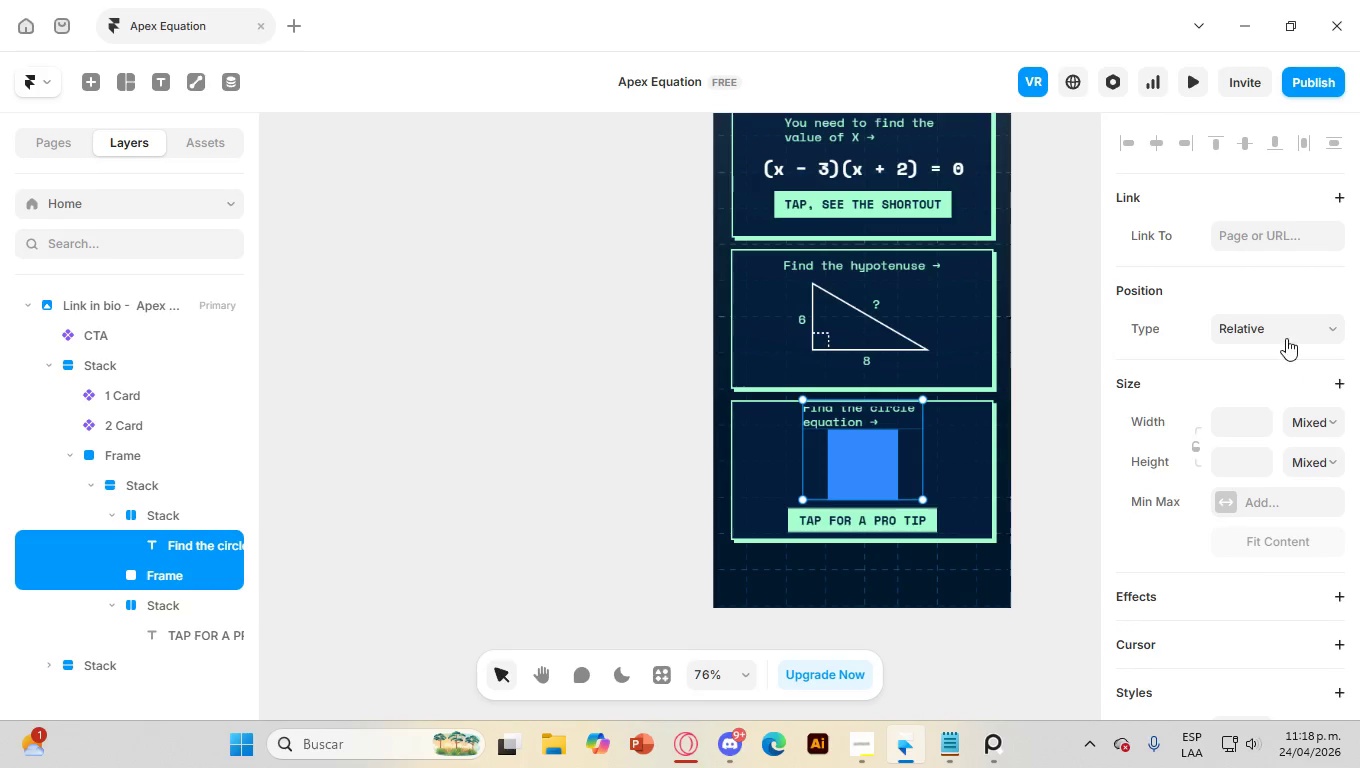 
scroll: coordinate [1284, 335], scroll_direction: down, amount: 5.0
 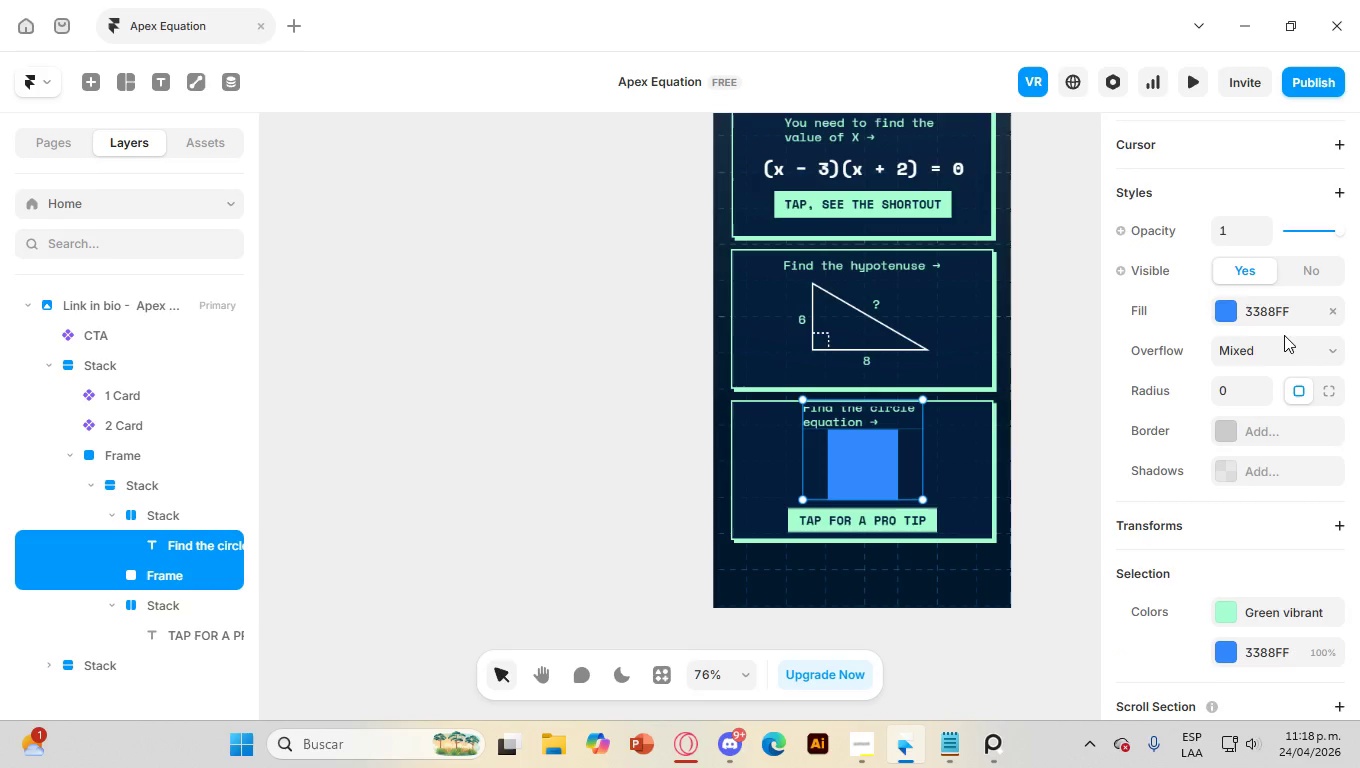 
scroll: coordinate [1284, 338], scroll_direction: none, amount: 0.0
 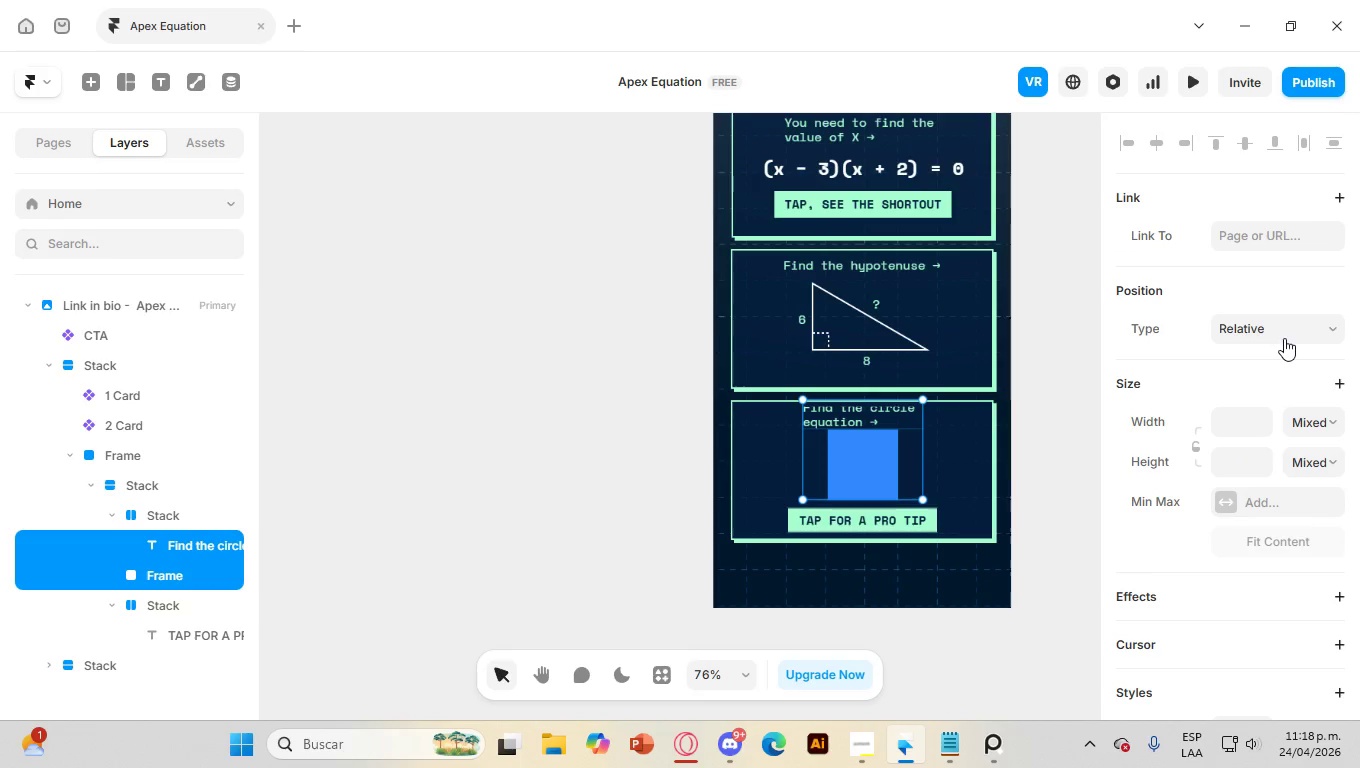 
scroll: coordinate [1284, 338], scroll_direction: up, amount: 2.0
 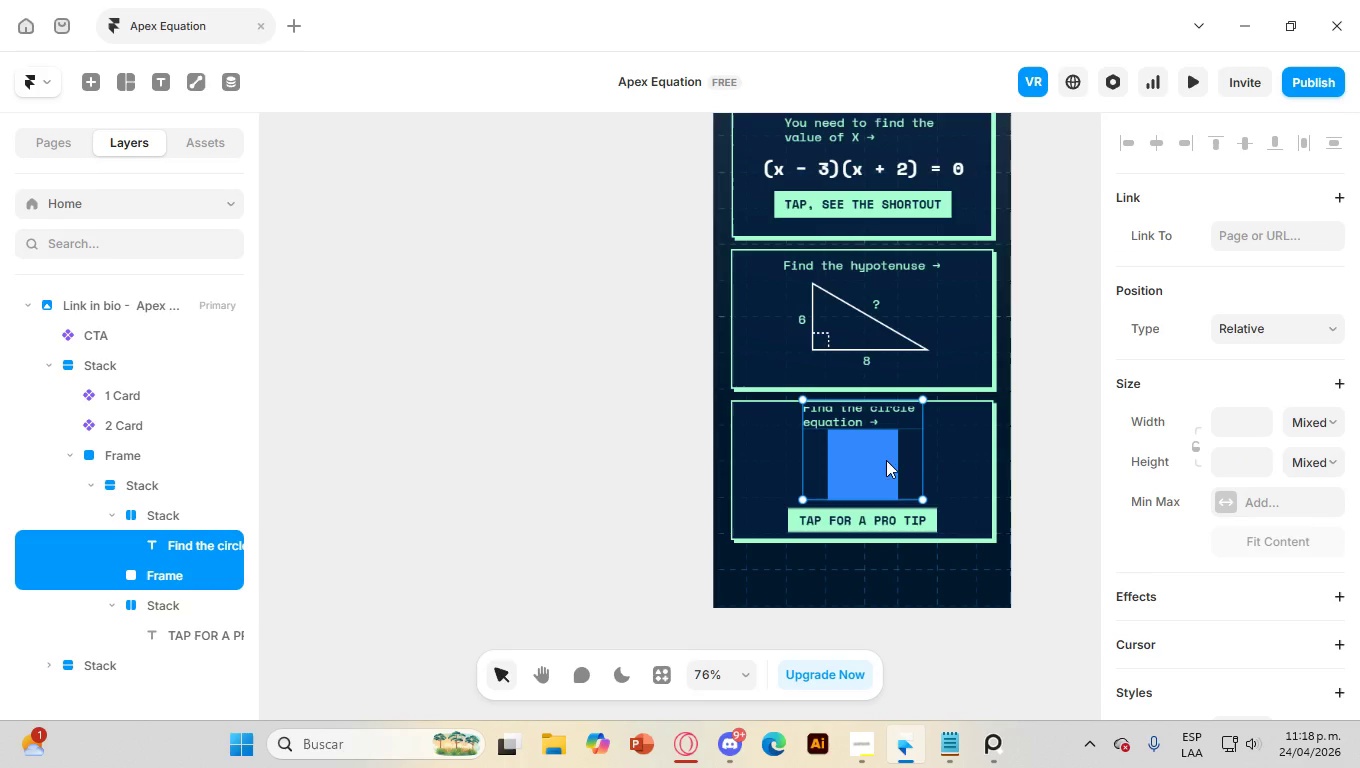 
left_click([872, 460])
 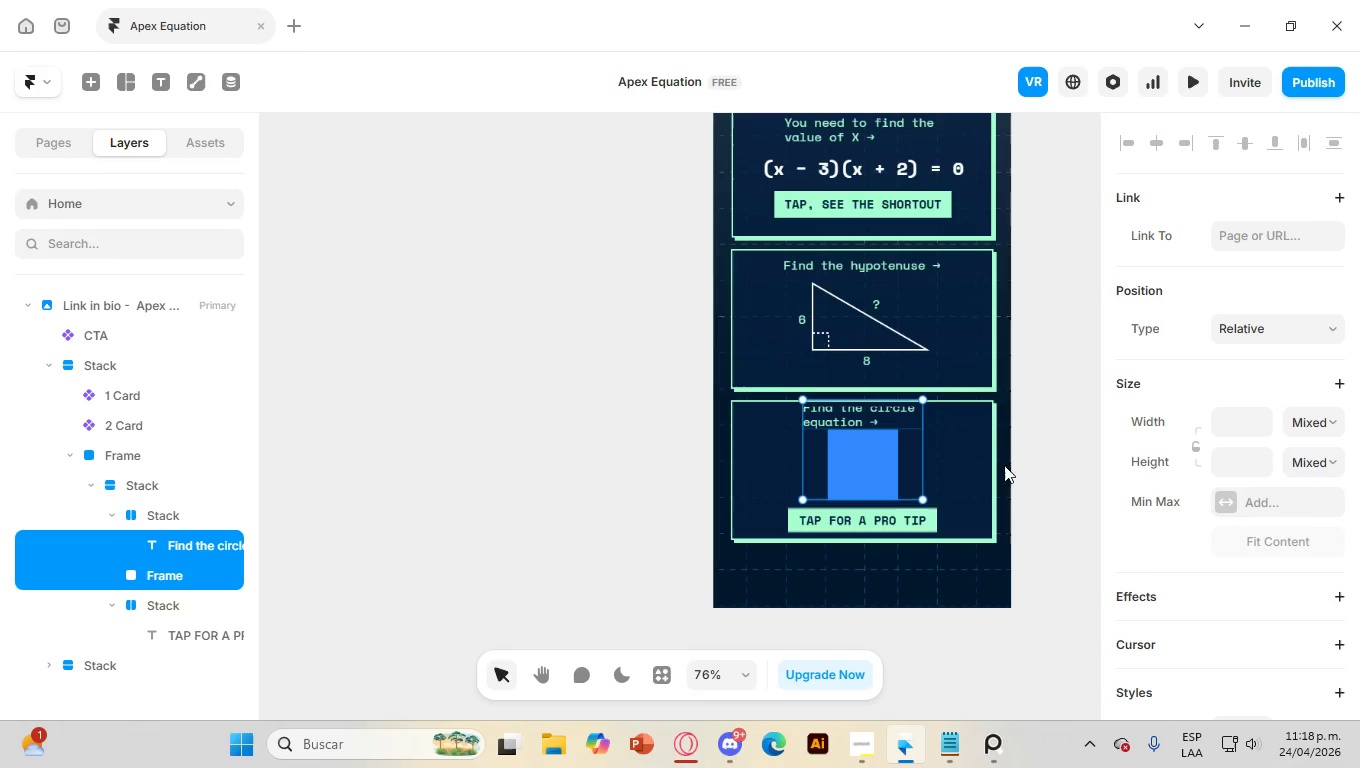 
left_click([870, 461])
 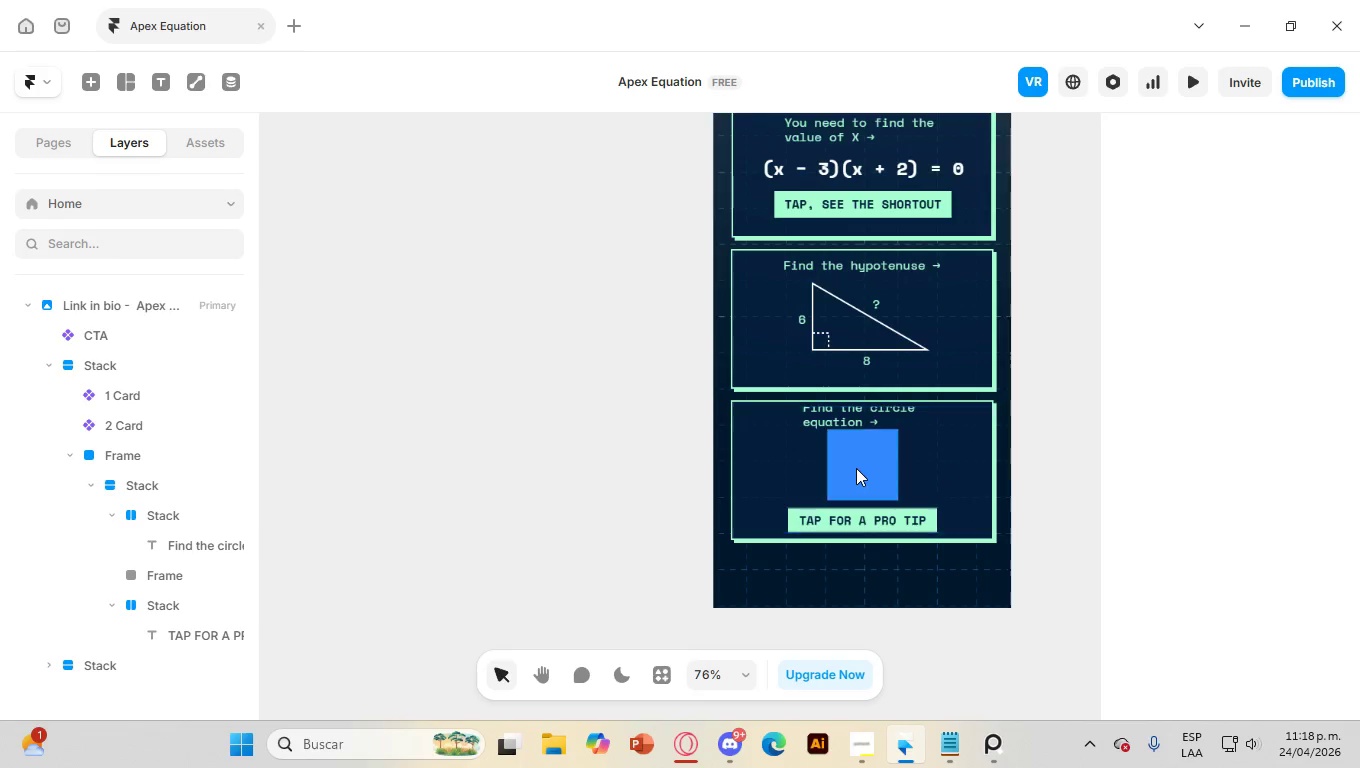 
left_click_drag(start_coordinate=[861, 465], to_coordinate=[929, 455])
 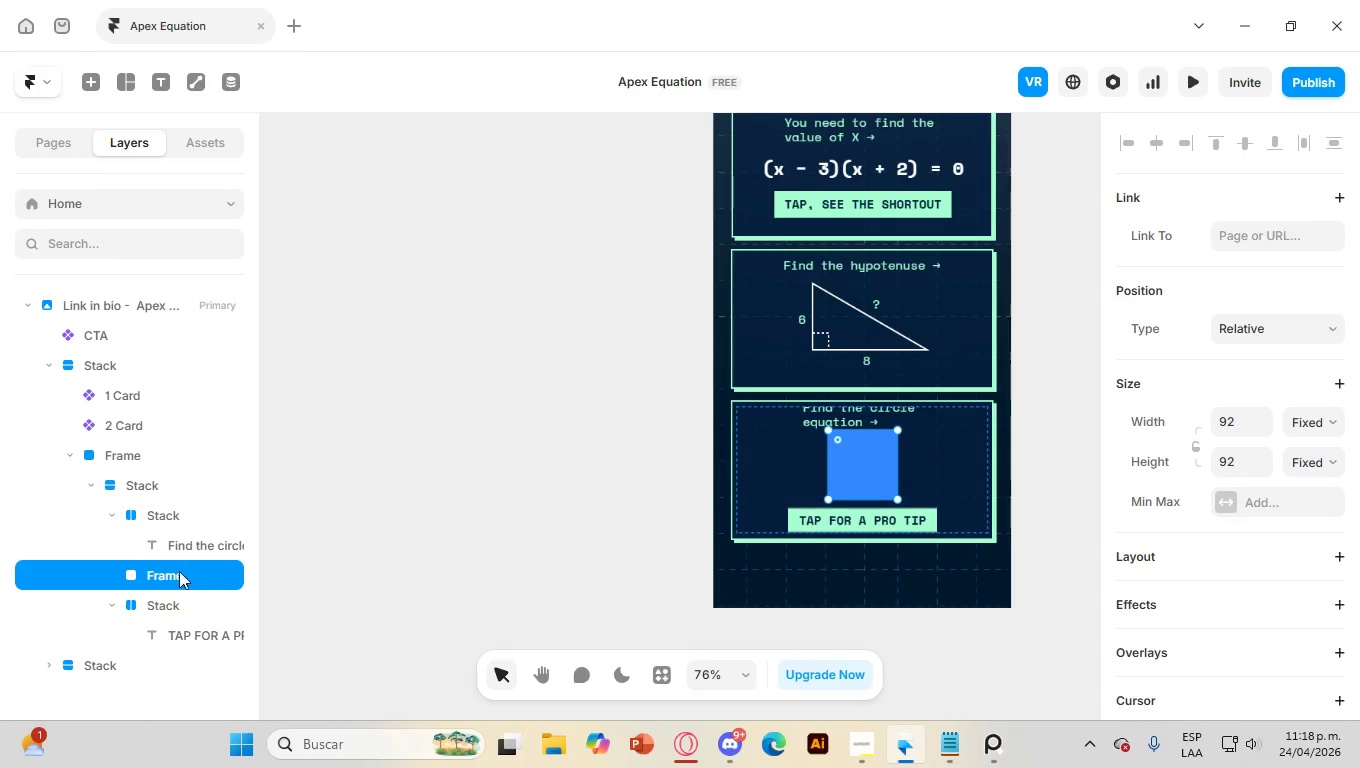 
left_click([161, 515])
 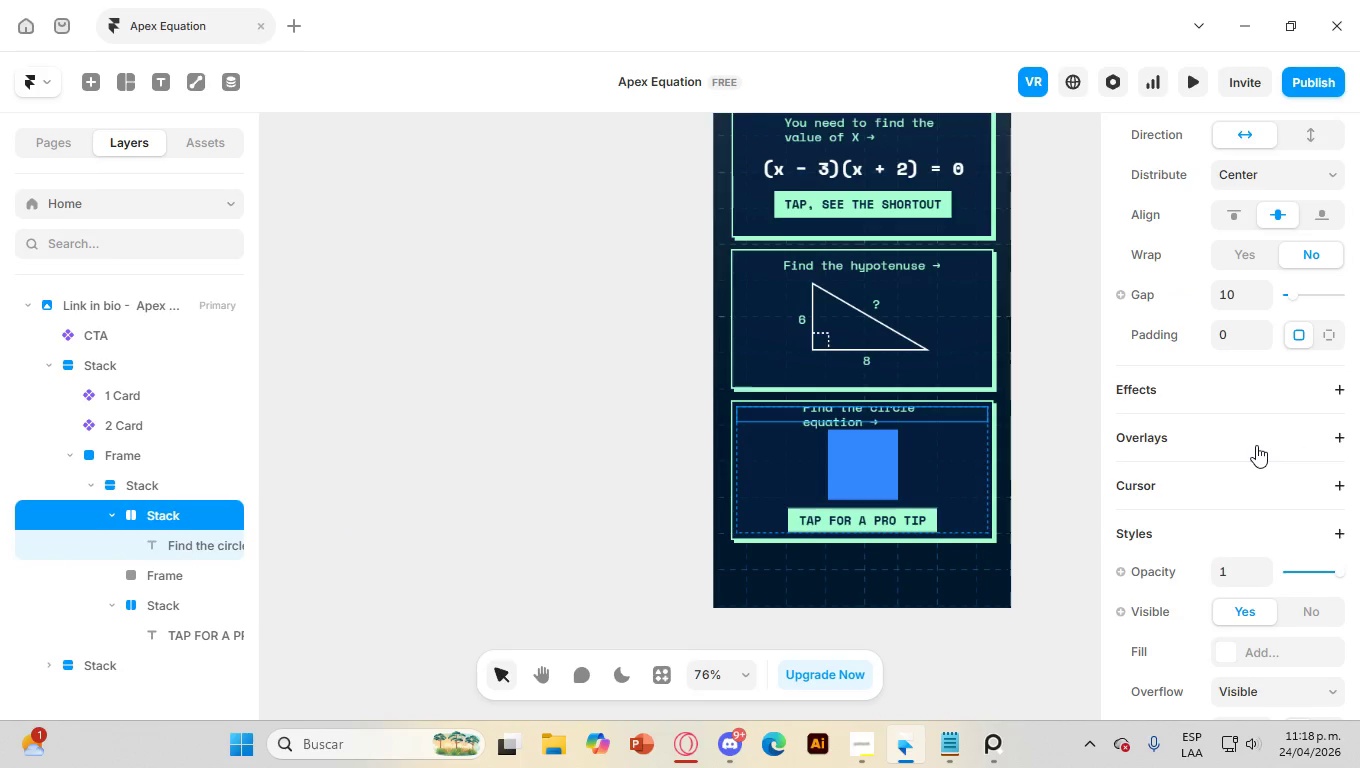 
scroll: coordinate [1256, 445], scroll_direction: up, amount: 3.0
 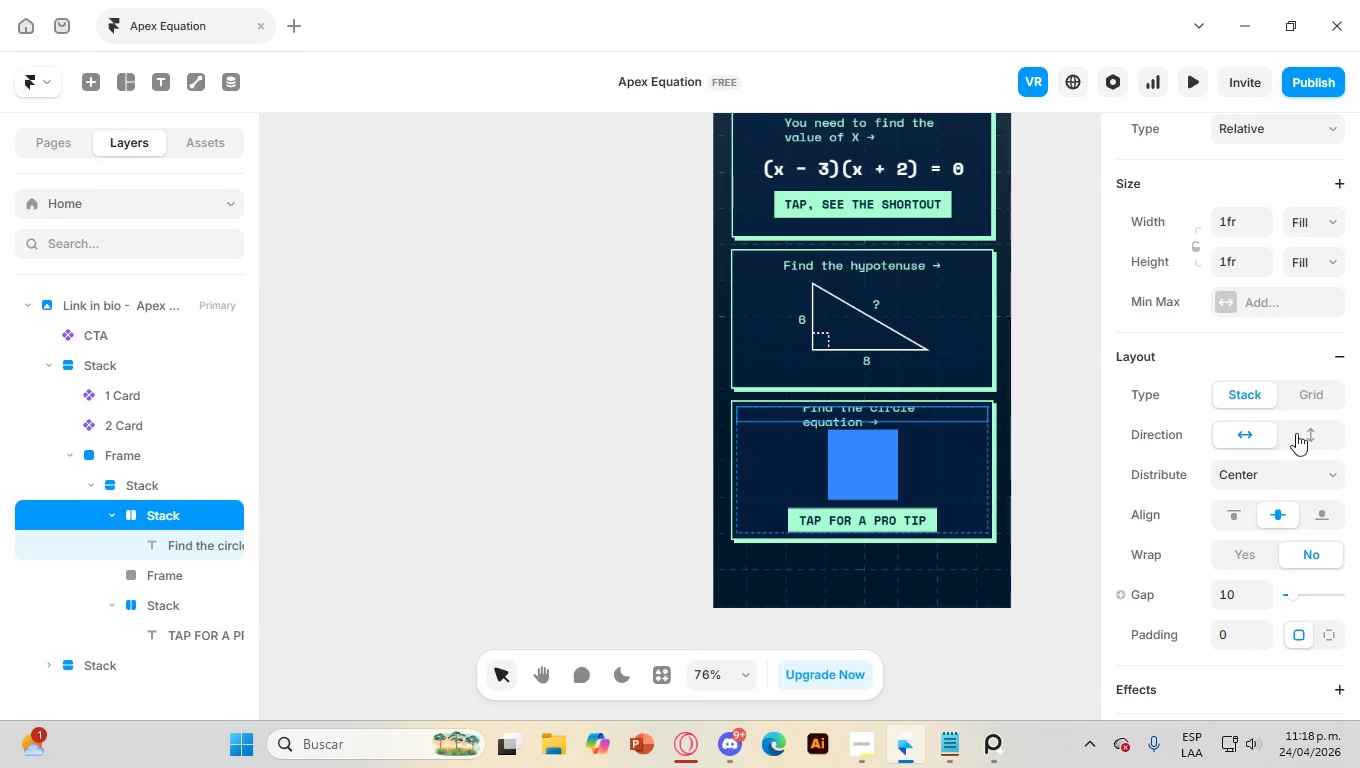 
left_click([1318, 432])
 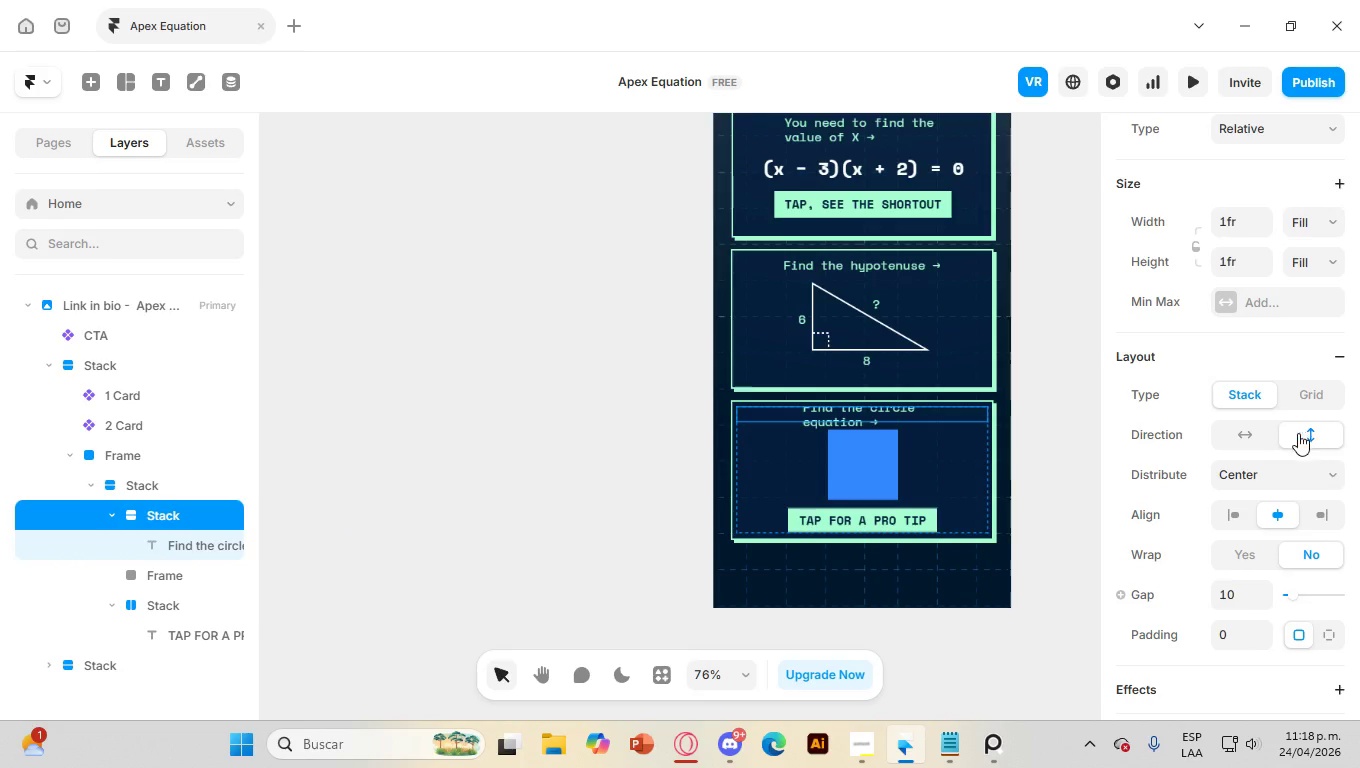 
left_click([1260, 436])
 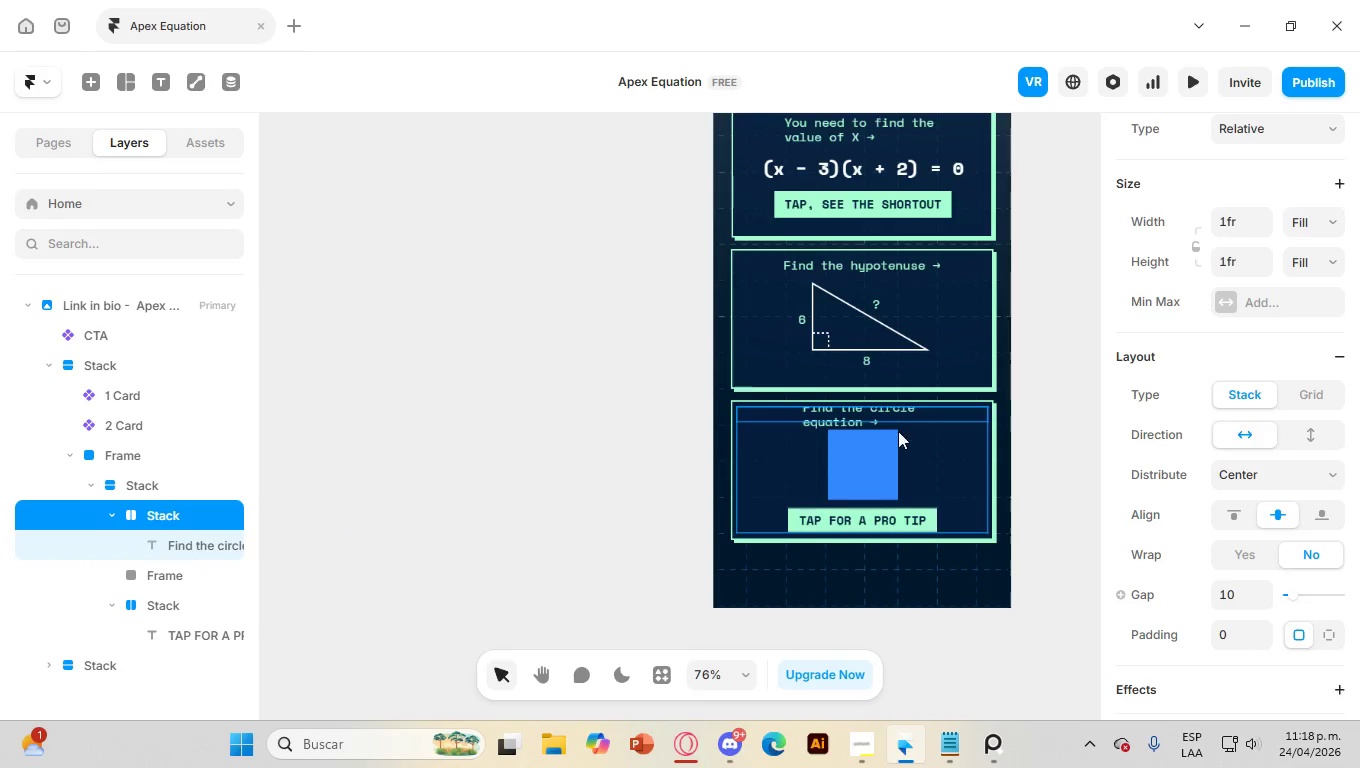 
left_click([886, 427])
 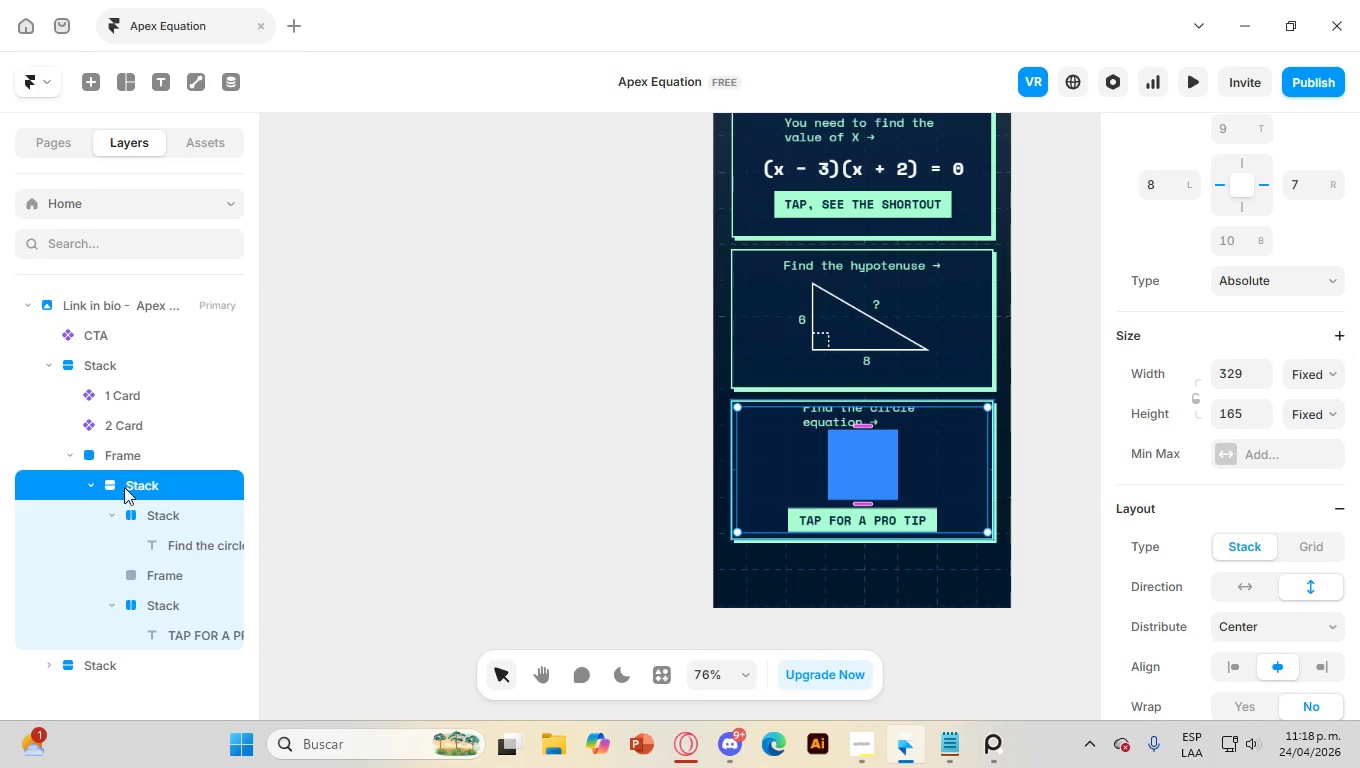 
left_click([160, 513])
 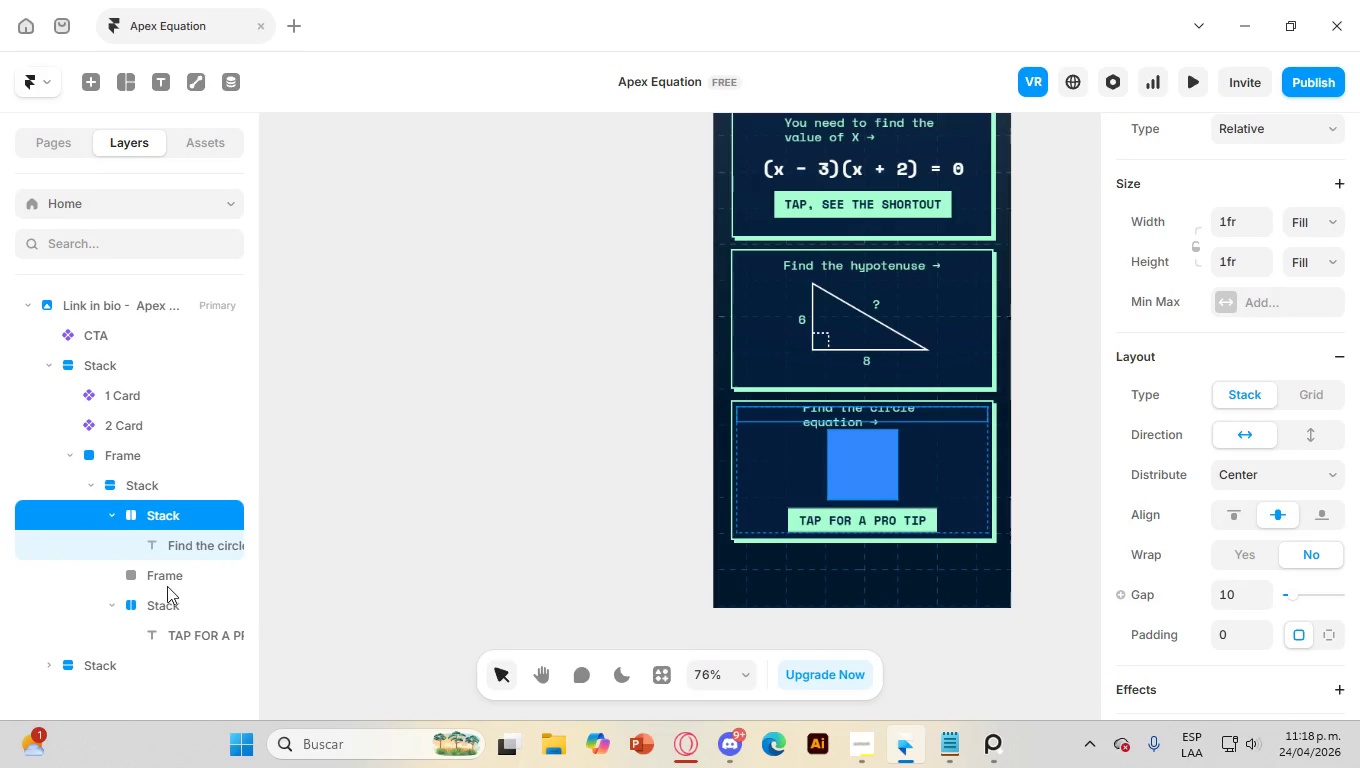 
left_click_drag(start_coordinate=[161, 585], to_coordinate=[162, 539])
 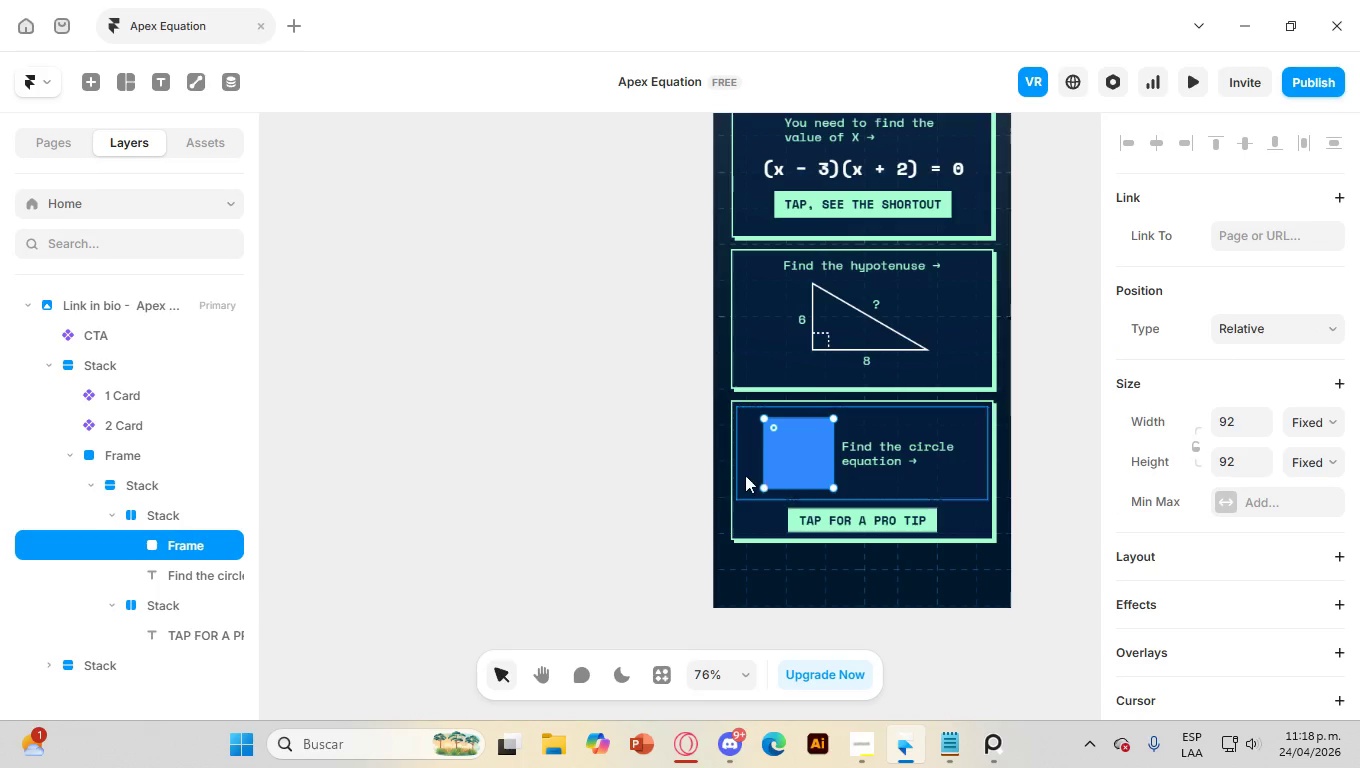 
left_click([821, 459])
 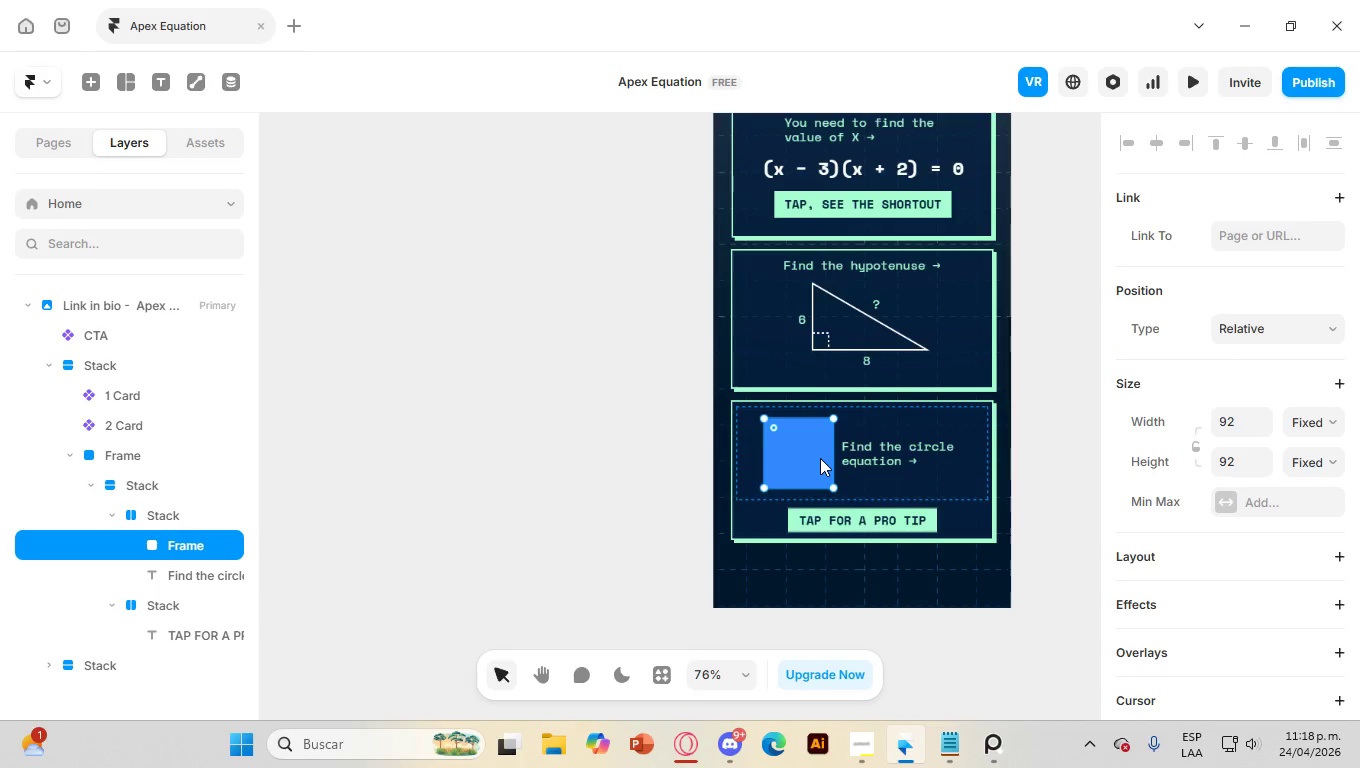 
key(ArrowRight)
 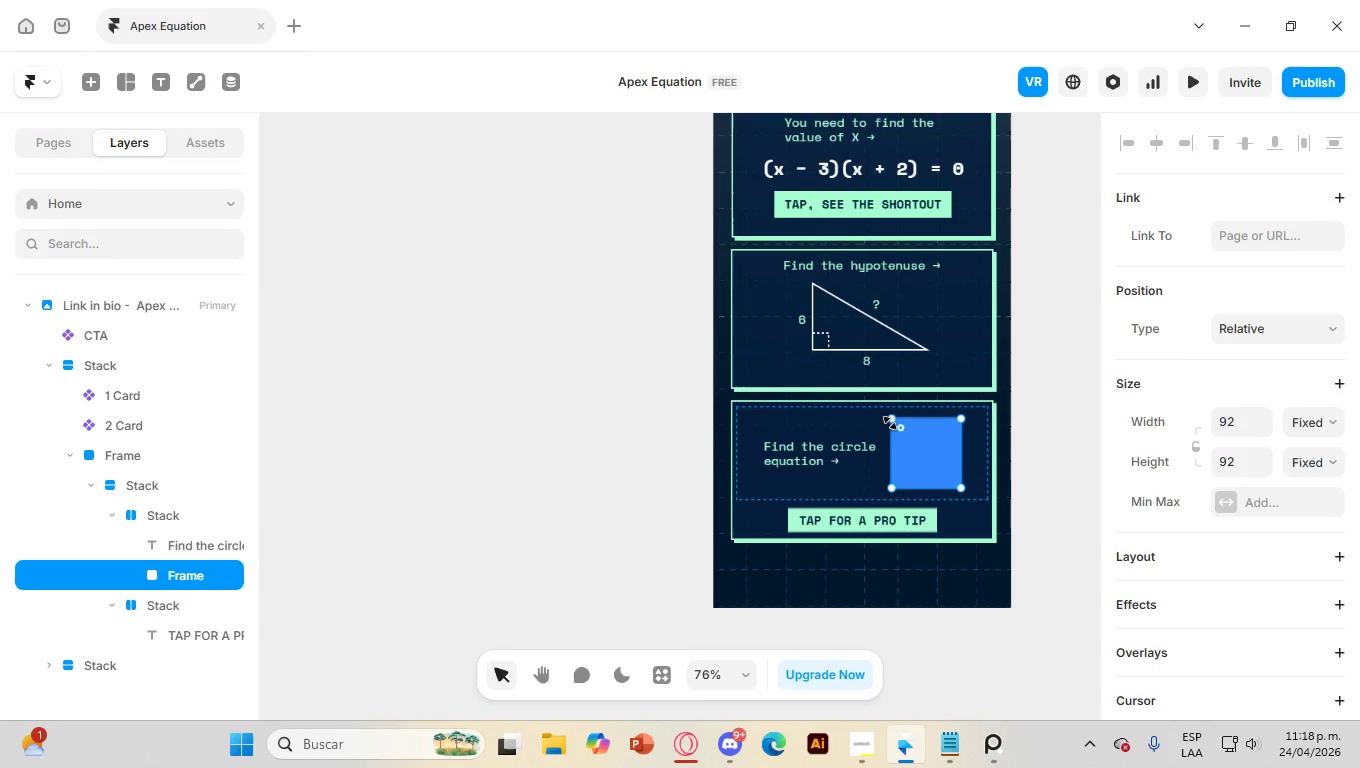 
left_click_drag(start_coordinate=[895, 421], to_coordinate=[846, 396])
 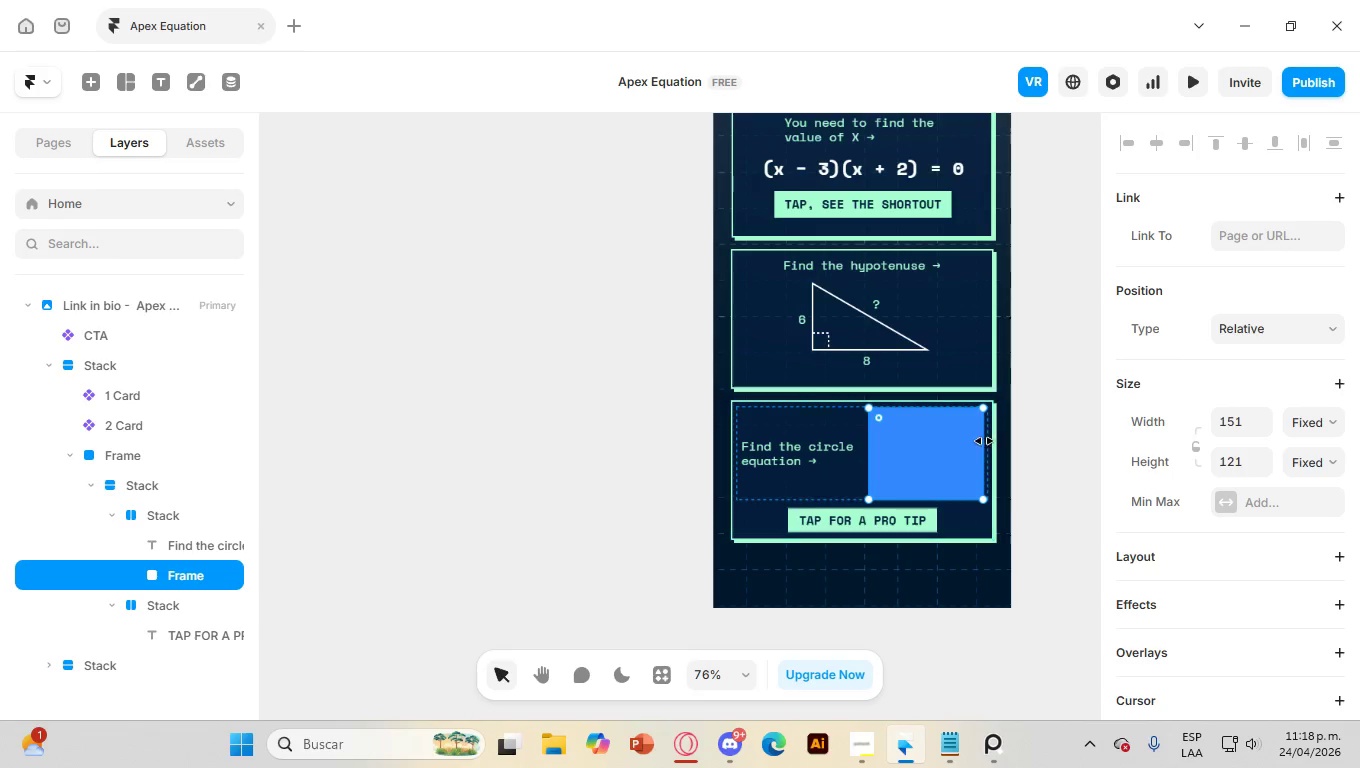 
left_click_drag(start_coordinate=[981, 441], to_coordinate=[987, 441])
 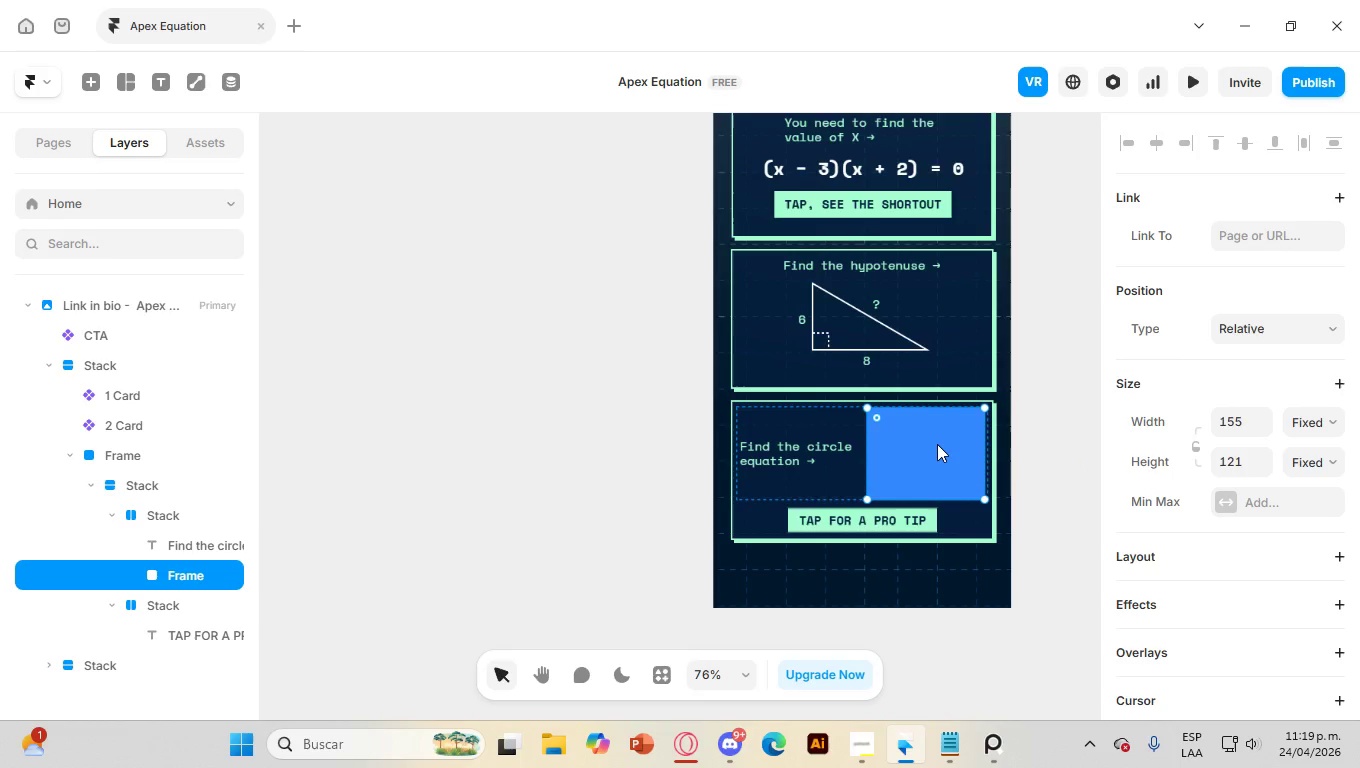 
left_click([937, 444])
 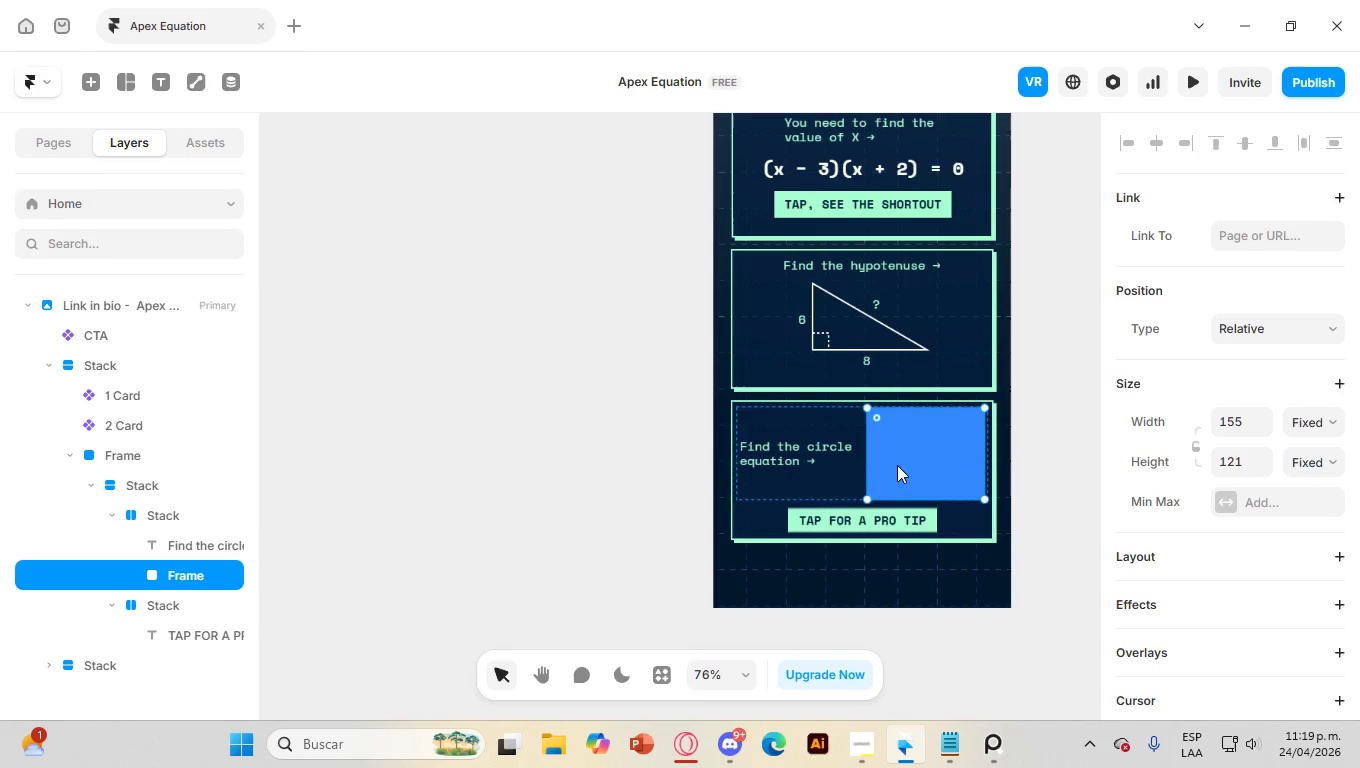 
wait(5.91)
 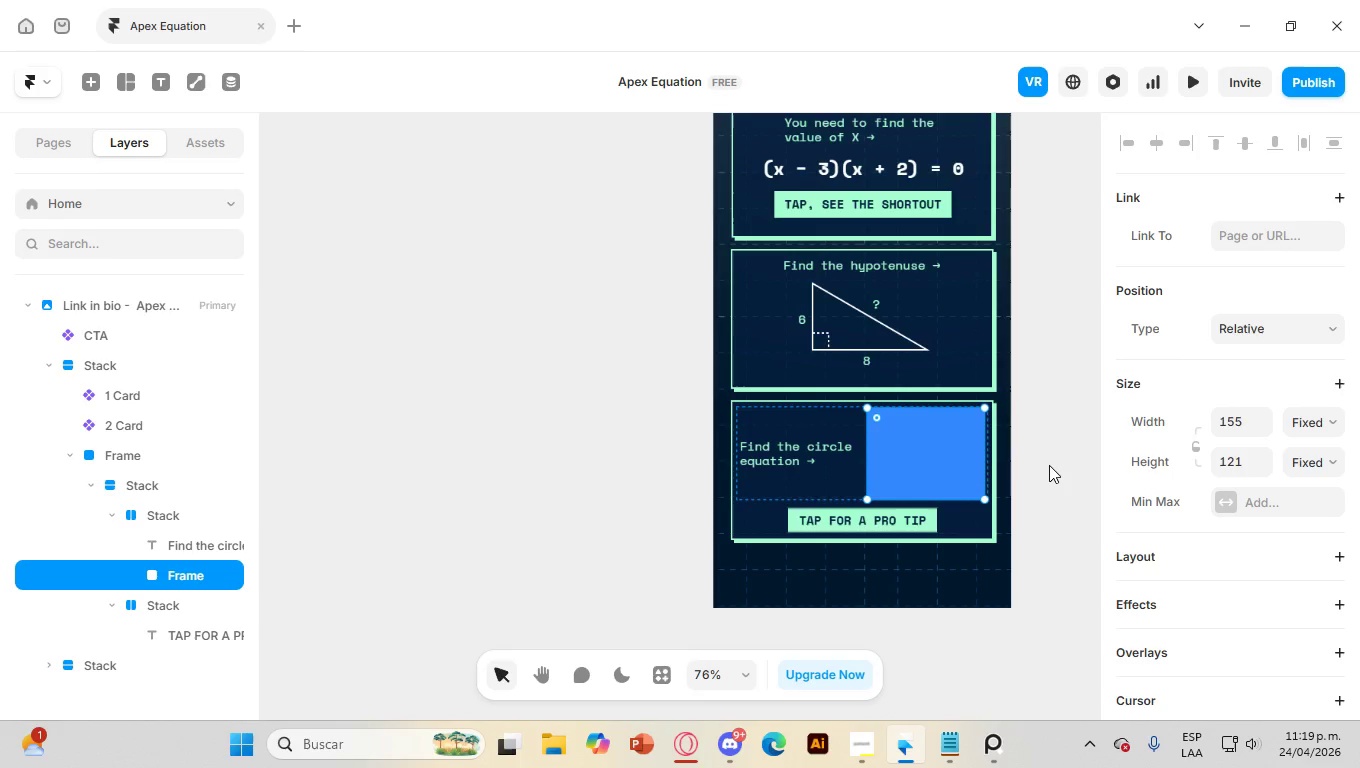 
left_click_drag(start_coordinate=[865, 449], to_coordinate=[871, 449])
 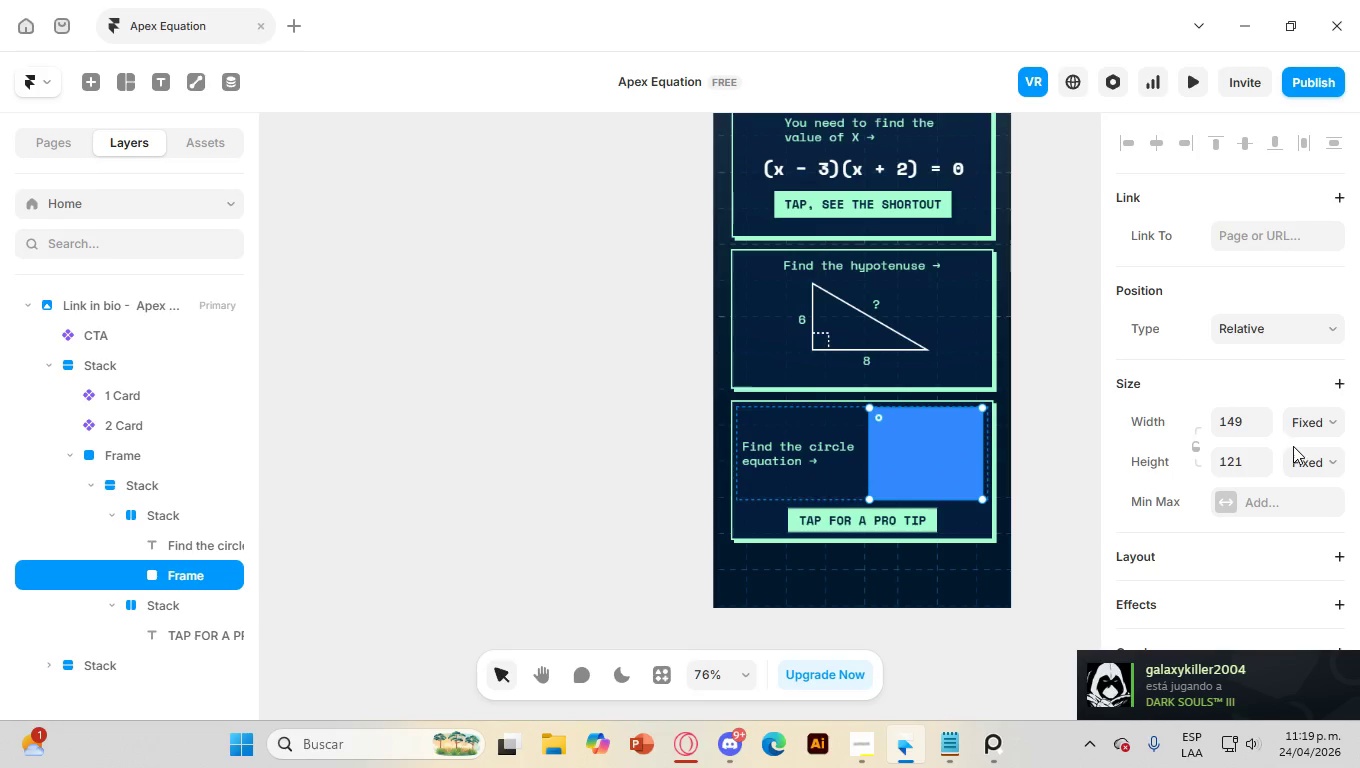 
scroll: coordinate [1279, 498], scroll_direction: down, amount: 5.0
 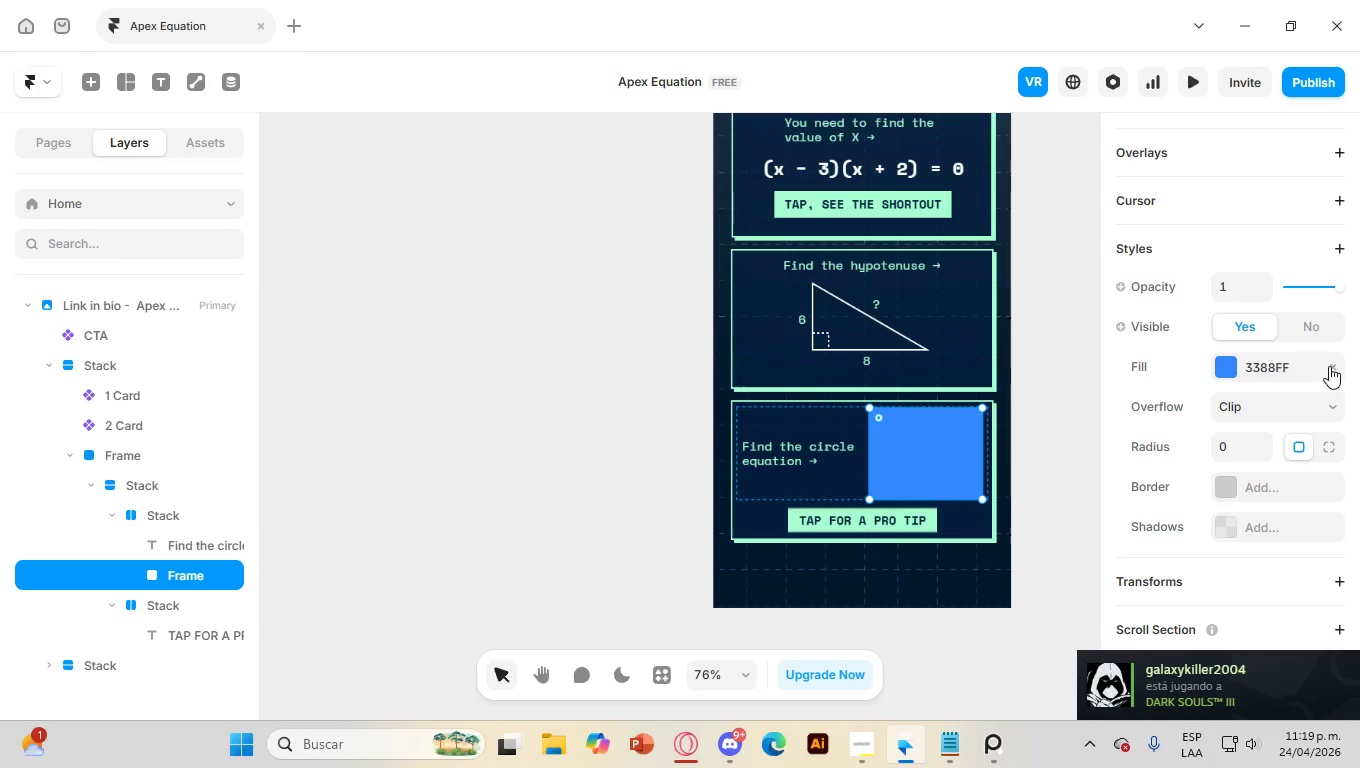 
left_click([1329, 366])
 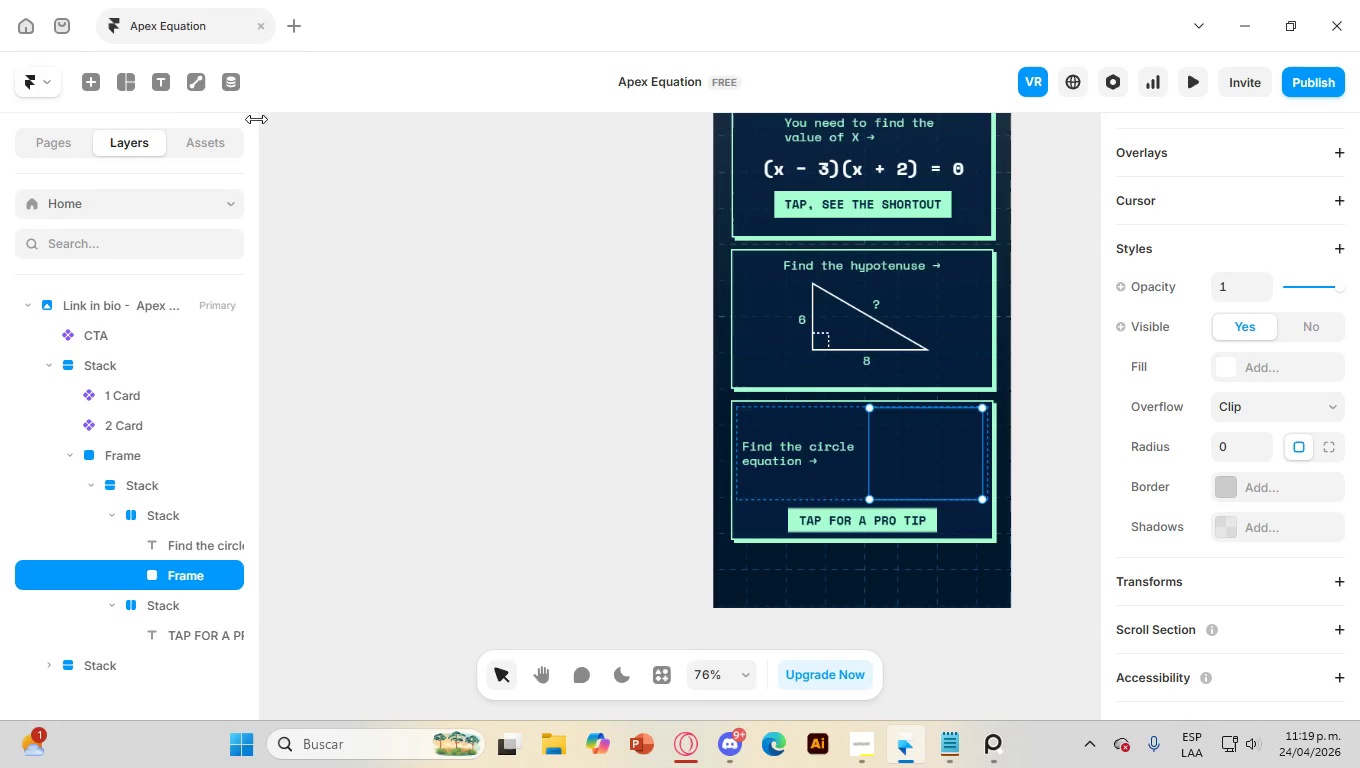 
left_click([184, 83])
 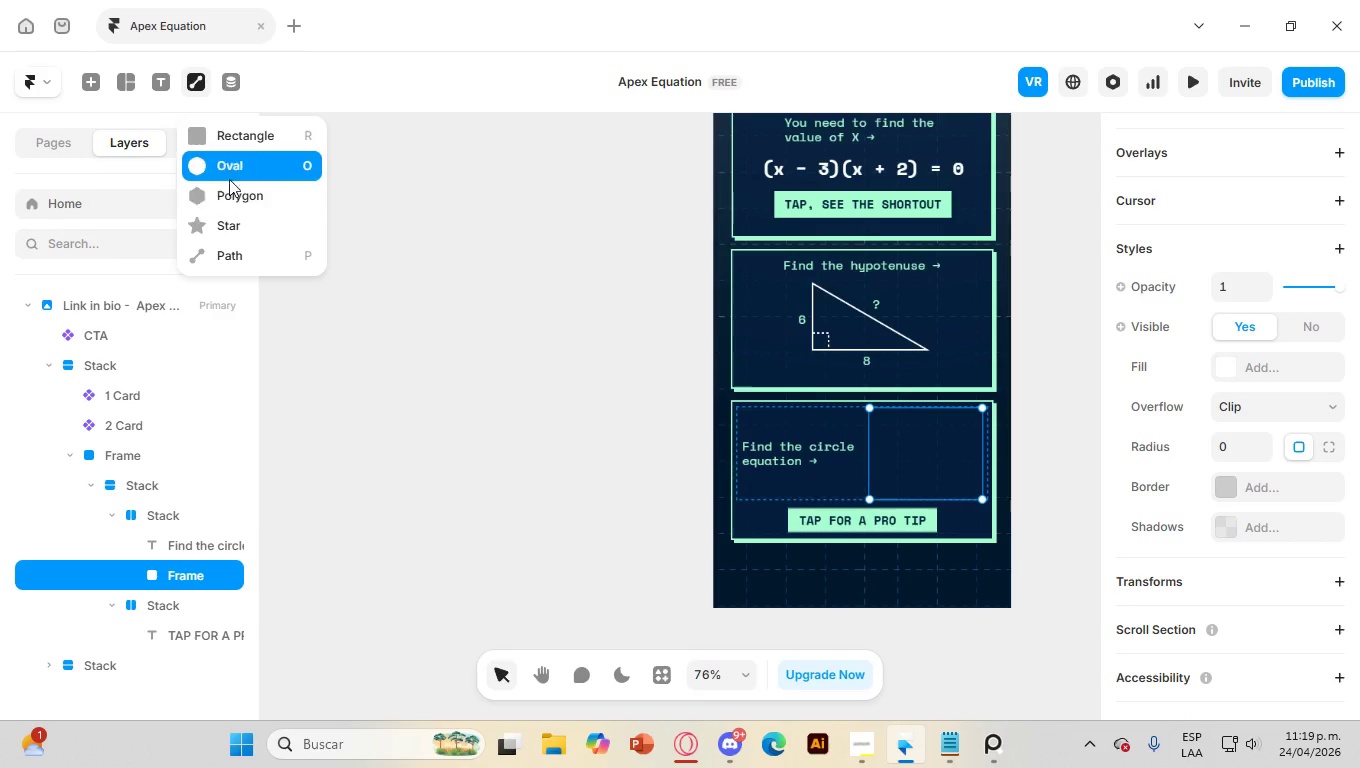 
left_click([228, 166])
 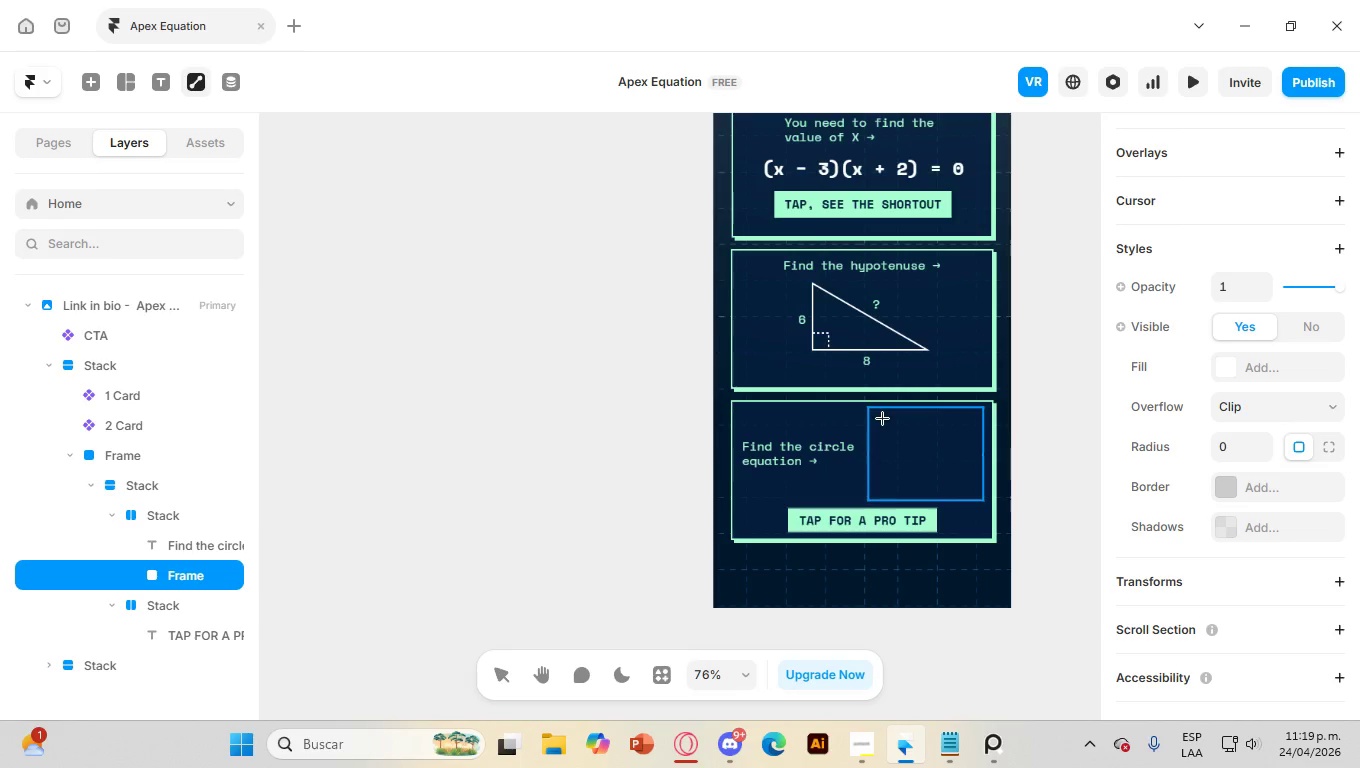 
left_click_drag(start_coordinate=[882, 418], to_coordinate=[979, 497])
 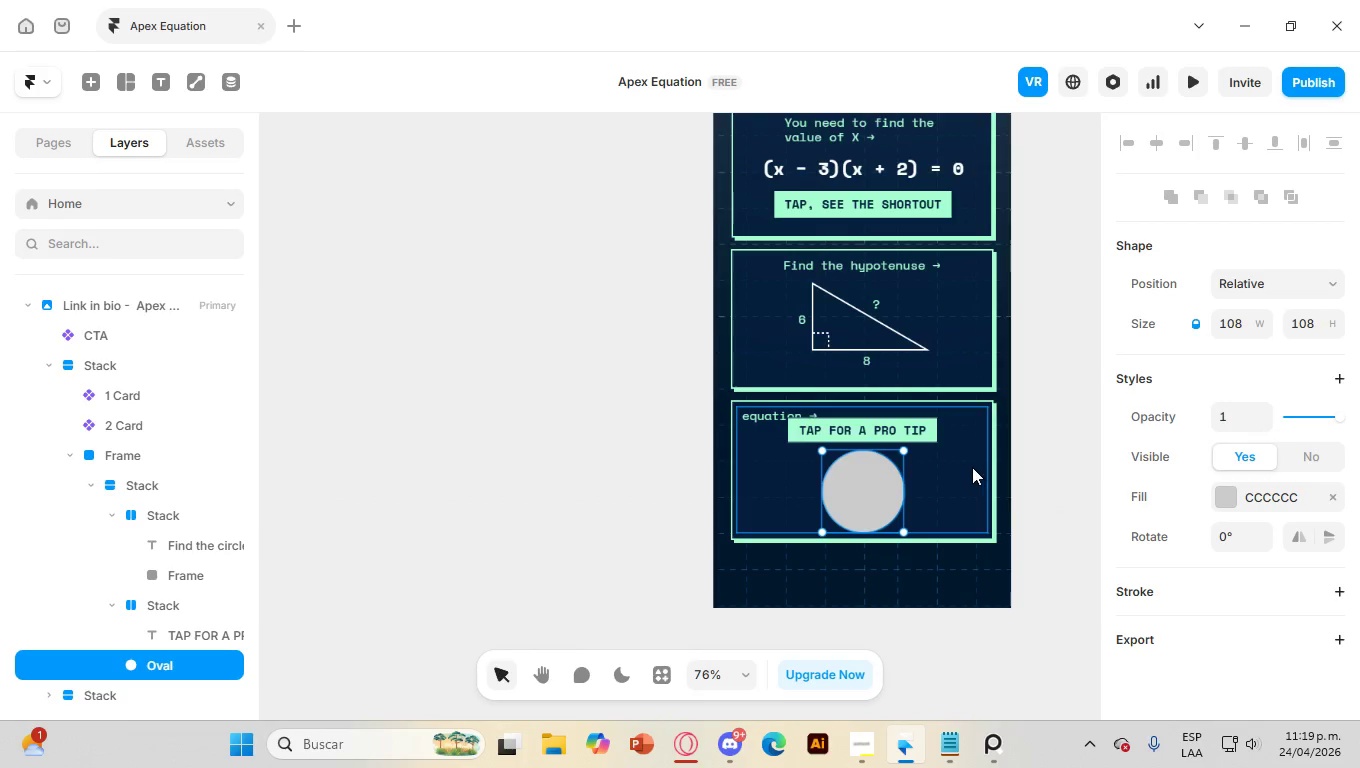 
hold_key(key=ShiftLeft, duration=1.03)
 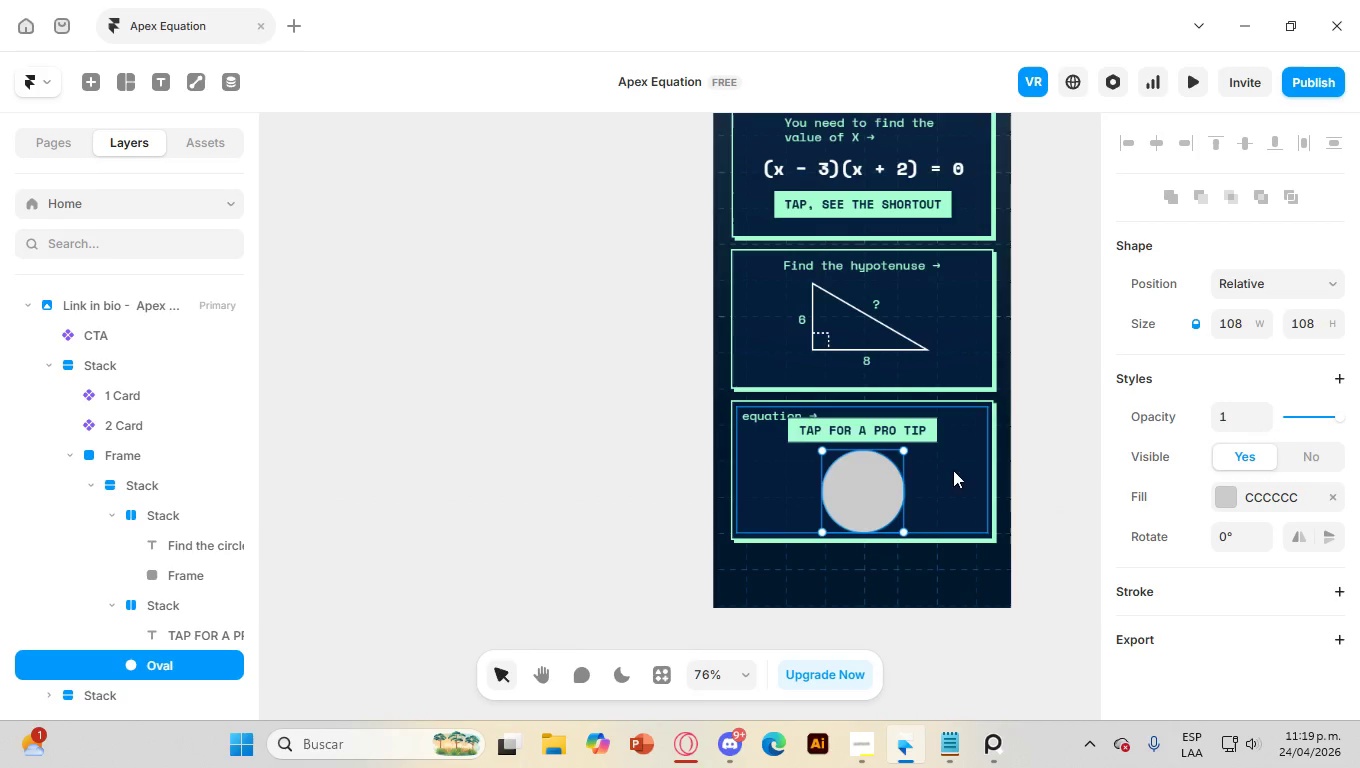 
left_click_drag(start_coordinate=[148, 661], to_coordinate=[181, 571])
 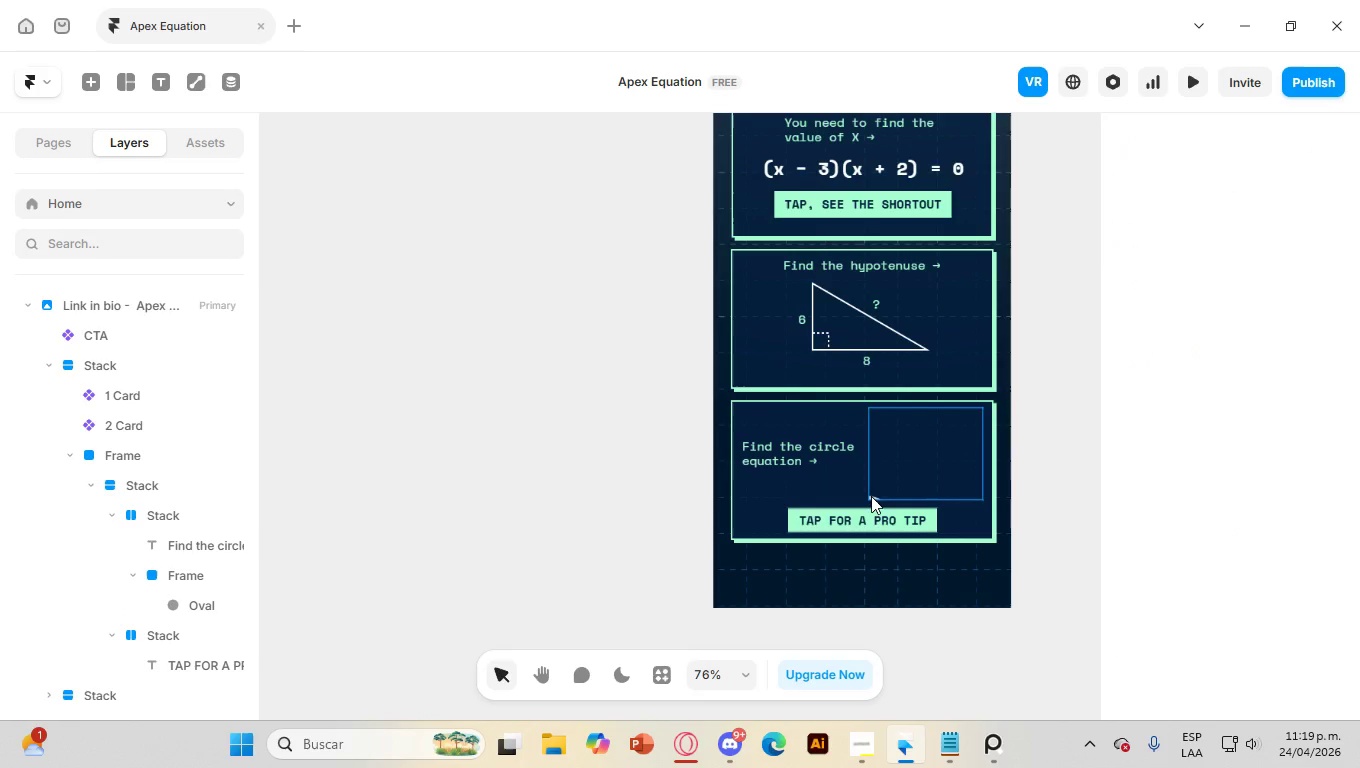 
wait(10.19)
 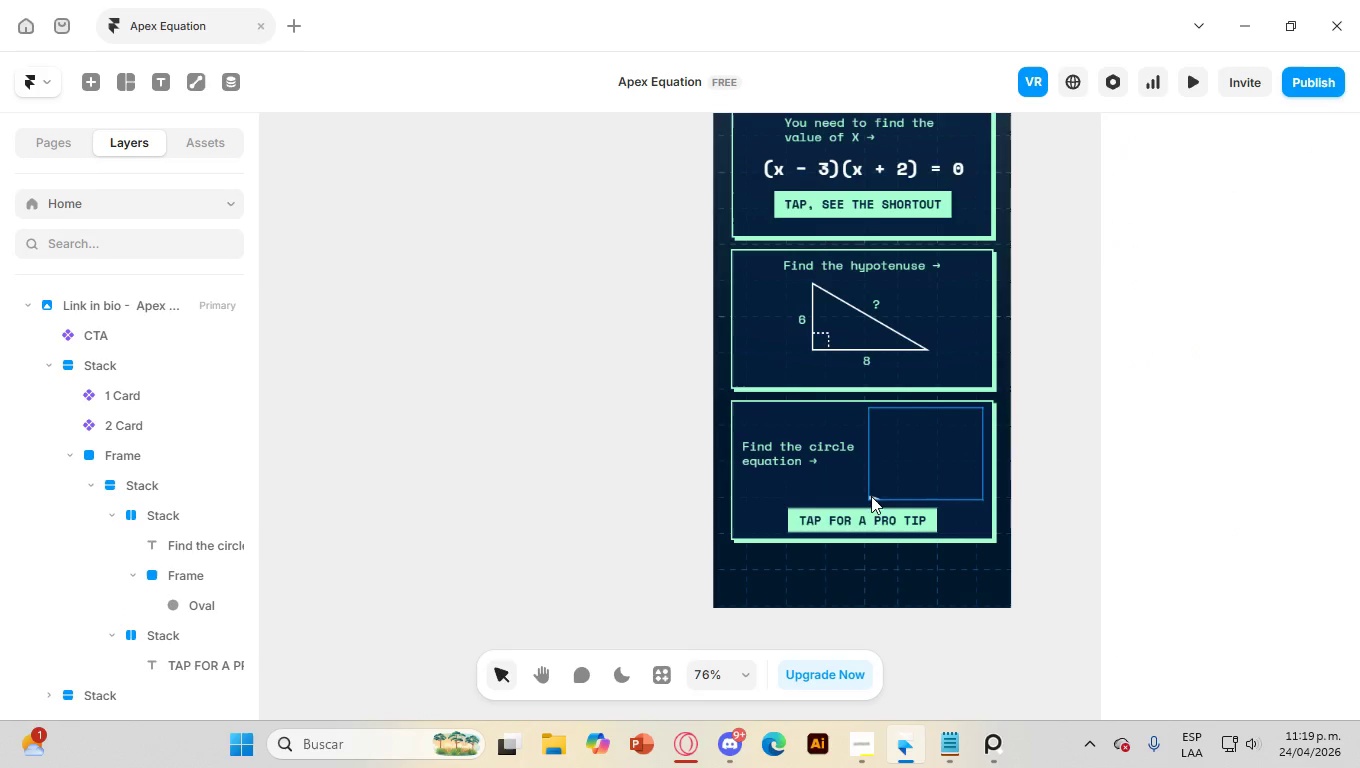 
left_click([874, 498])
 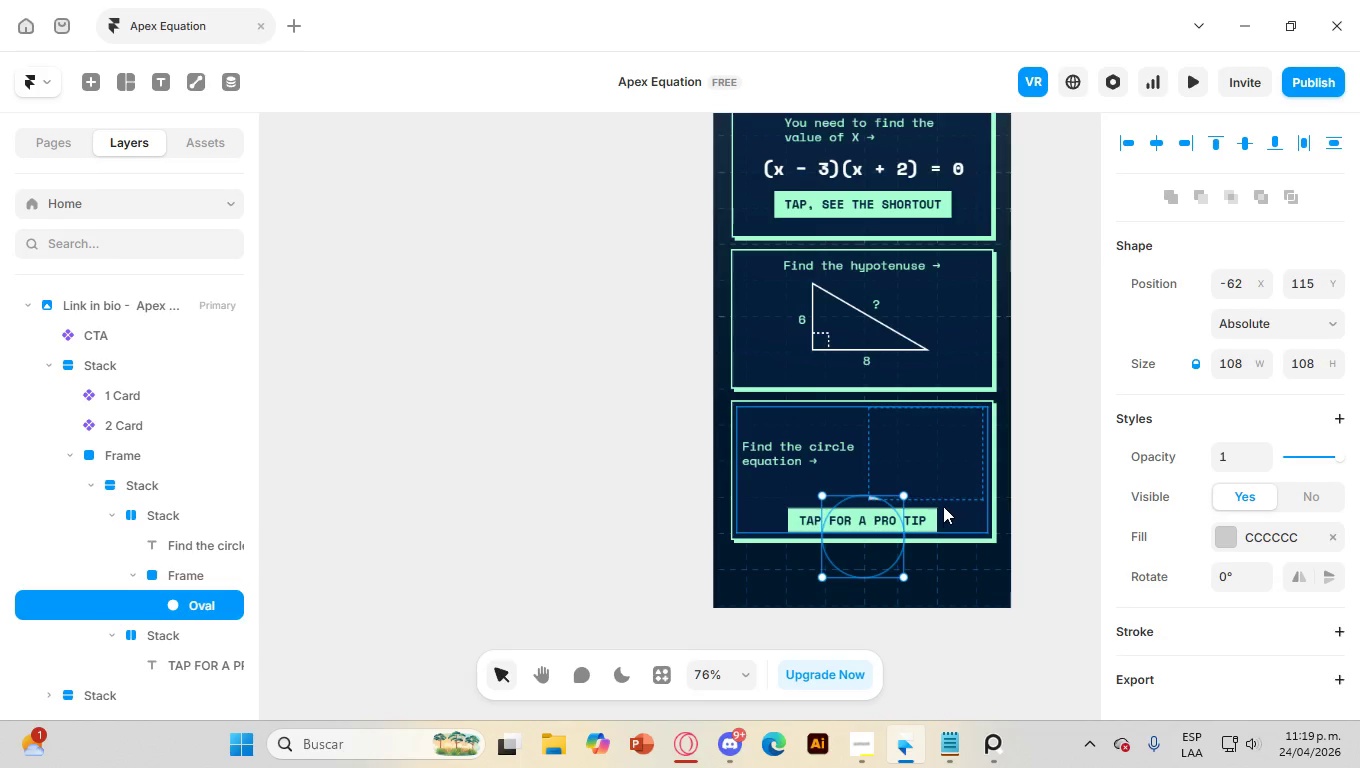 
key(Shift+ArrowUp)
 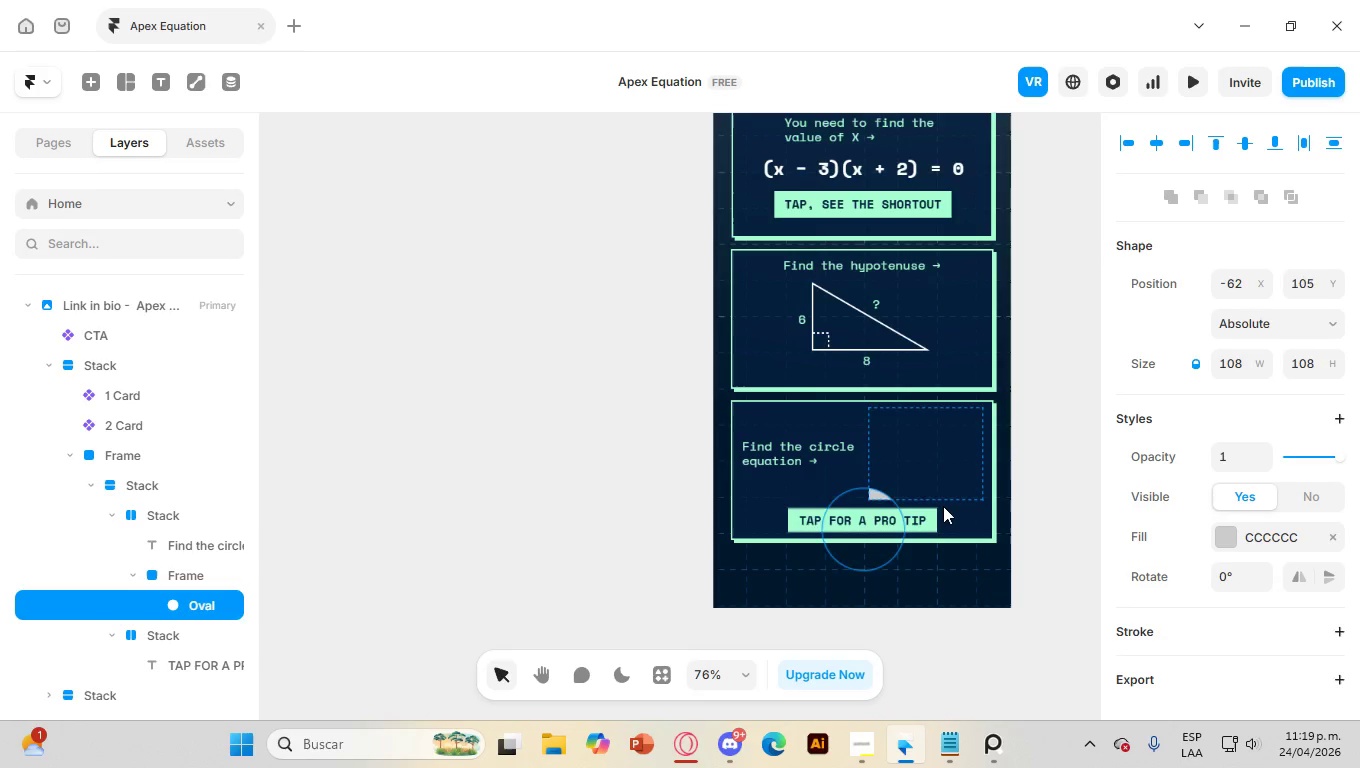 
key(Shift+ArrowUp)
 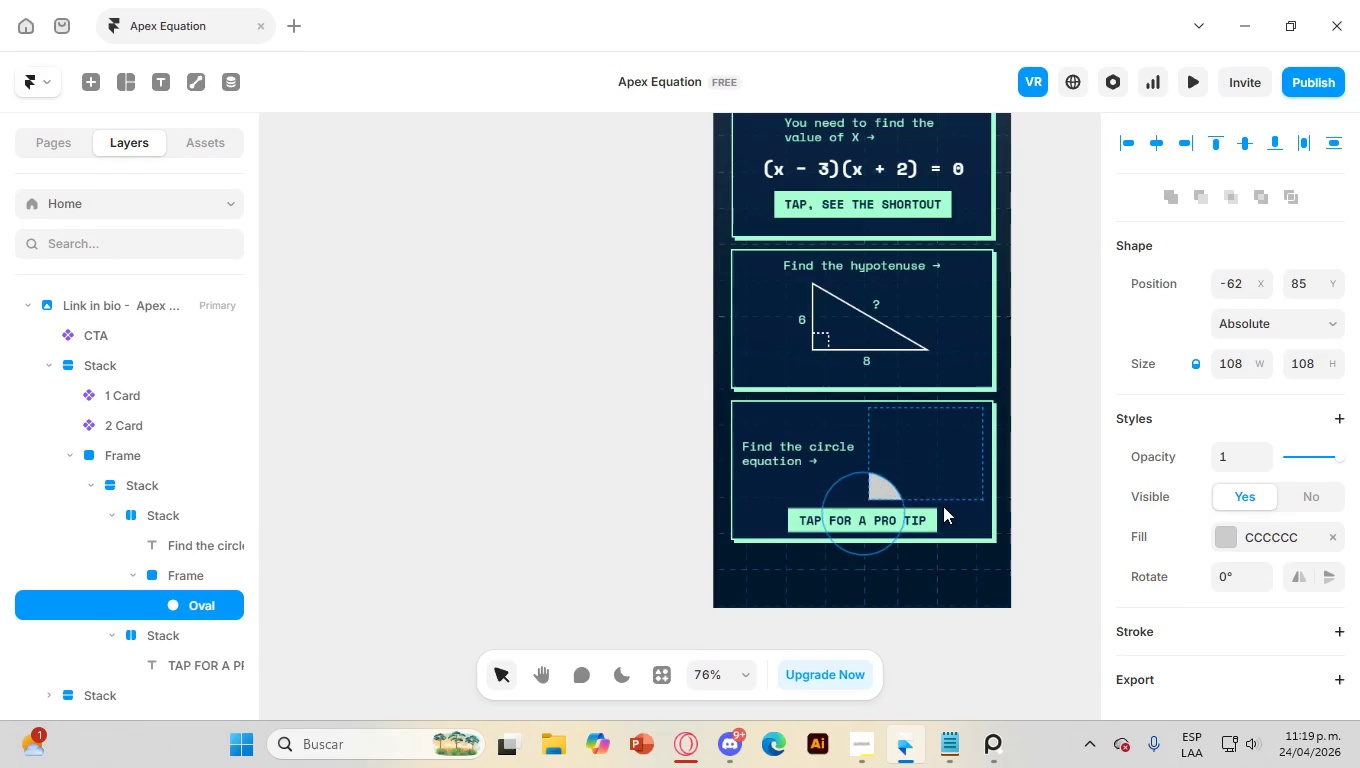 
key(Shift+ArrowUp)
 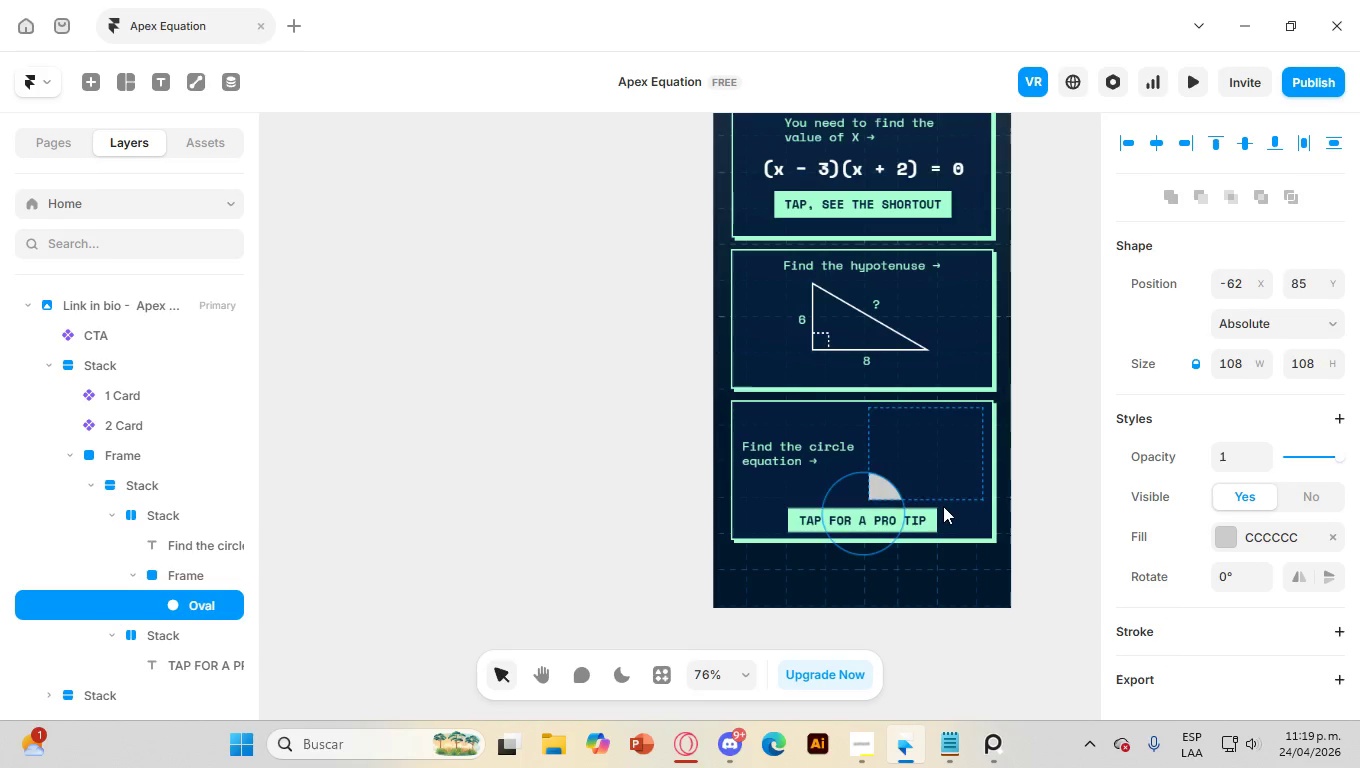 
key(Shift+ArrowUp)
 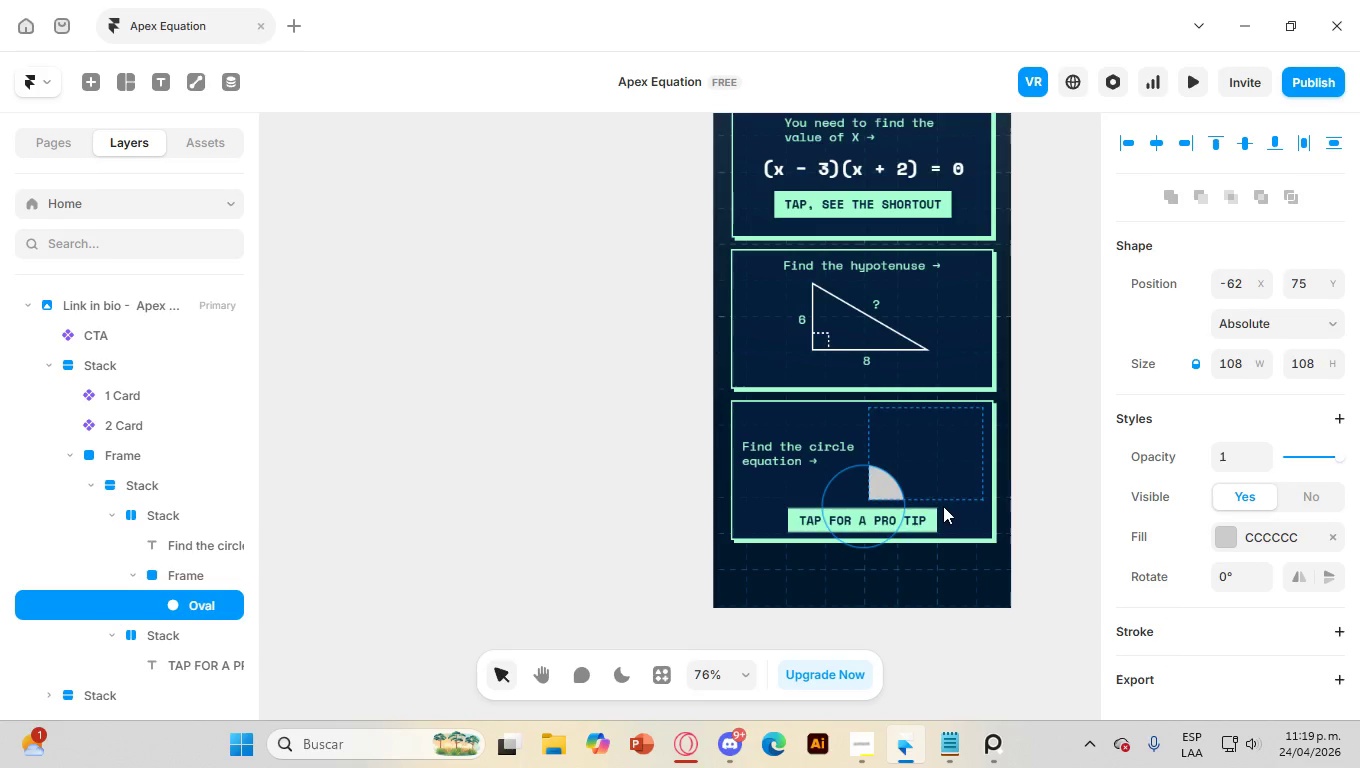 
key(Shift+ArrowUp)
 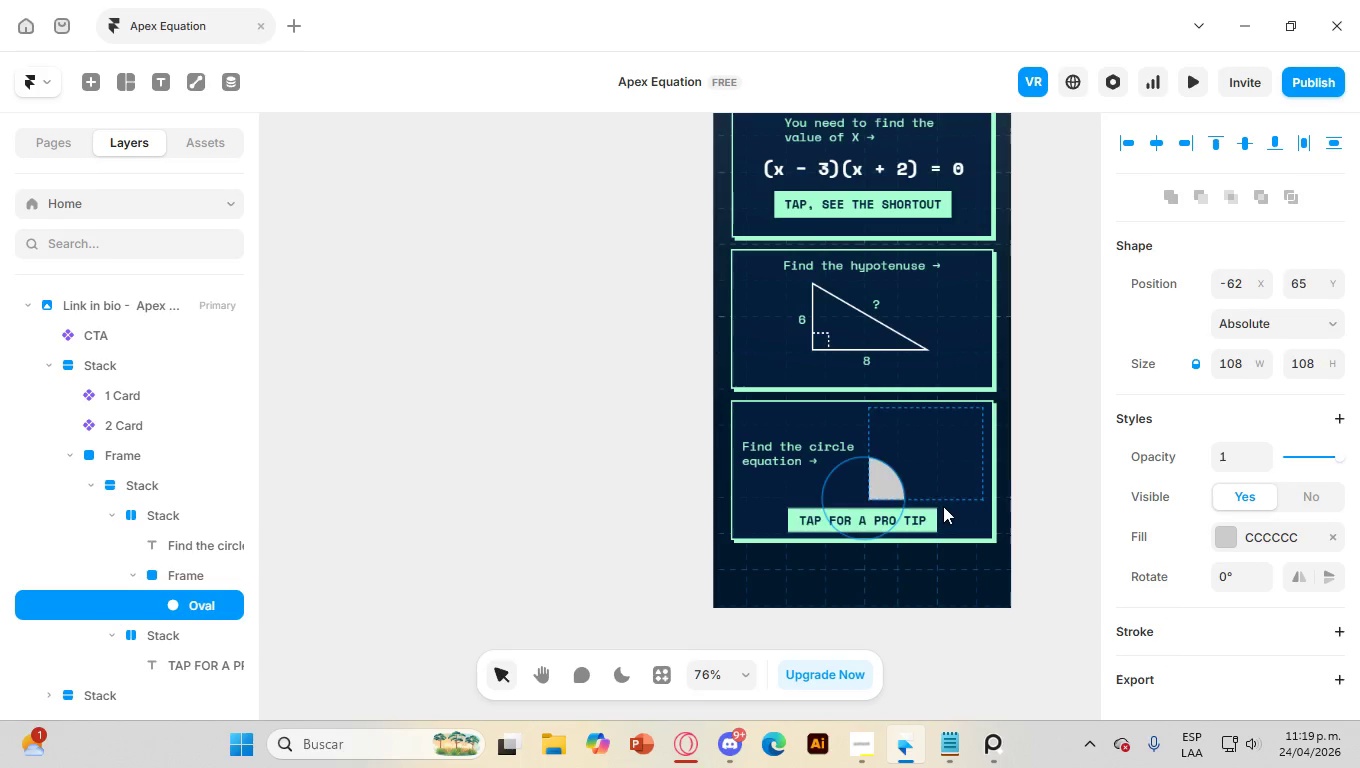 
key(Shift+ArrowUp)
 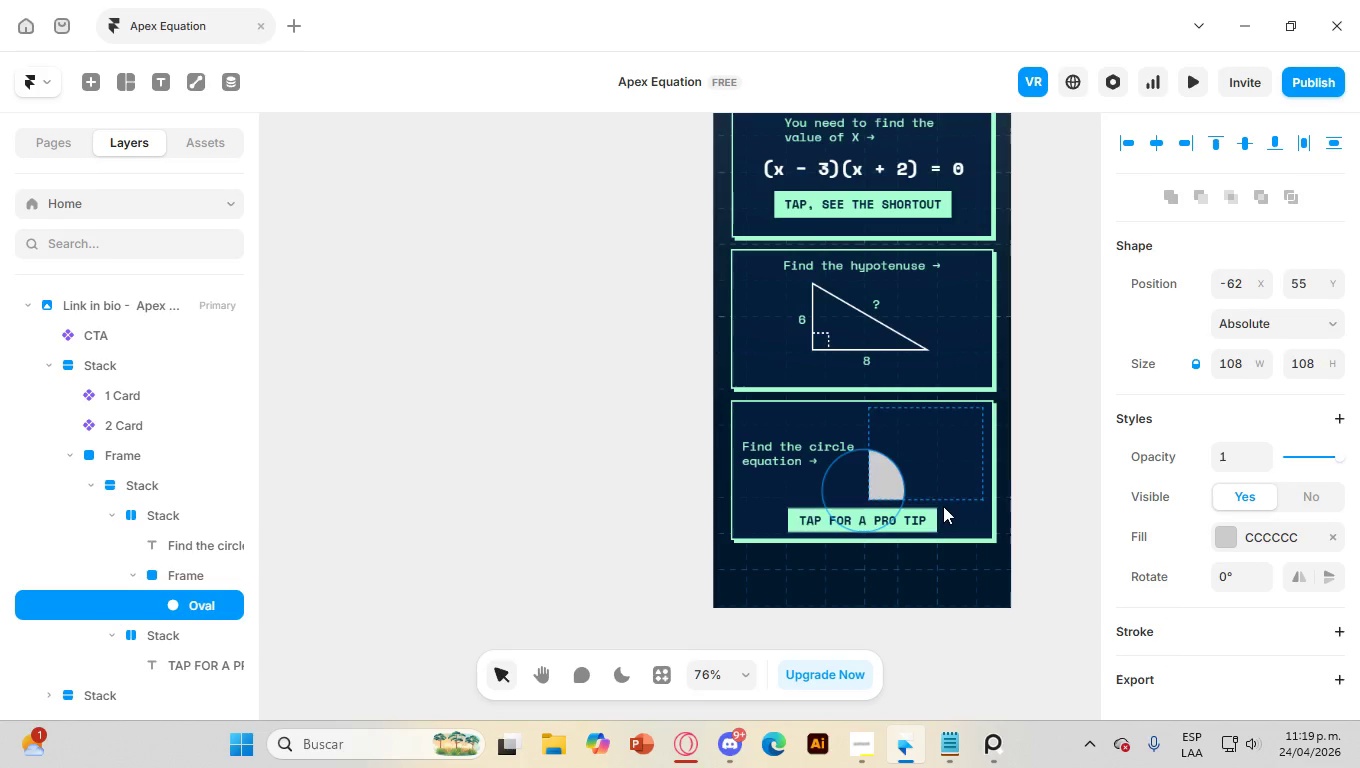 
key(Shift+ArrowUp)
 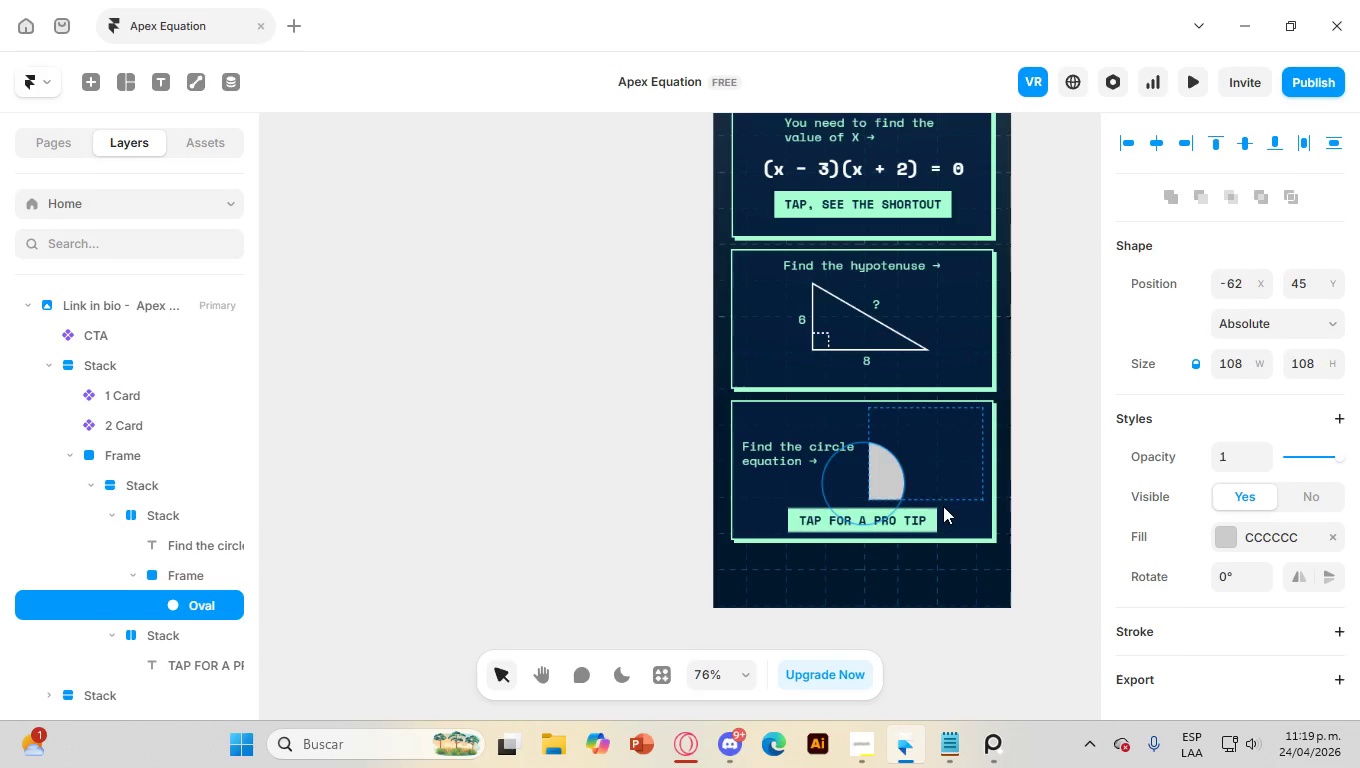 
key(Shift+ArrowUp)
 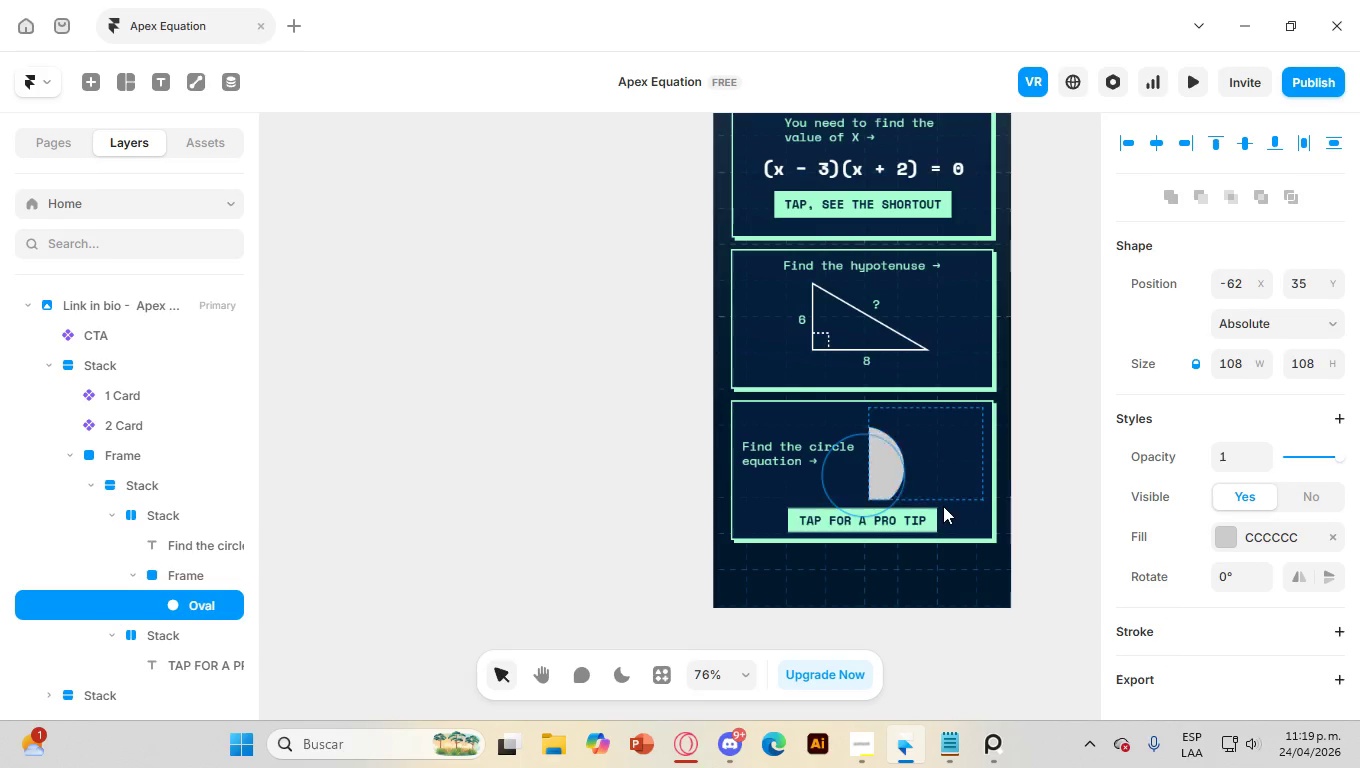 
key(Shift+ArrowUp)
 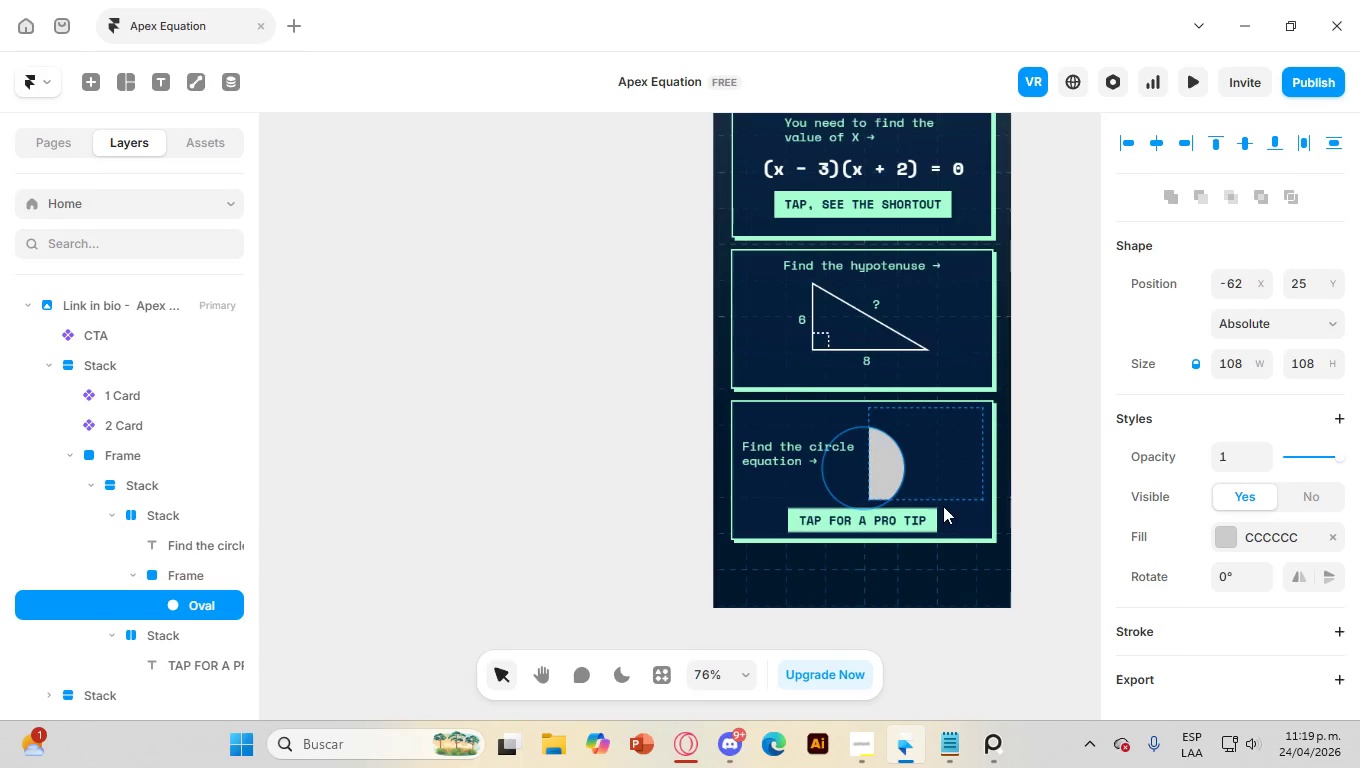 
key(Shift+ArrowUp)
 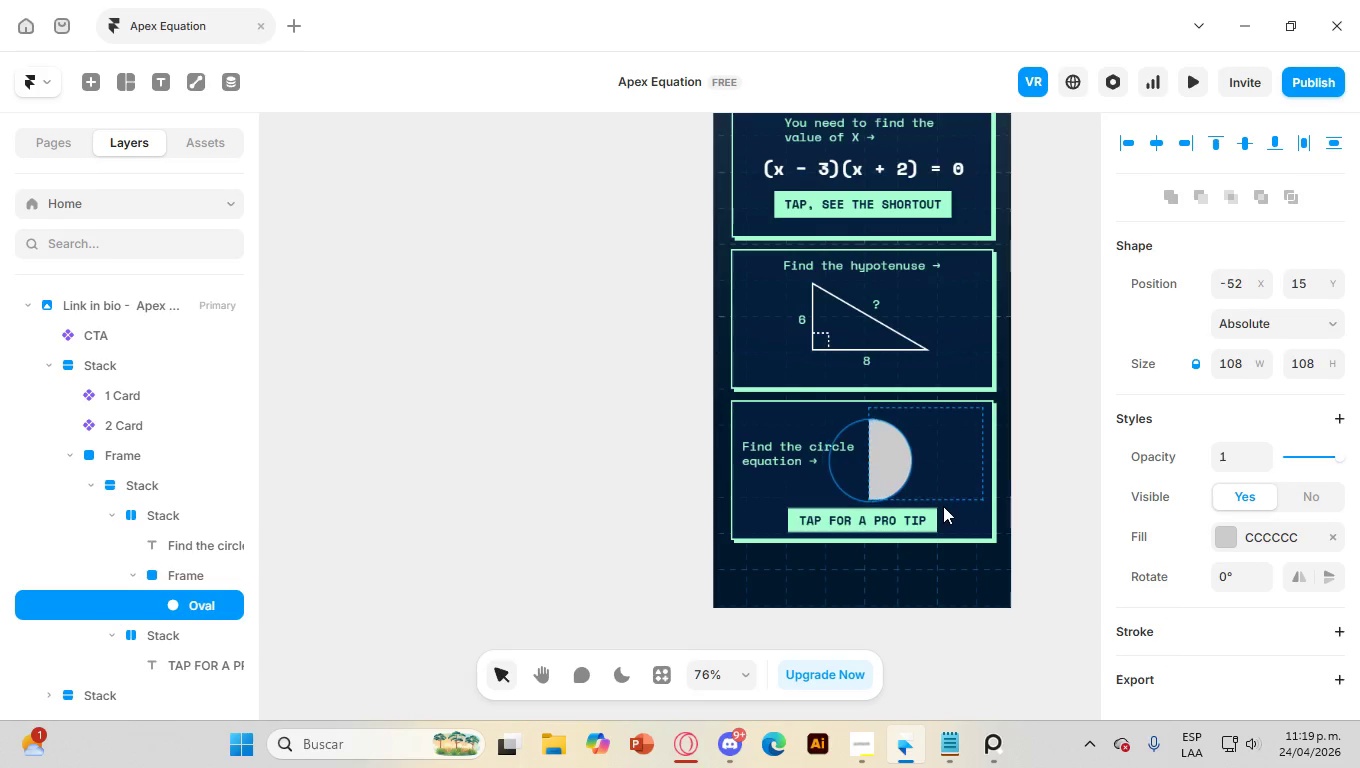 
hold_key(key=ArrowRight, duration=0.75)
 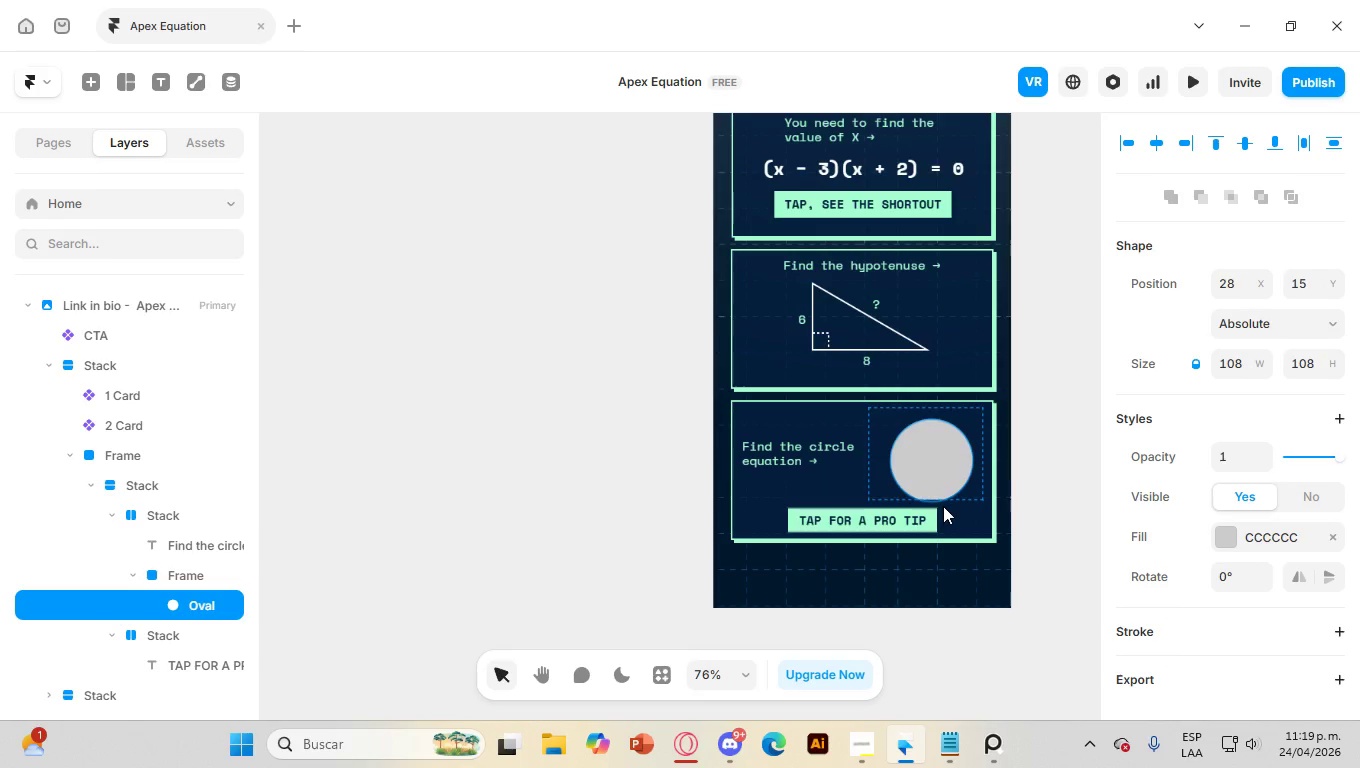 
key(Shift+ArrowUp)
 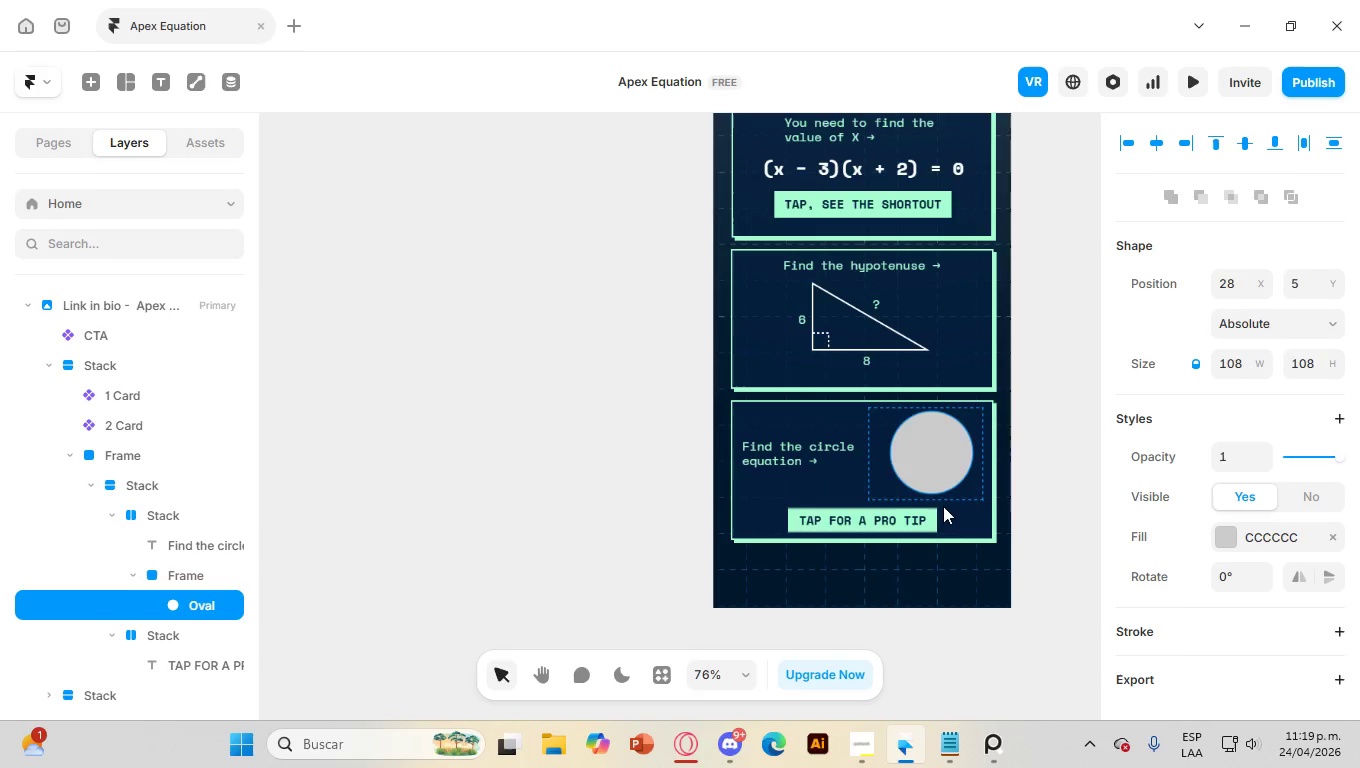 
key(ArrowLeft)
 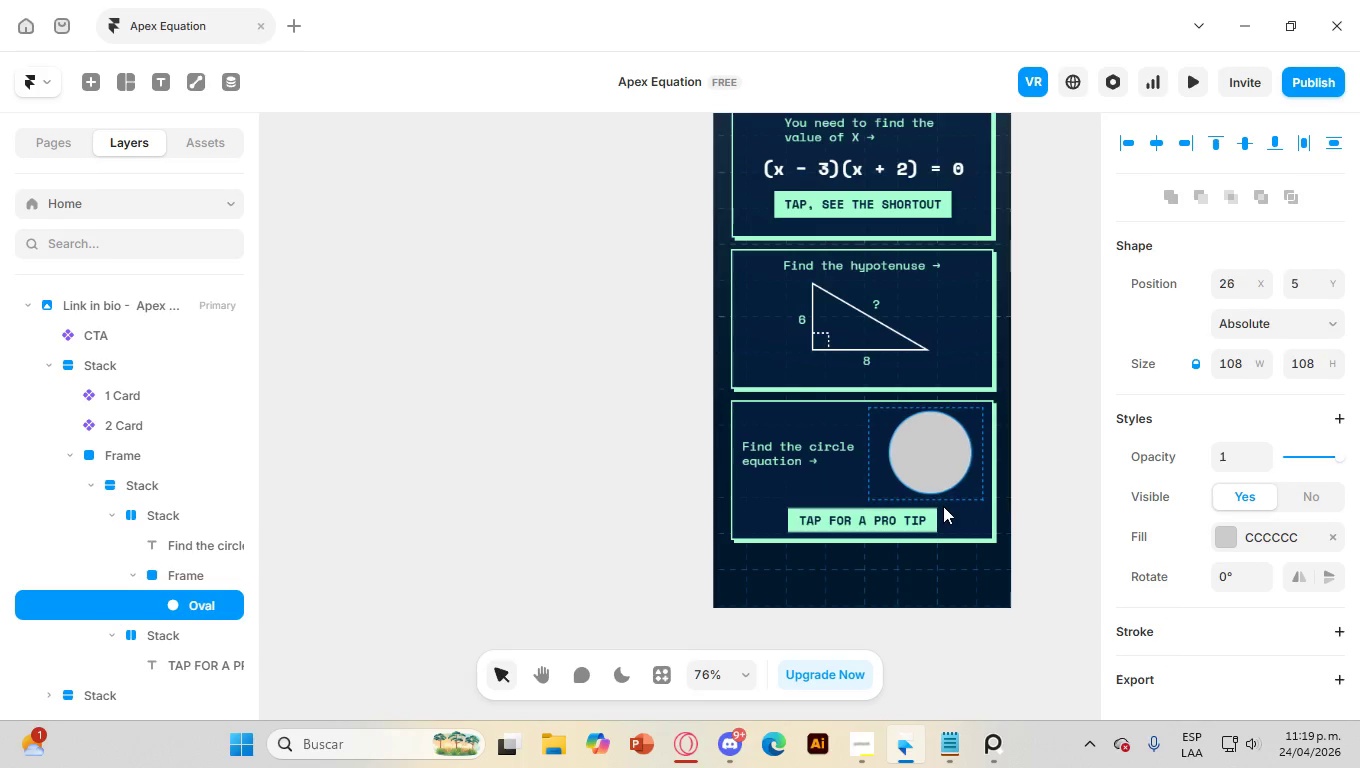 
key(ArrowLeft)
 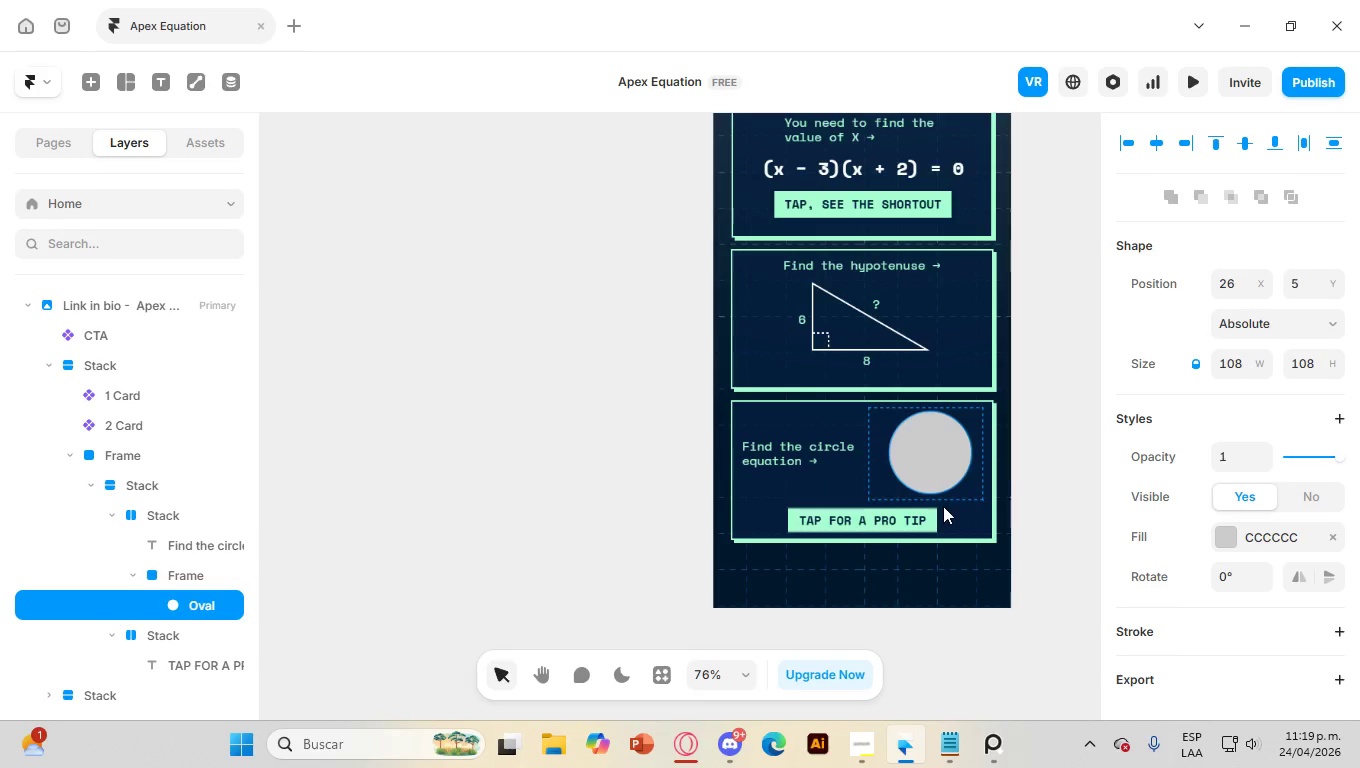 
key(ArrowLeft)
 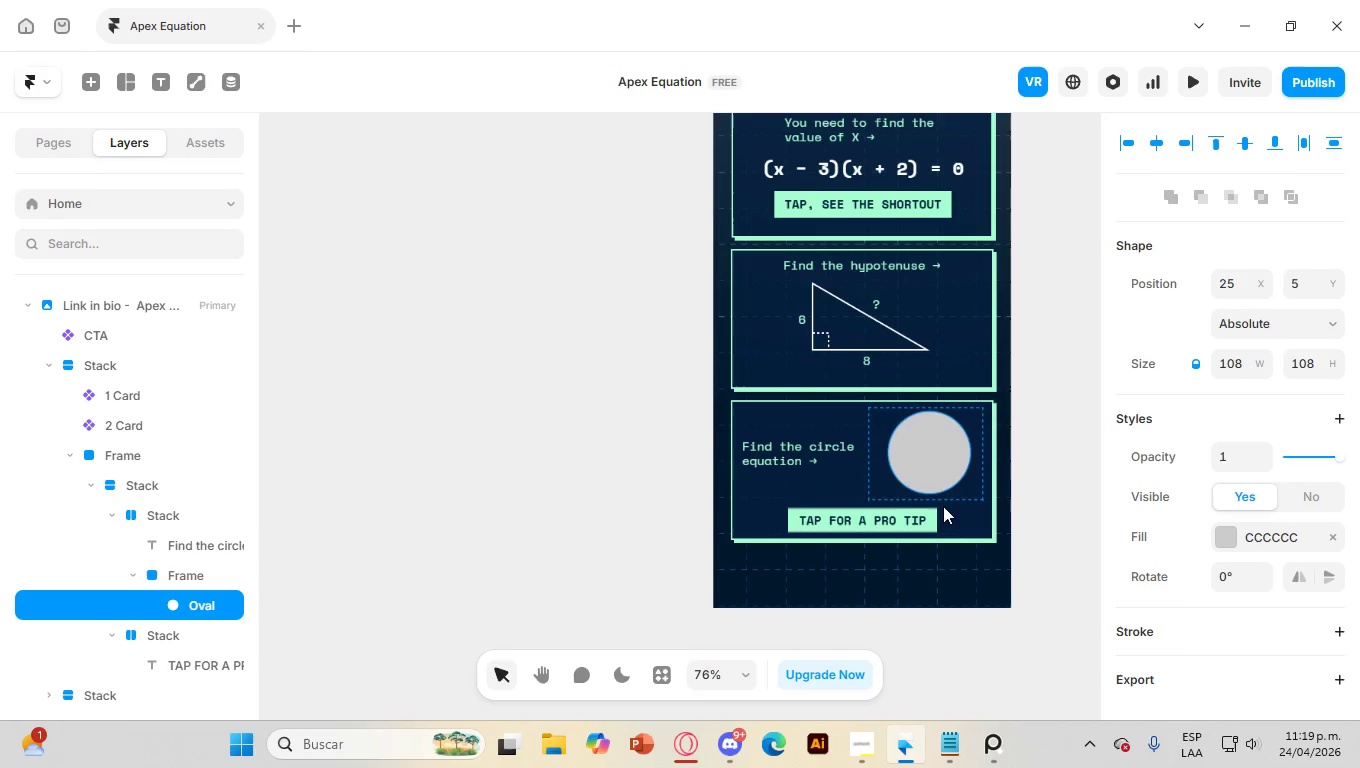 
key(ArrowLeft)
 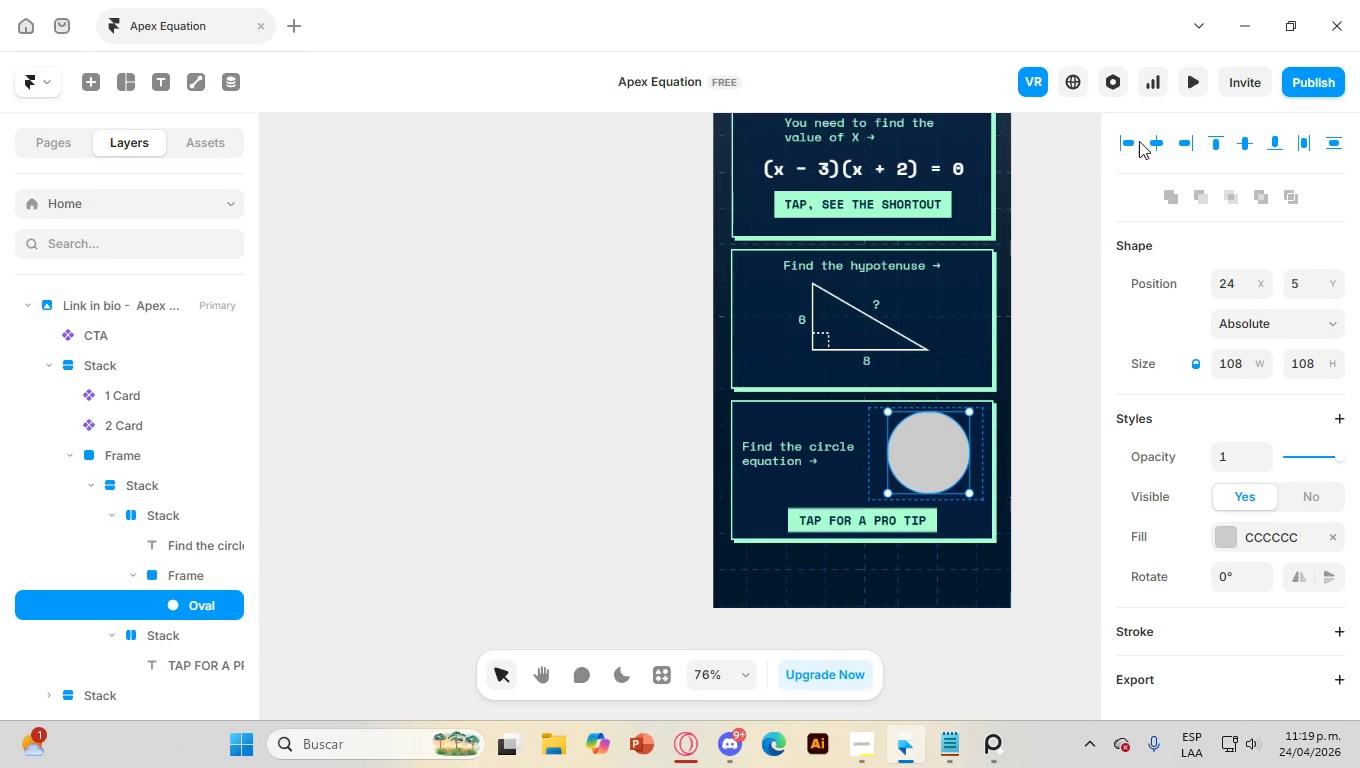 
left_click([1155, 141])
 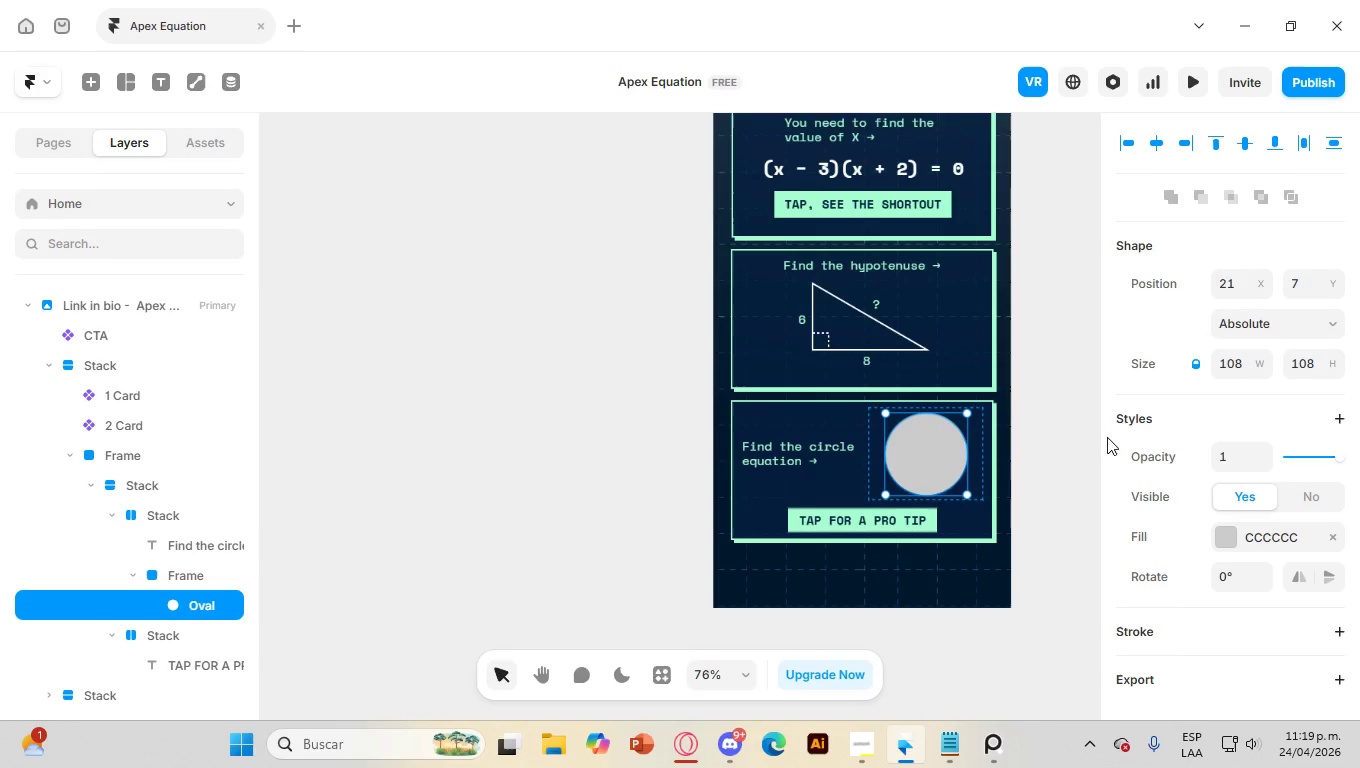 
wait(6.47)
 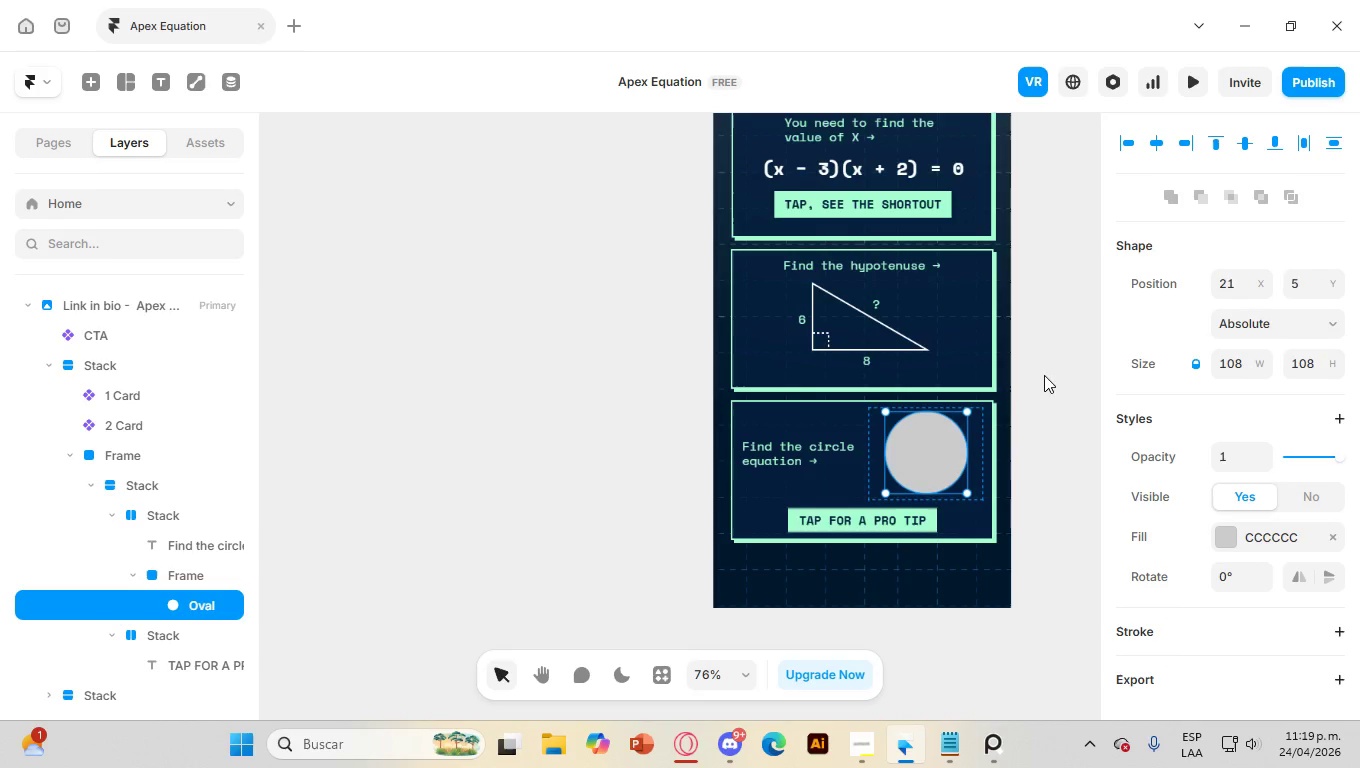 
scroll: coordinate [1200, 571], scroll_direction: down, amount: 4.0
 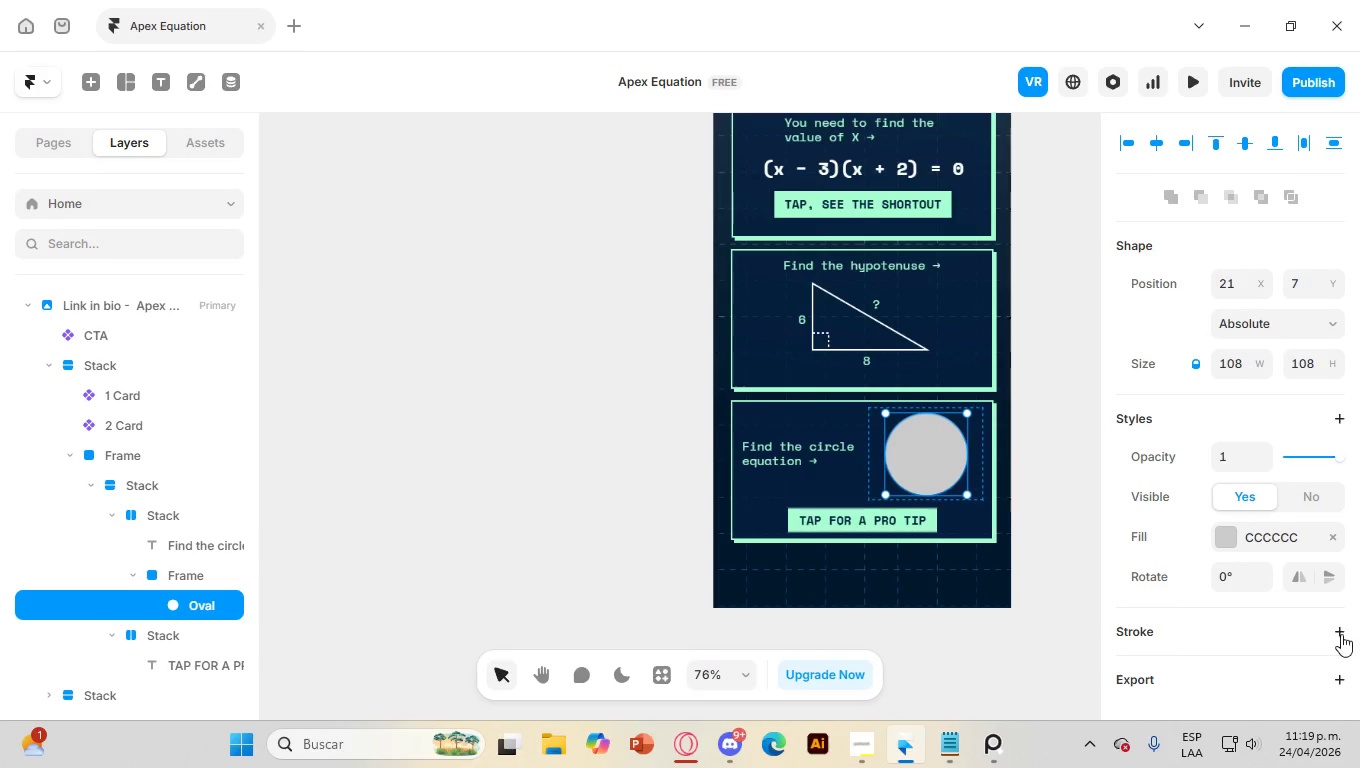 
left_click([1333, 633])
 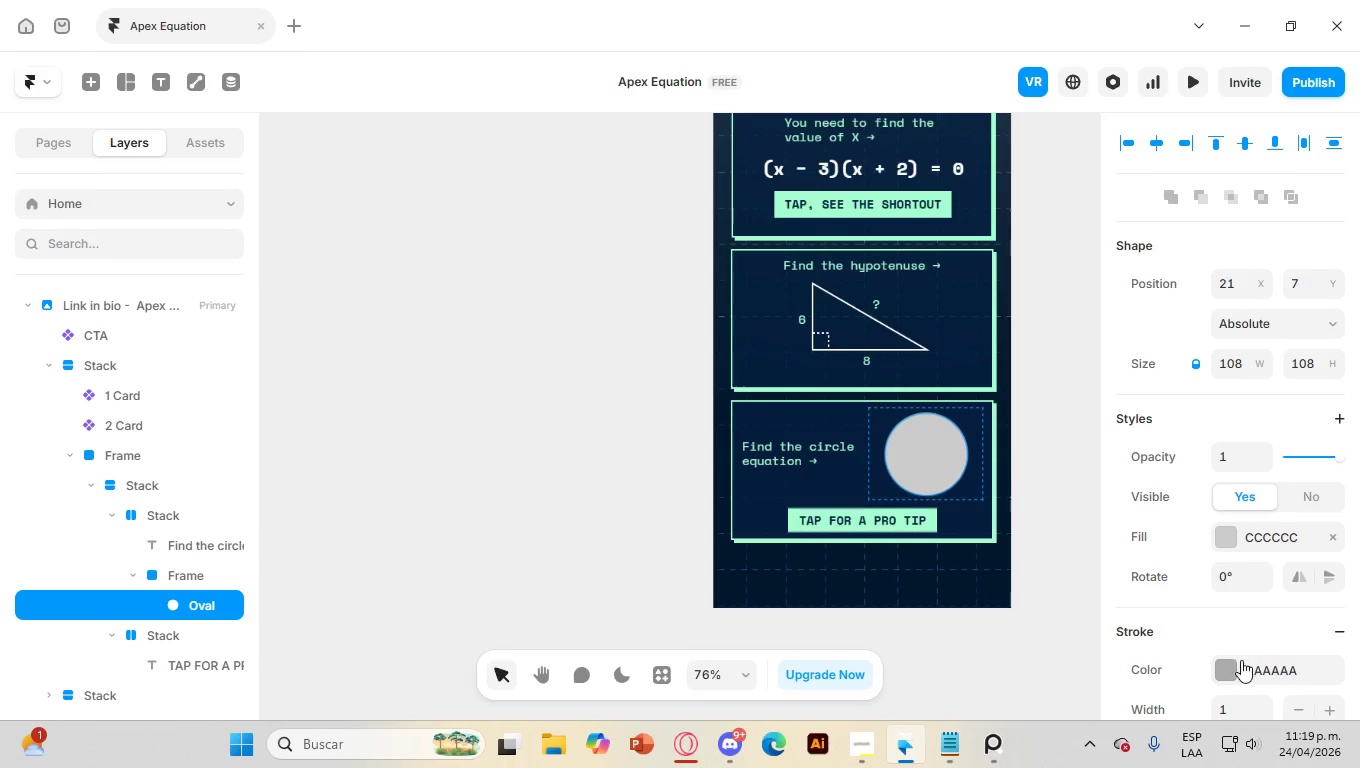 
left_click([1227, 665])
 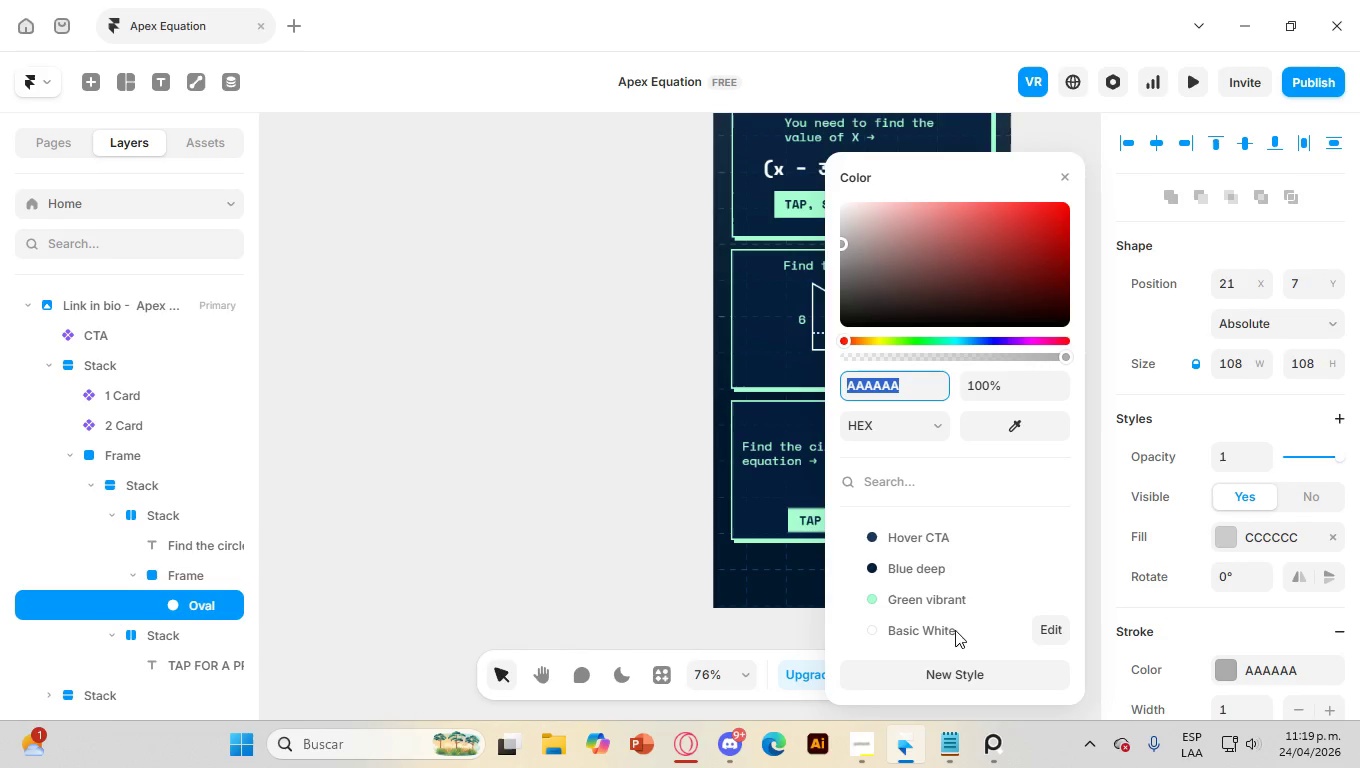 
left_click([941, 635])
 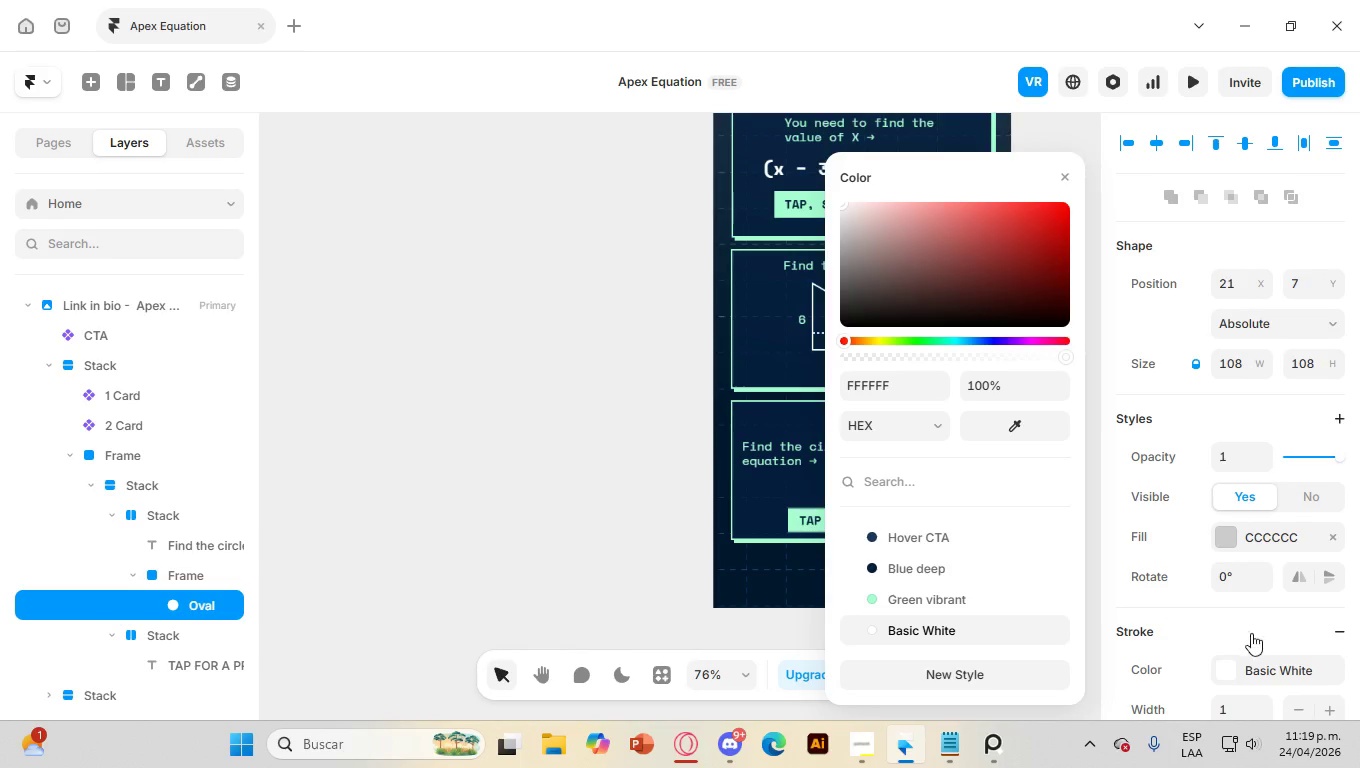 
scroll: coordinate [1228, 633], scroll_direction: down, amount: 1.0
 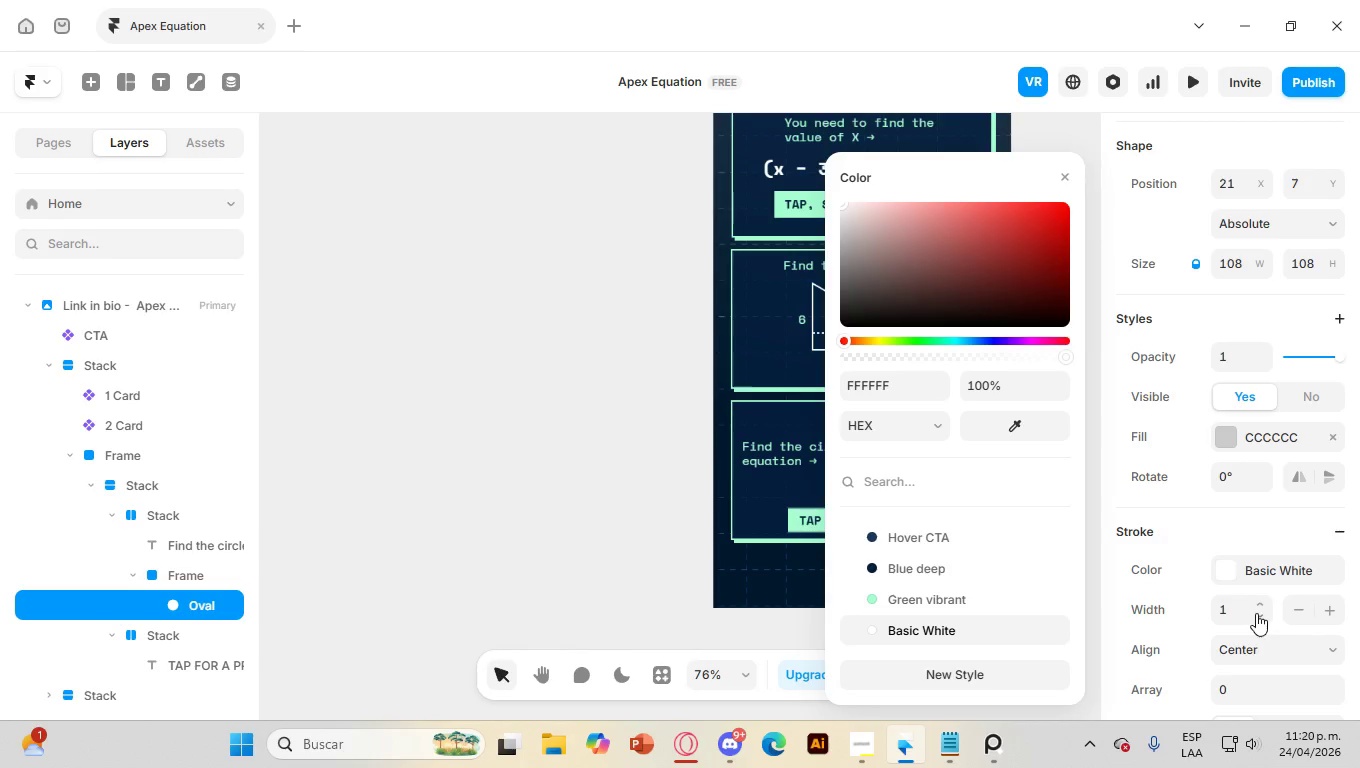 
left_click([1263, 605])
 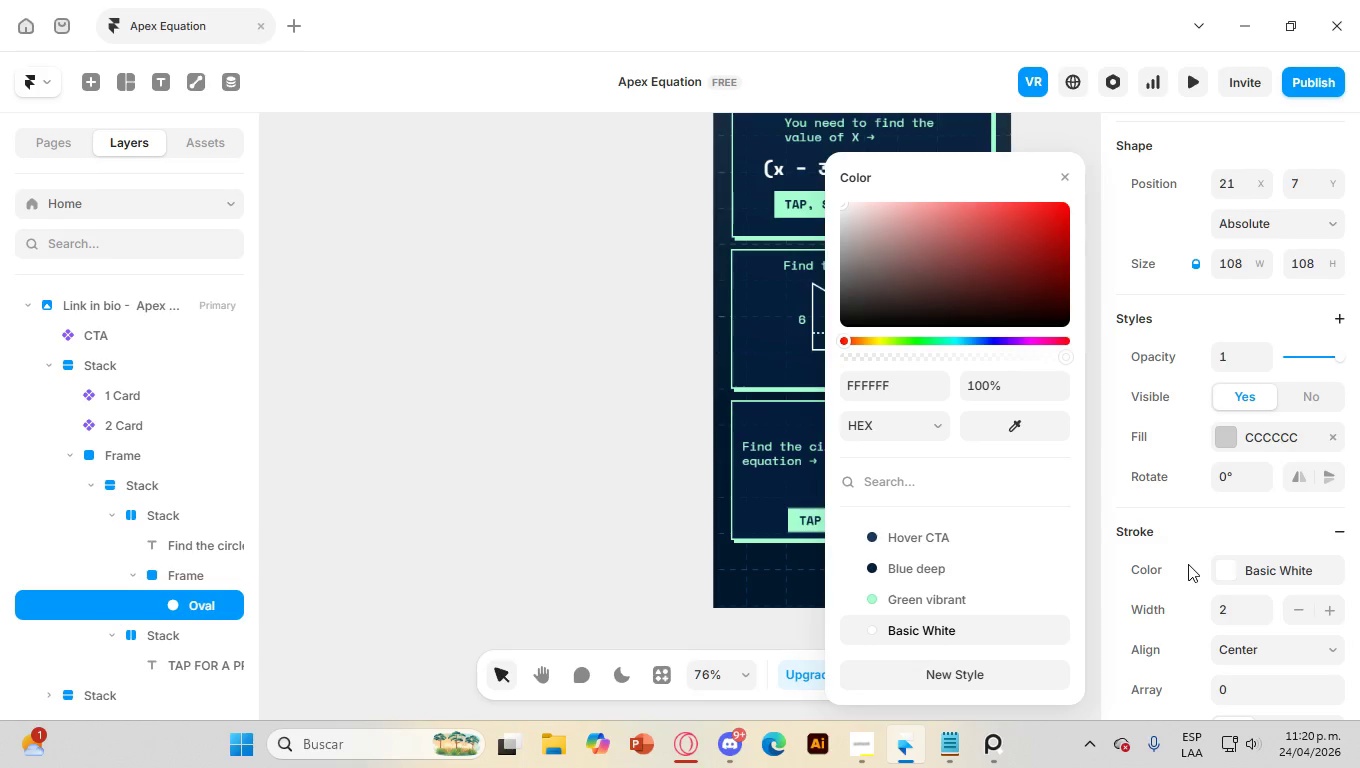 
left_click([1203, 545])
 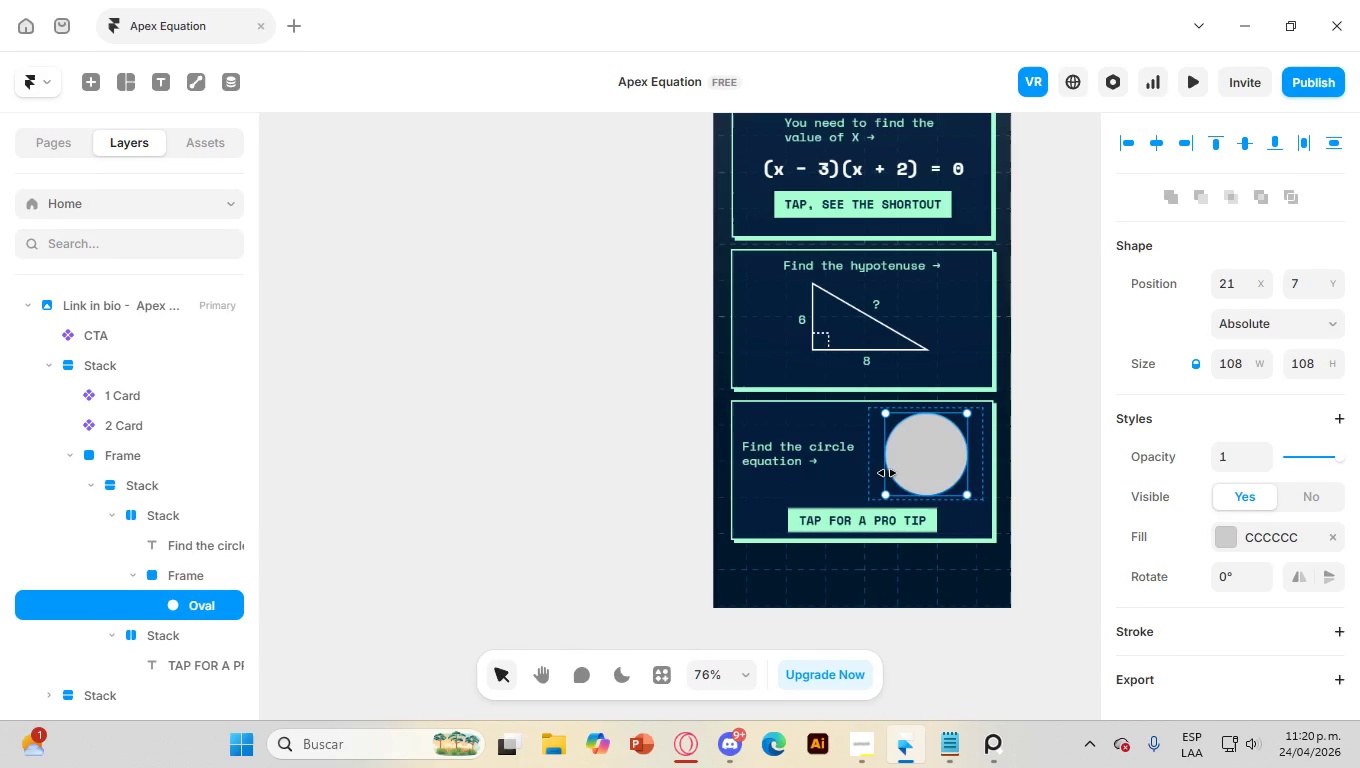 
left_click([915, 457])
 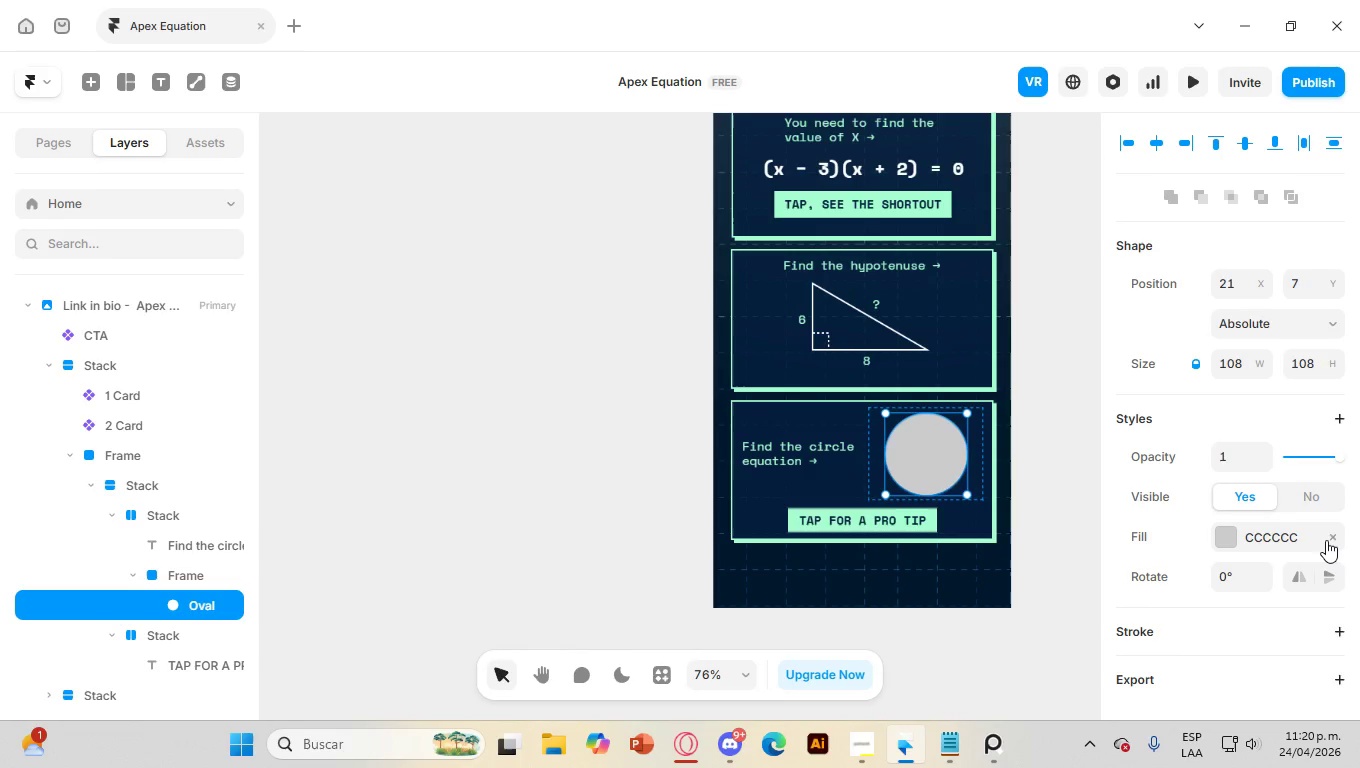 
left_click([1333, 537])
 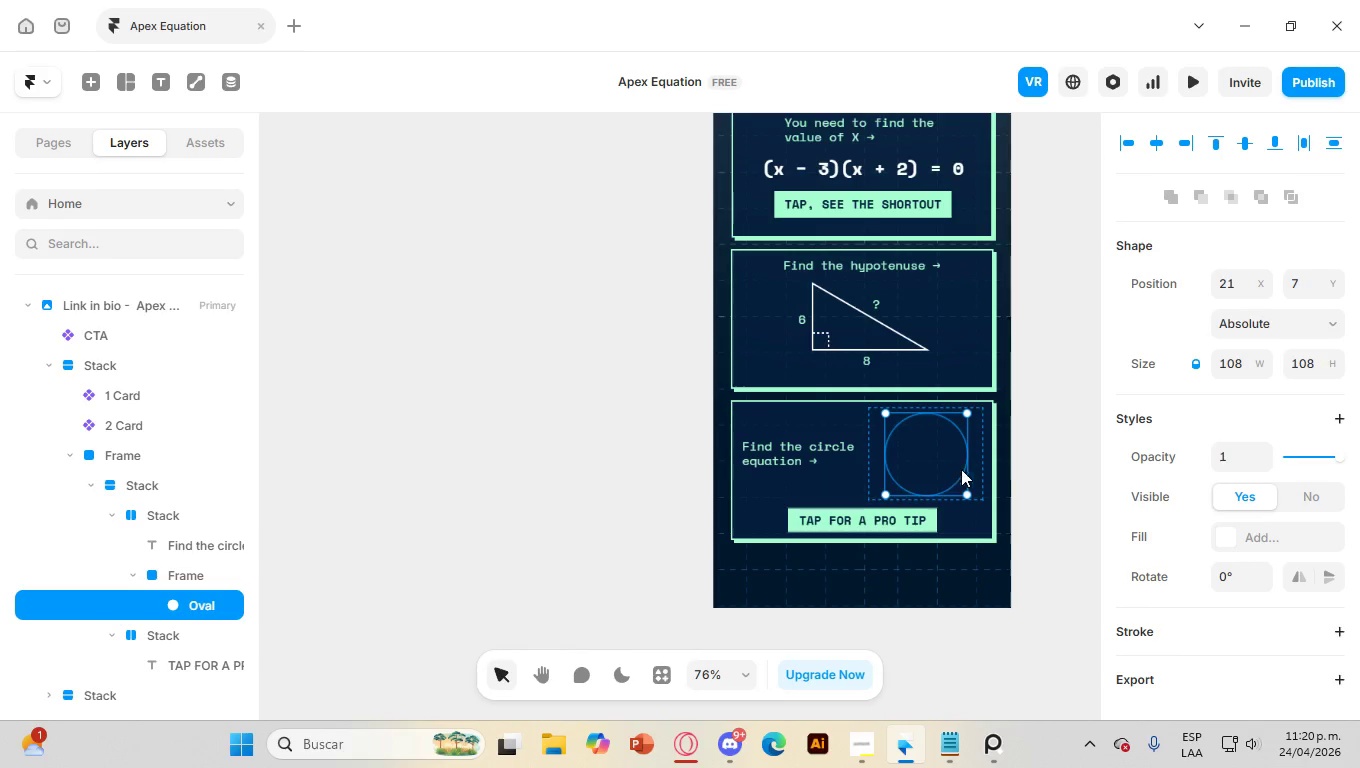 
scroll: coordinate [1194, 581], scroll_direction: down, amount: 1.0
 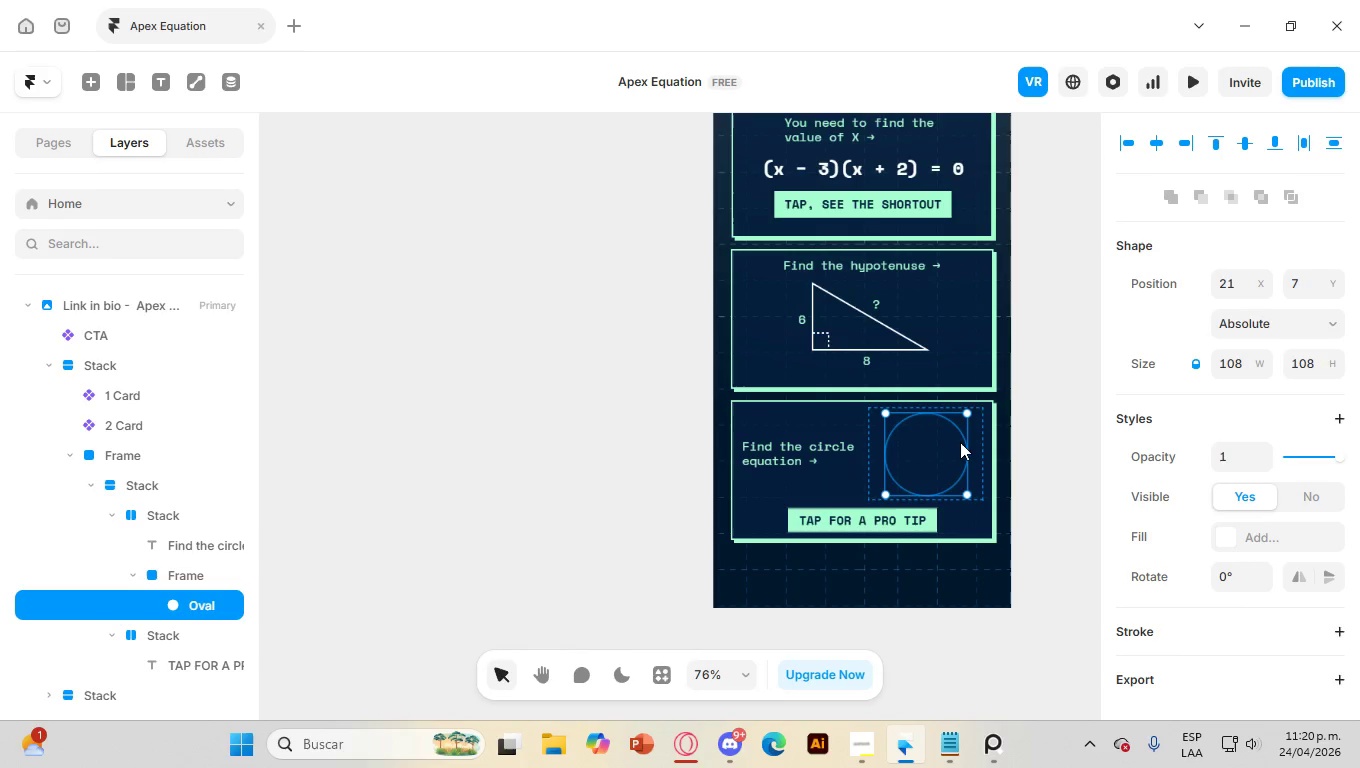 
left_click([962, 439])
 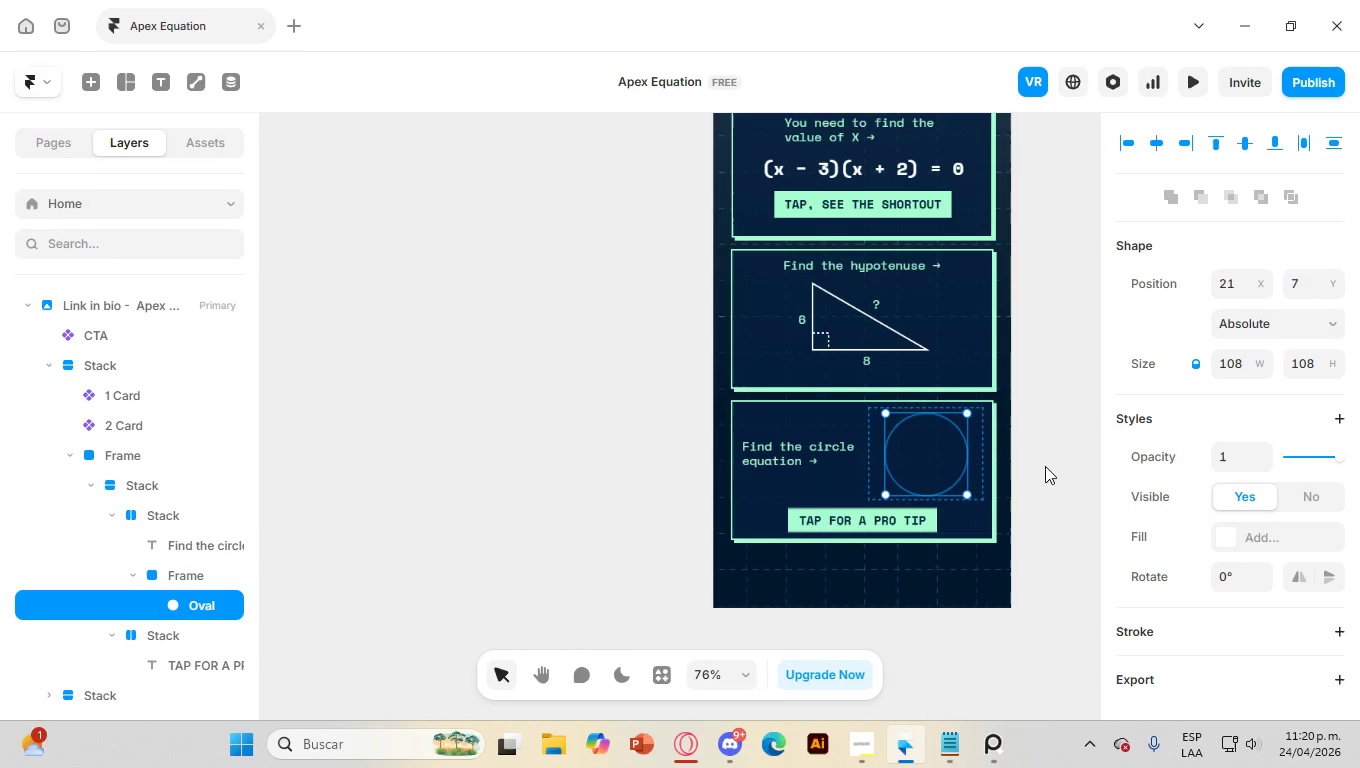 
left_click([1037, 465])
 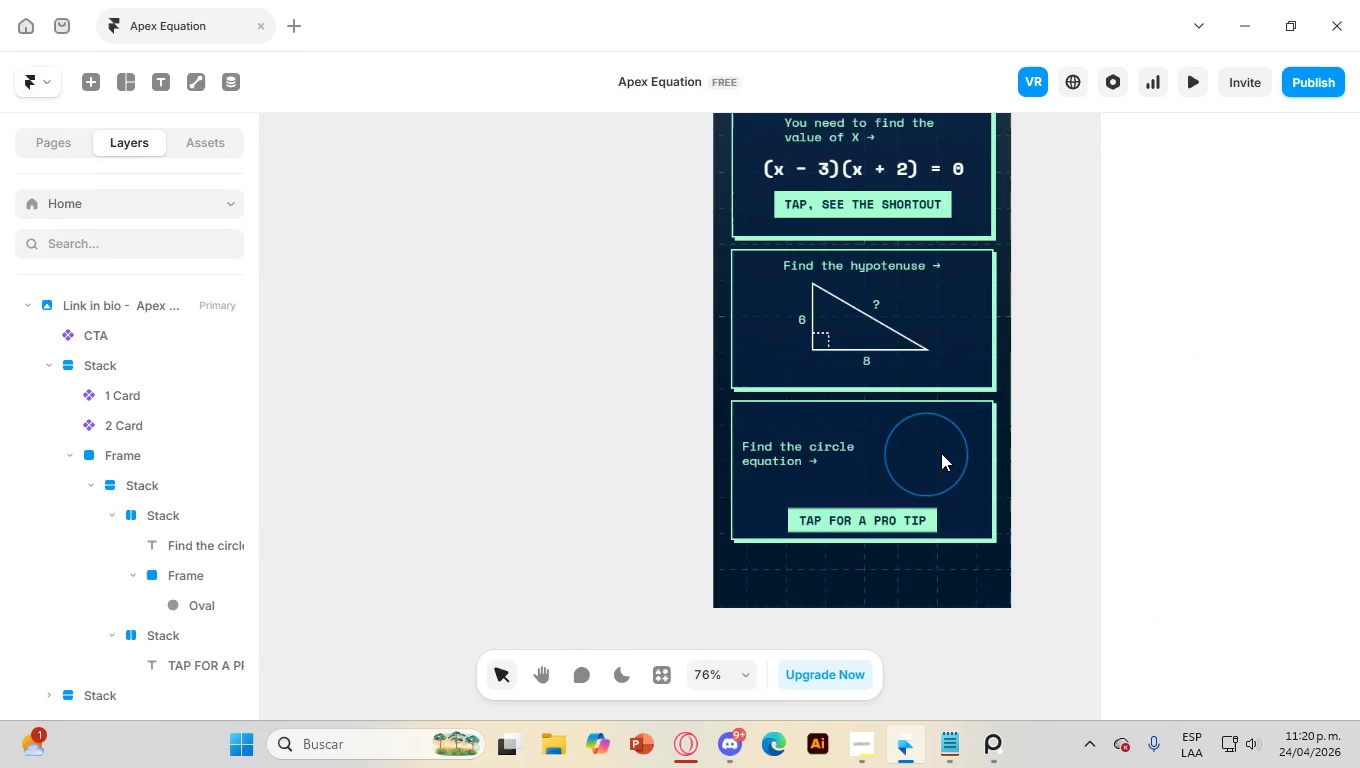 
left_click([941, 453])
 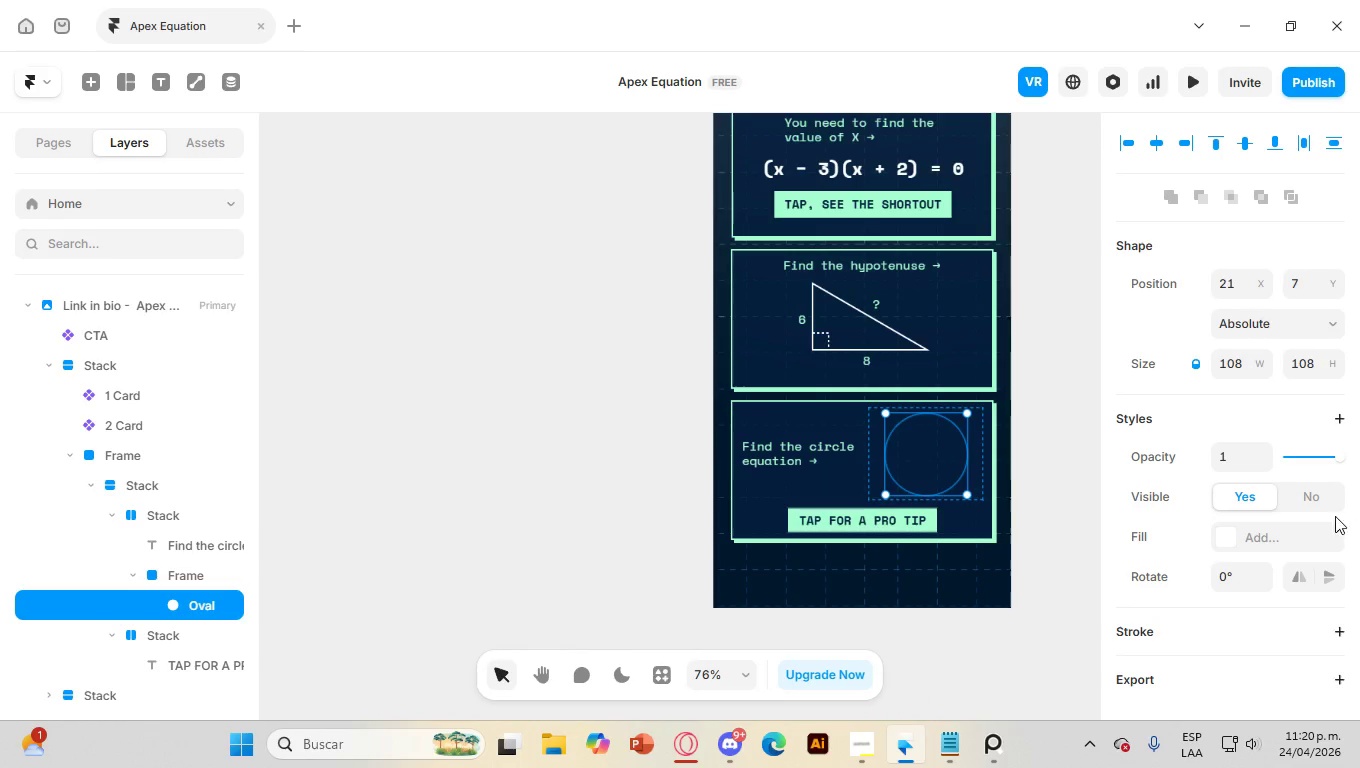 
scroll: coordinate [1262, 513], scroll_direction: down, amount: 4.0
 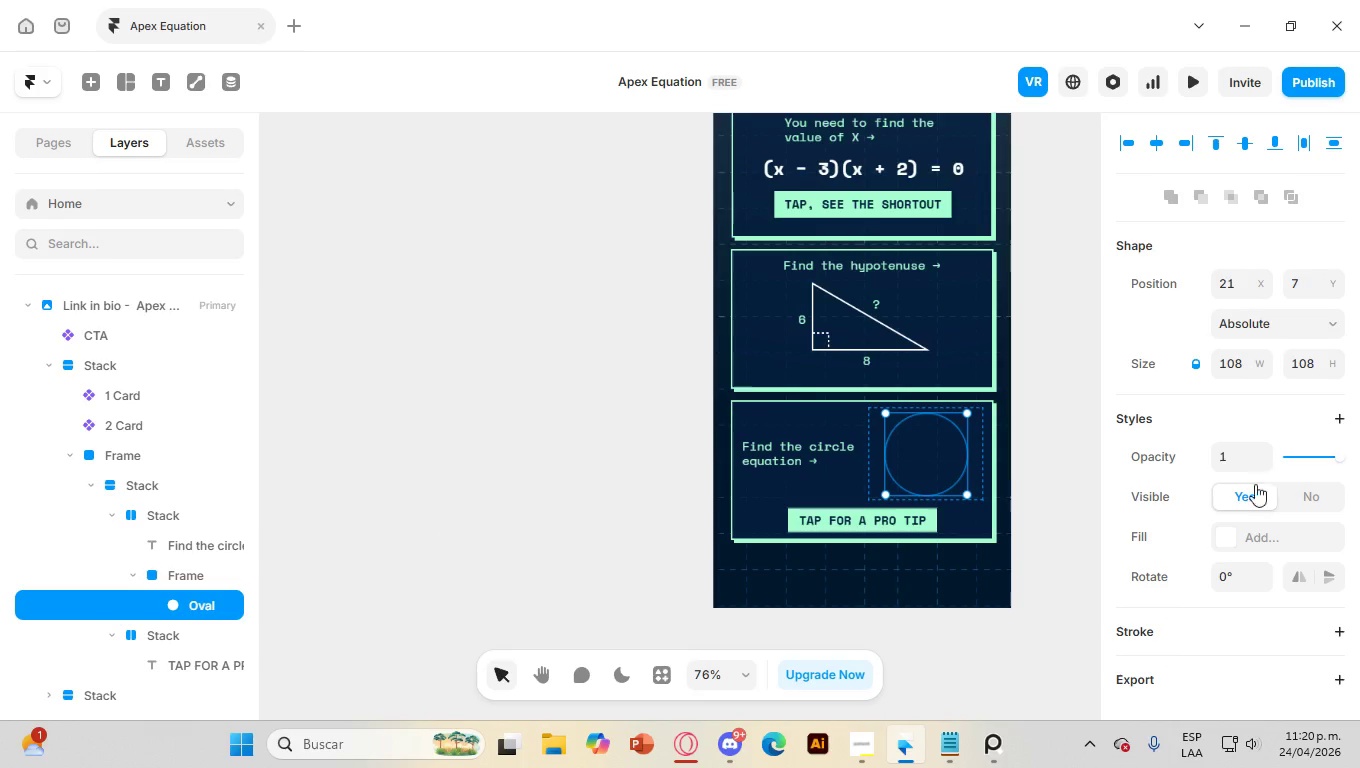 
wait(8.92)
 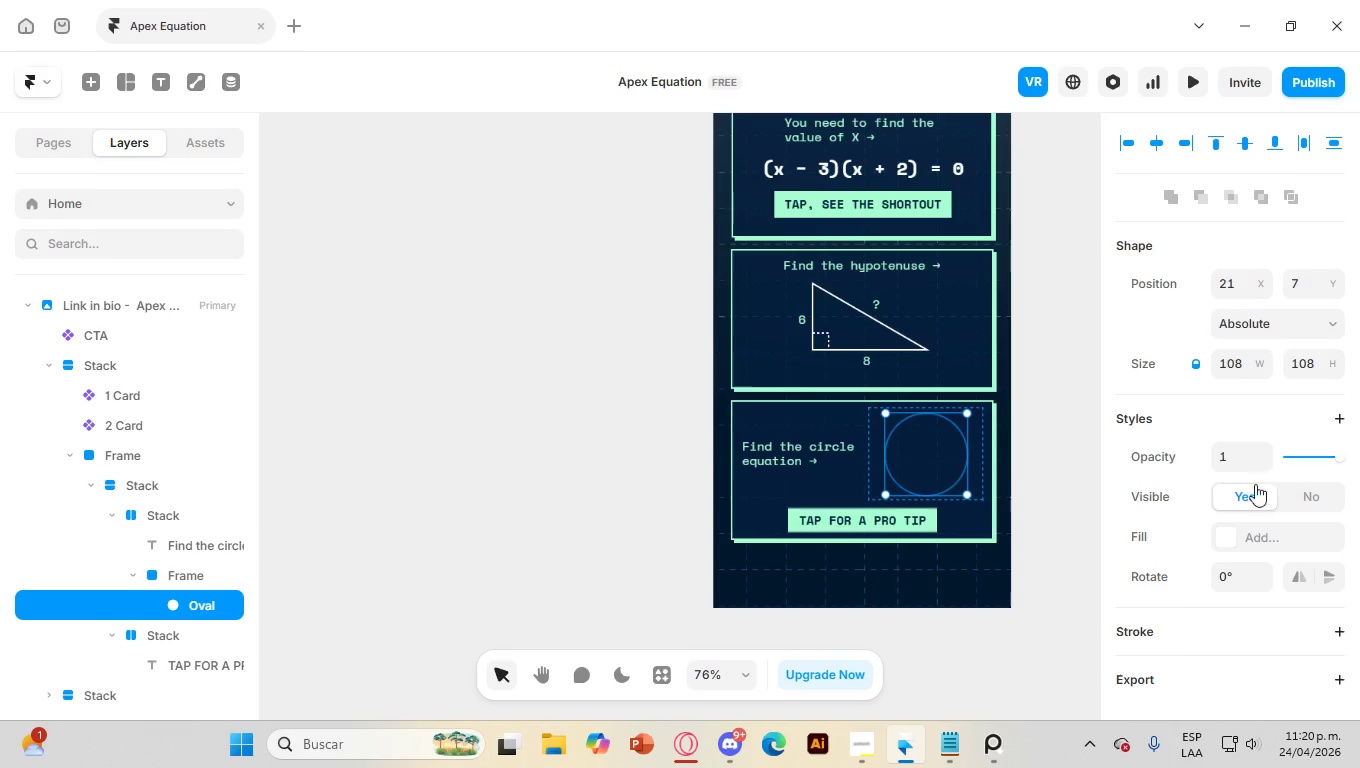 
left_click([1250, 638])
 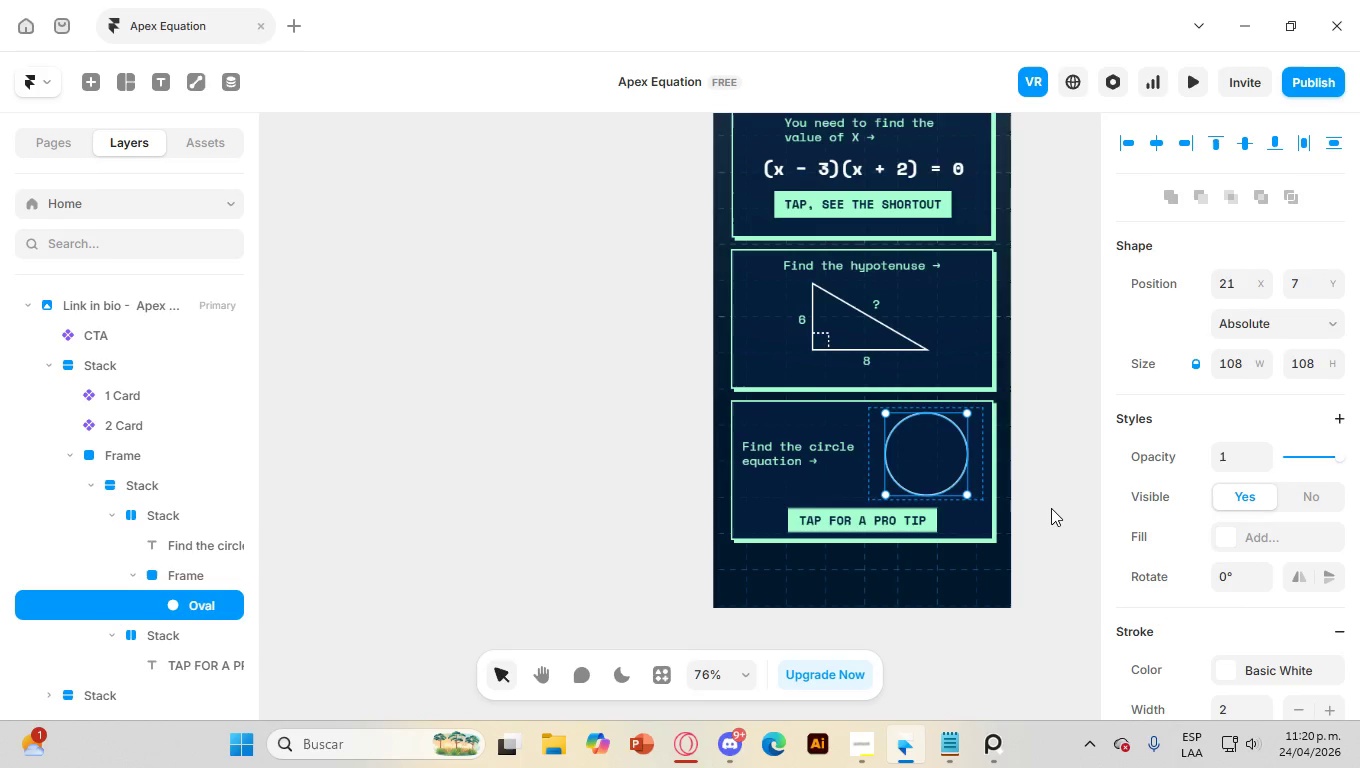 
left_click([1051, 508])
 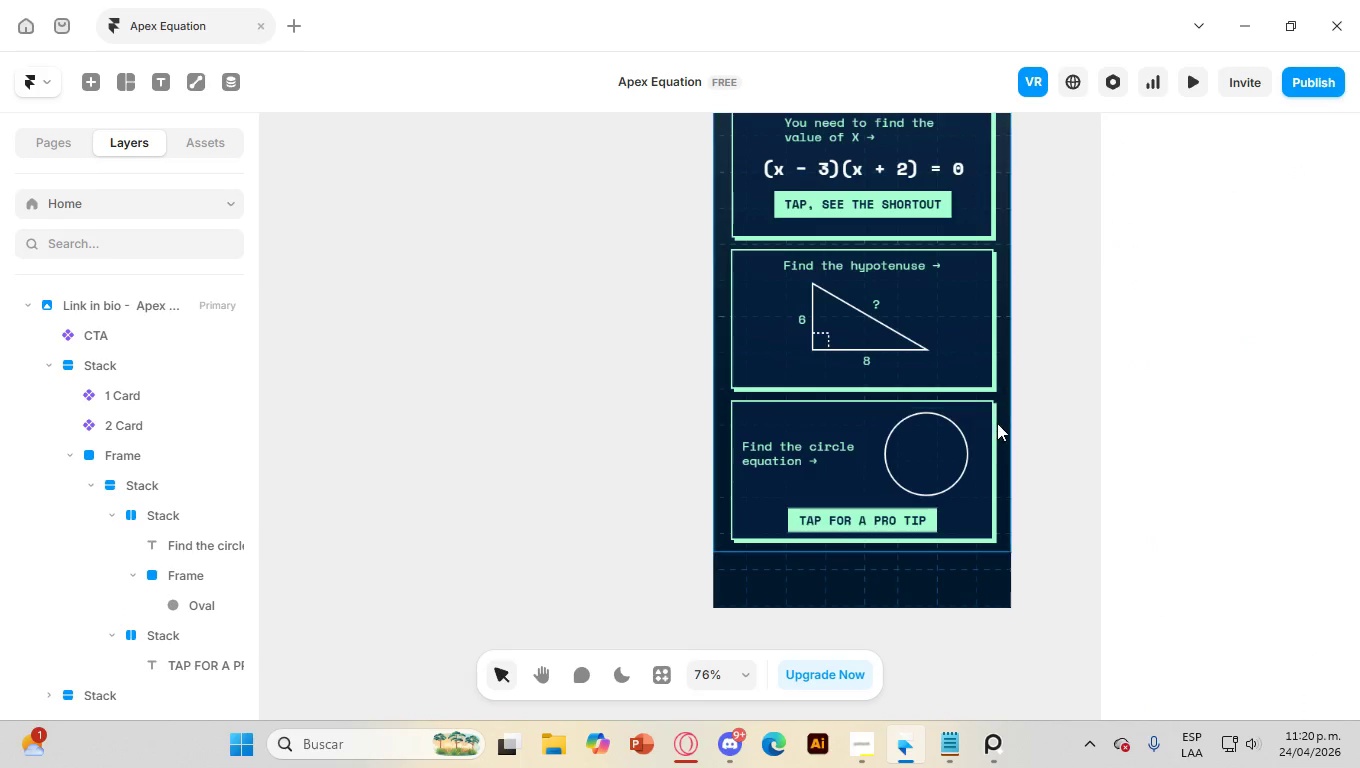 
wait(7.88)
 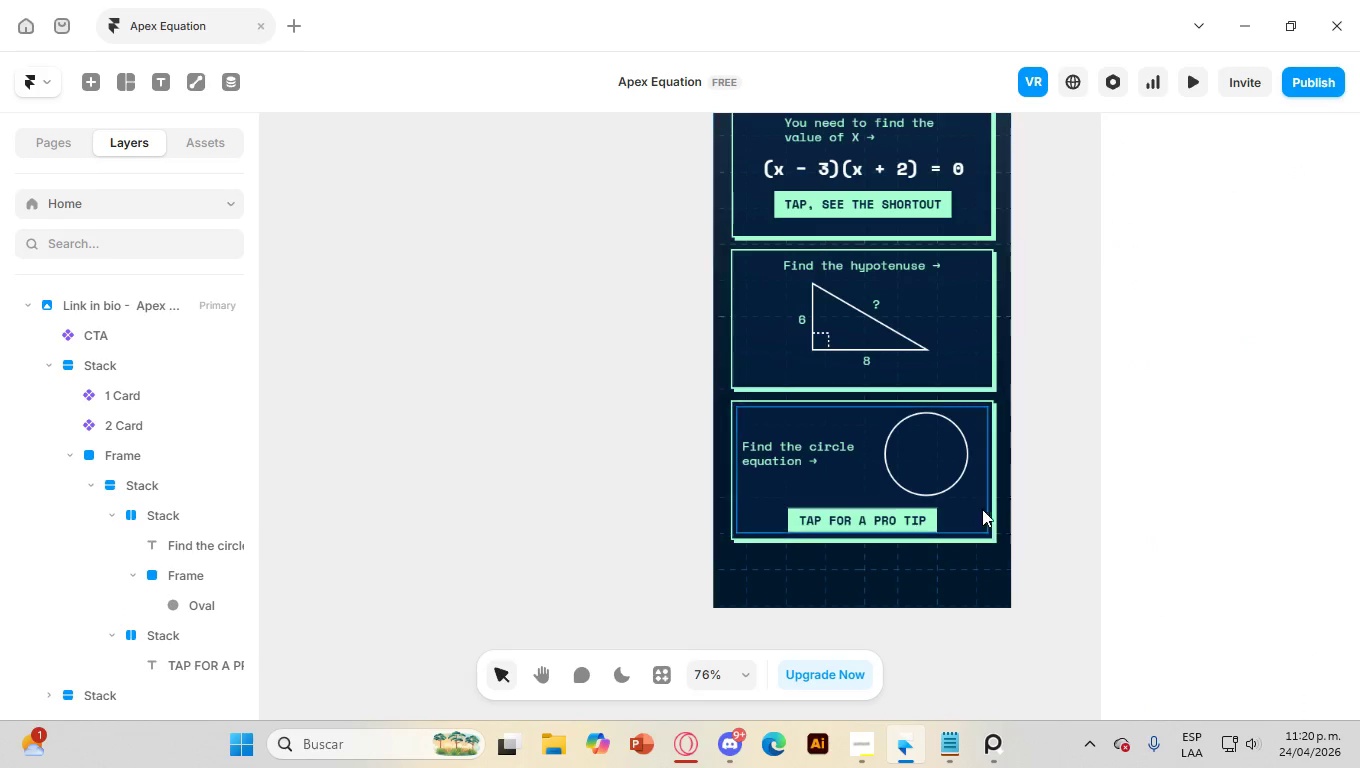 
left_click([200, 90])
 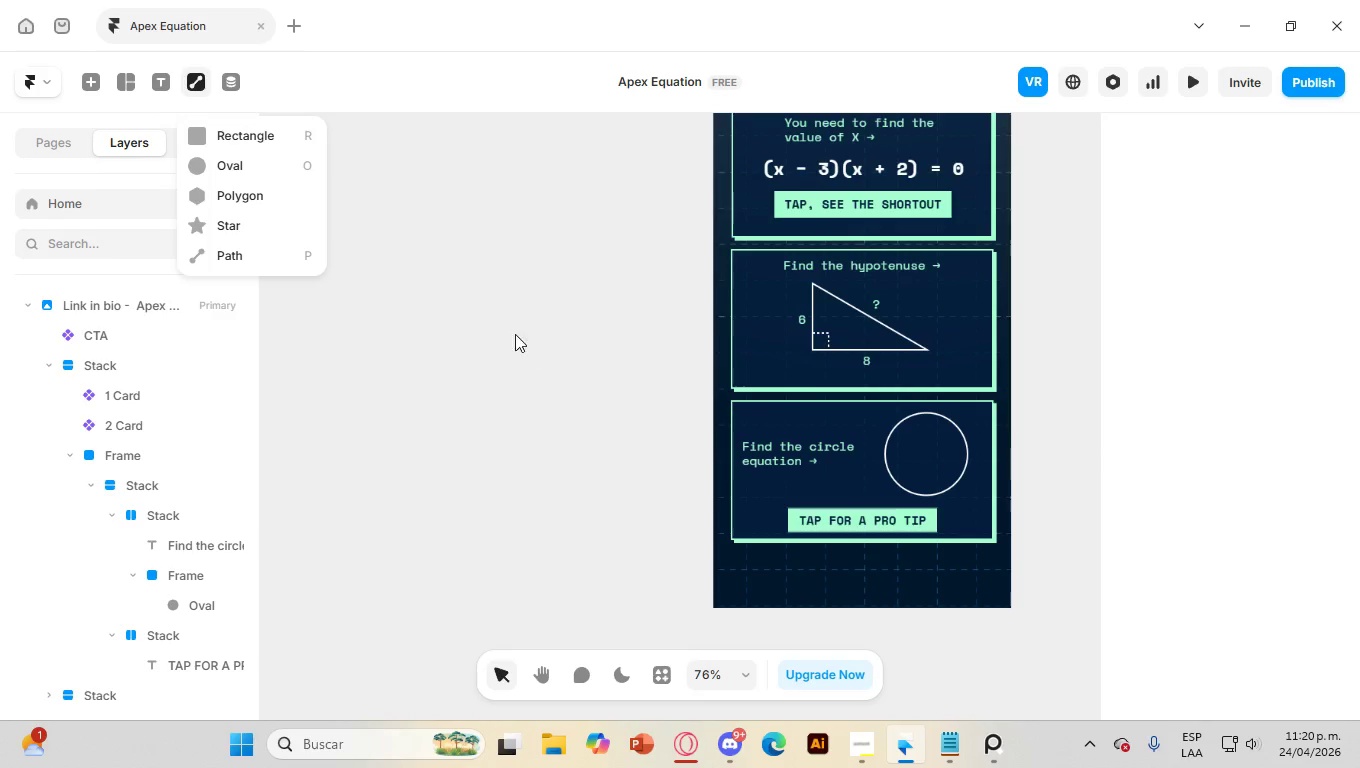 
left_click([219, 258])
 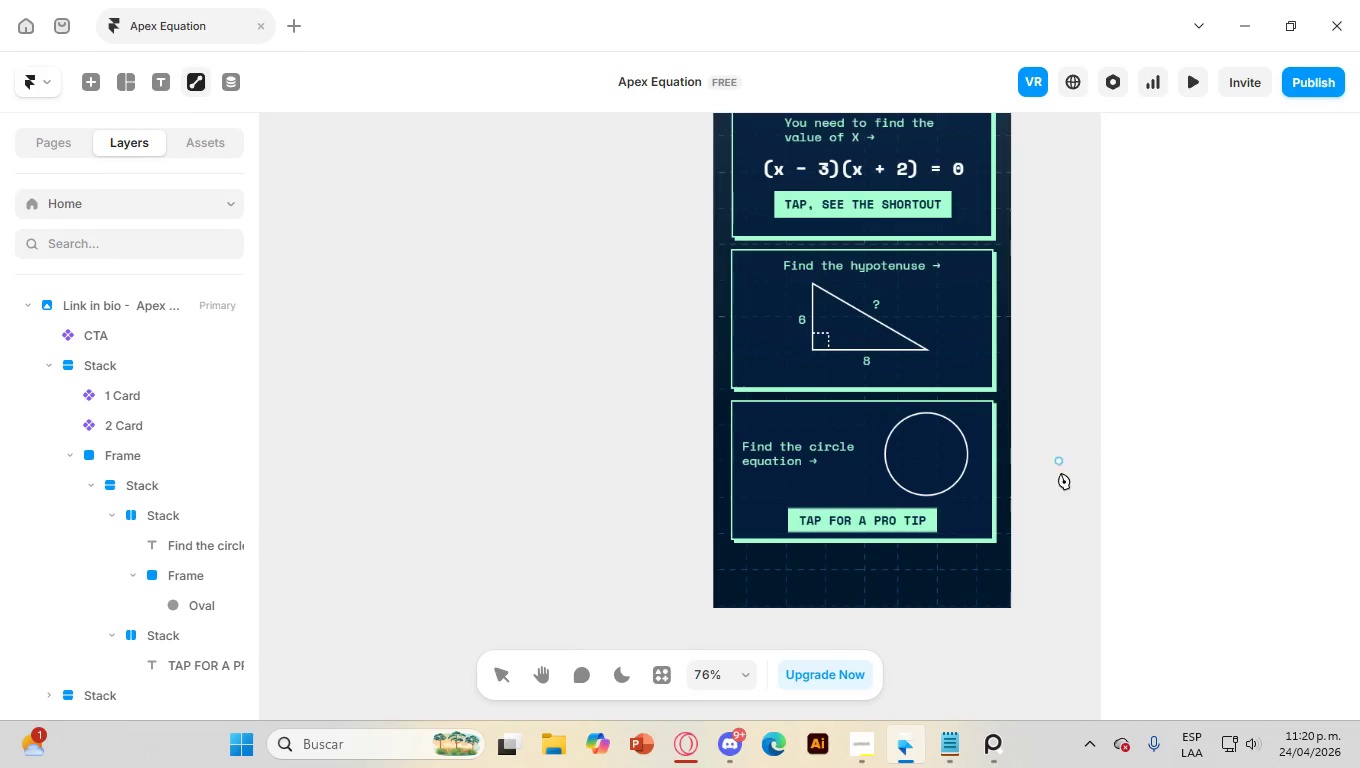 
hold_key(key=ControlLeft, duration=0.95)
scroll: coordinate [942, 474], scroll_direction: up, amount: 6.0
 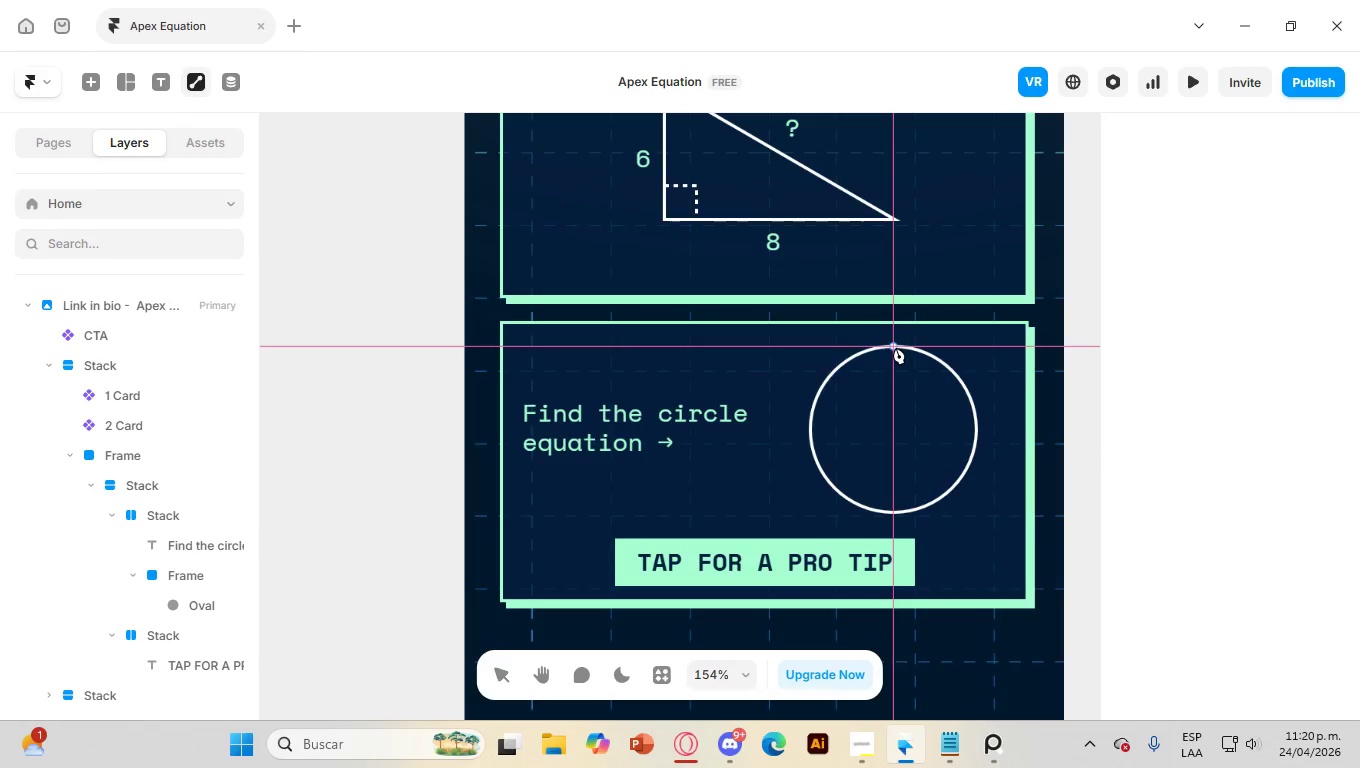 
left_click([896, 348])
 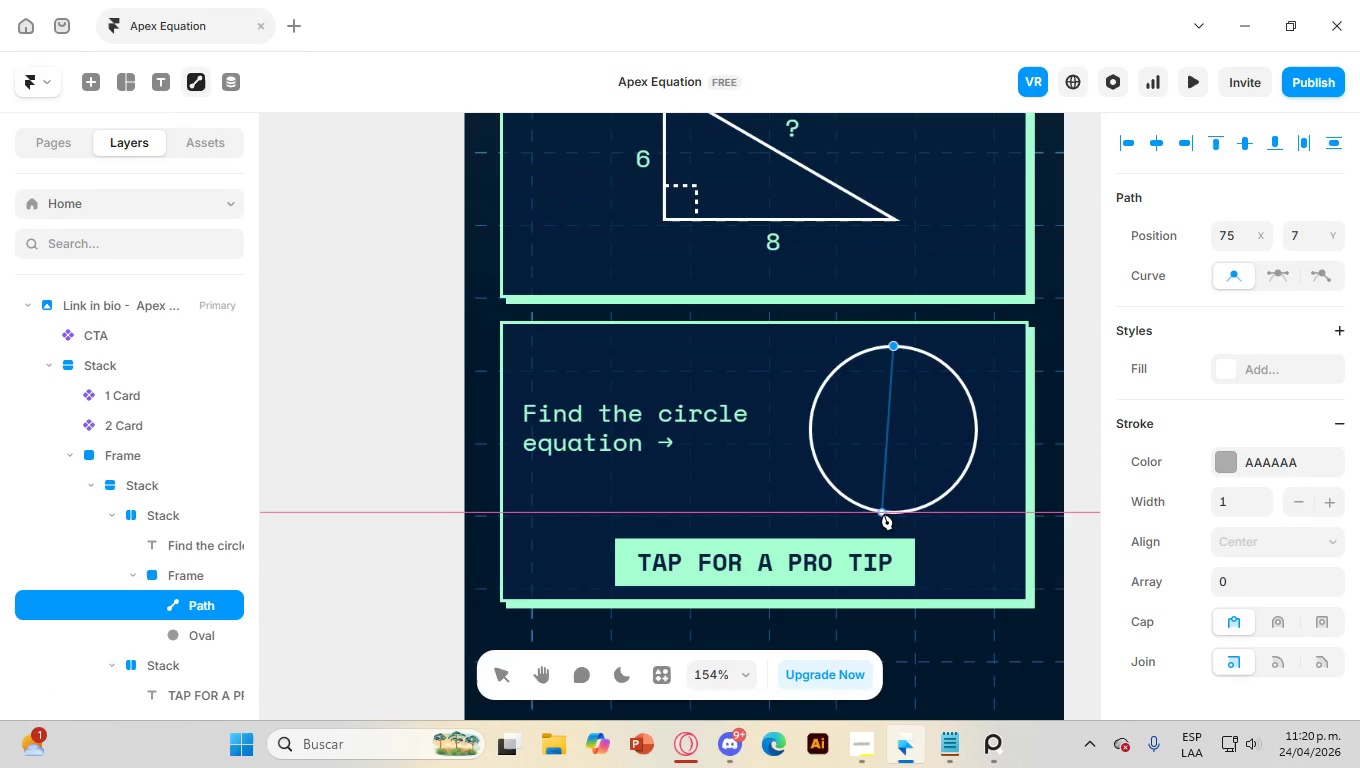 
hold_key(key=ShiftLeft, duration=1.3)
left_click([896, 513])
 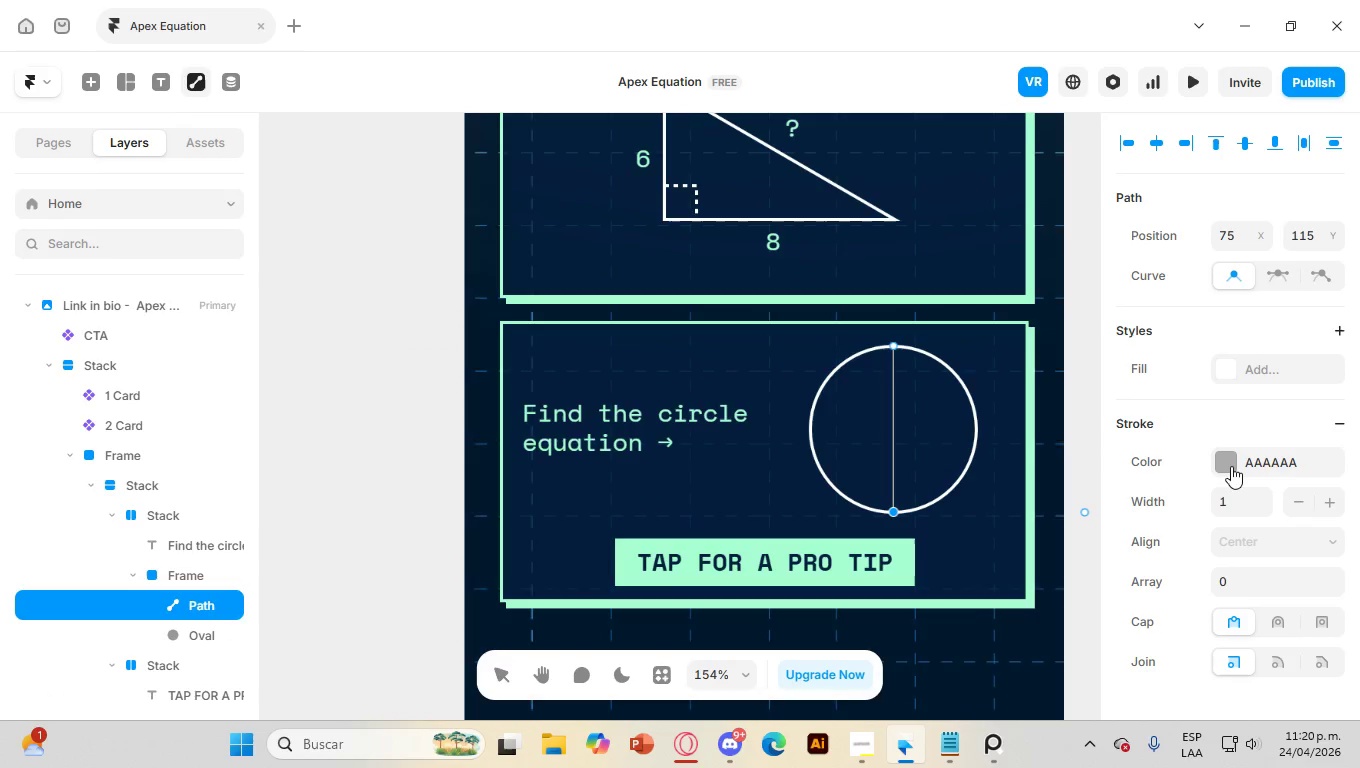 
left_click([1230, 466])
 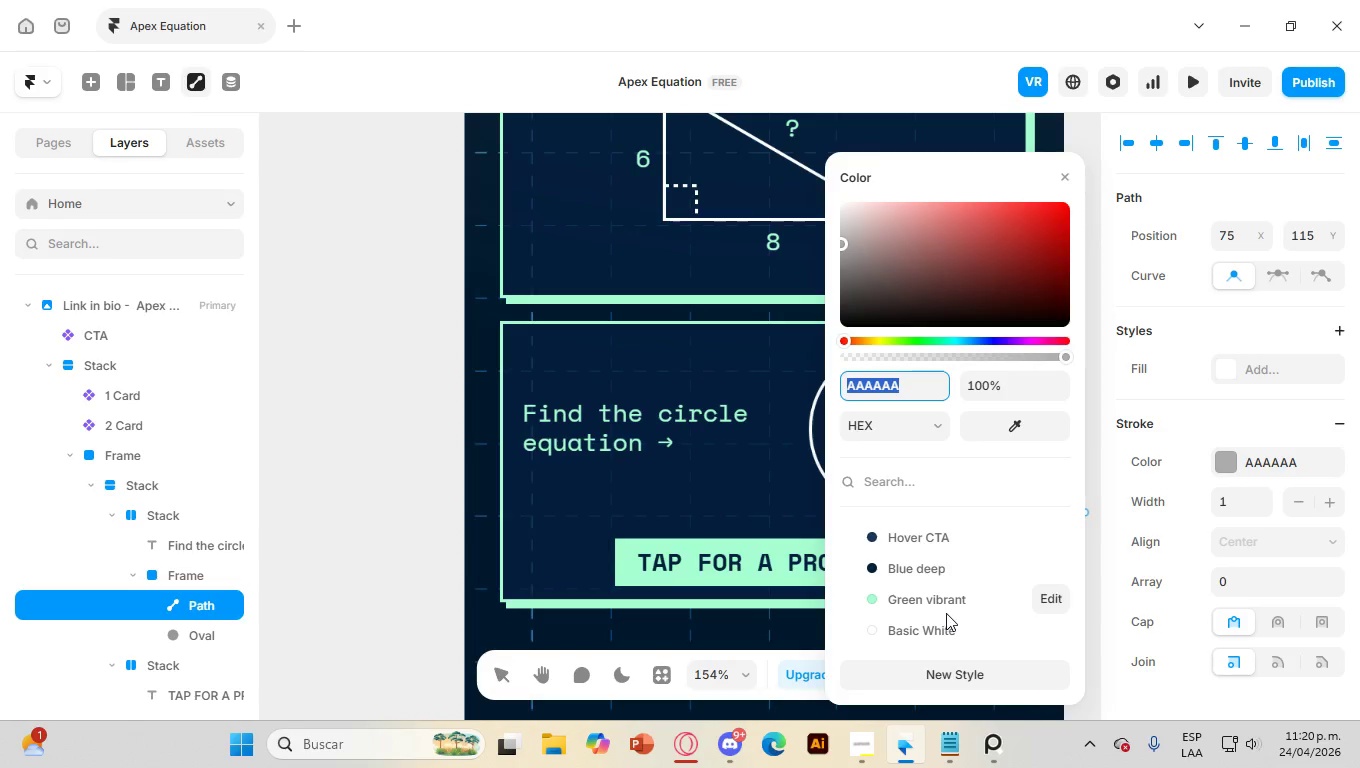 
left_click([953, 635])
 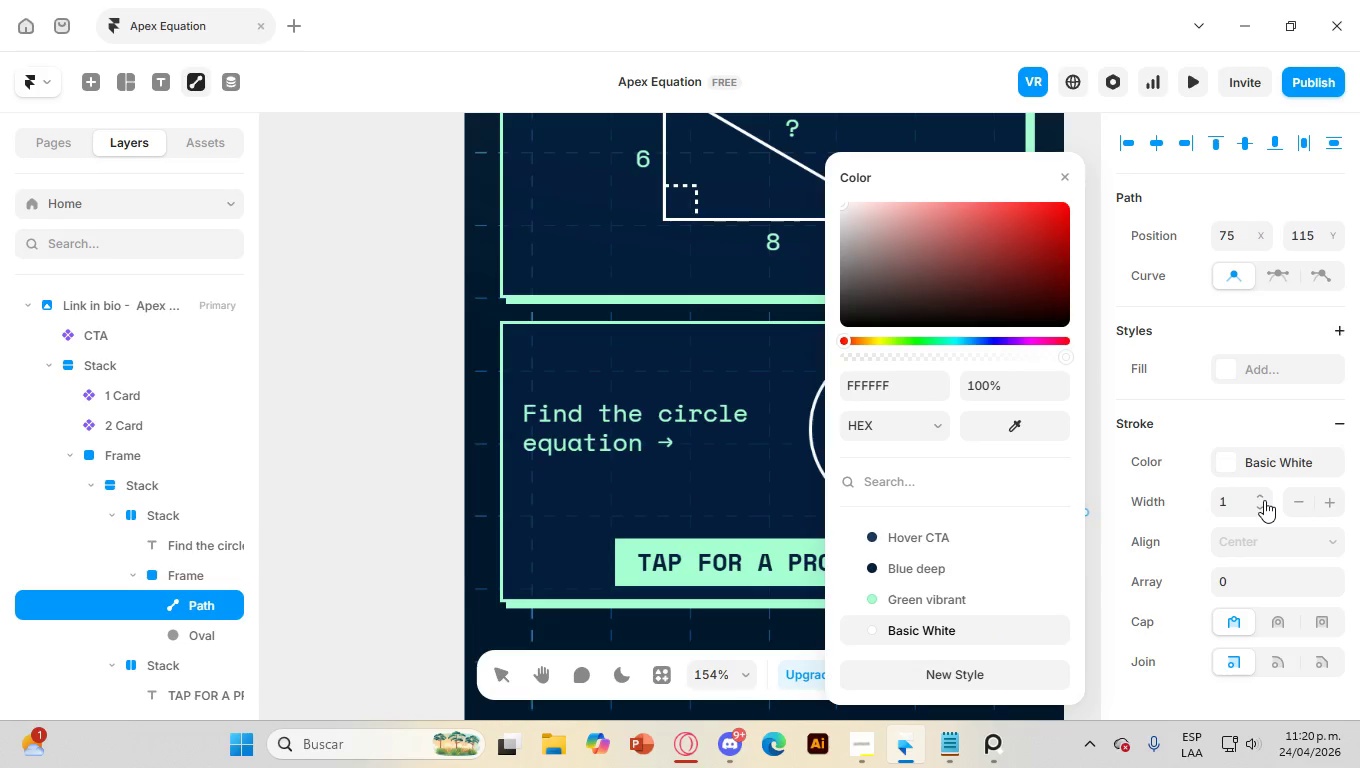 
left_click([1263, 496])
 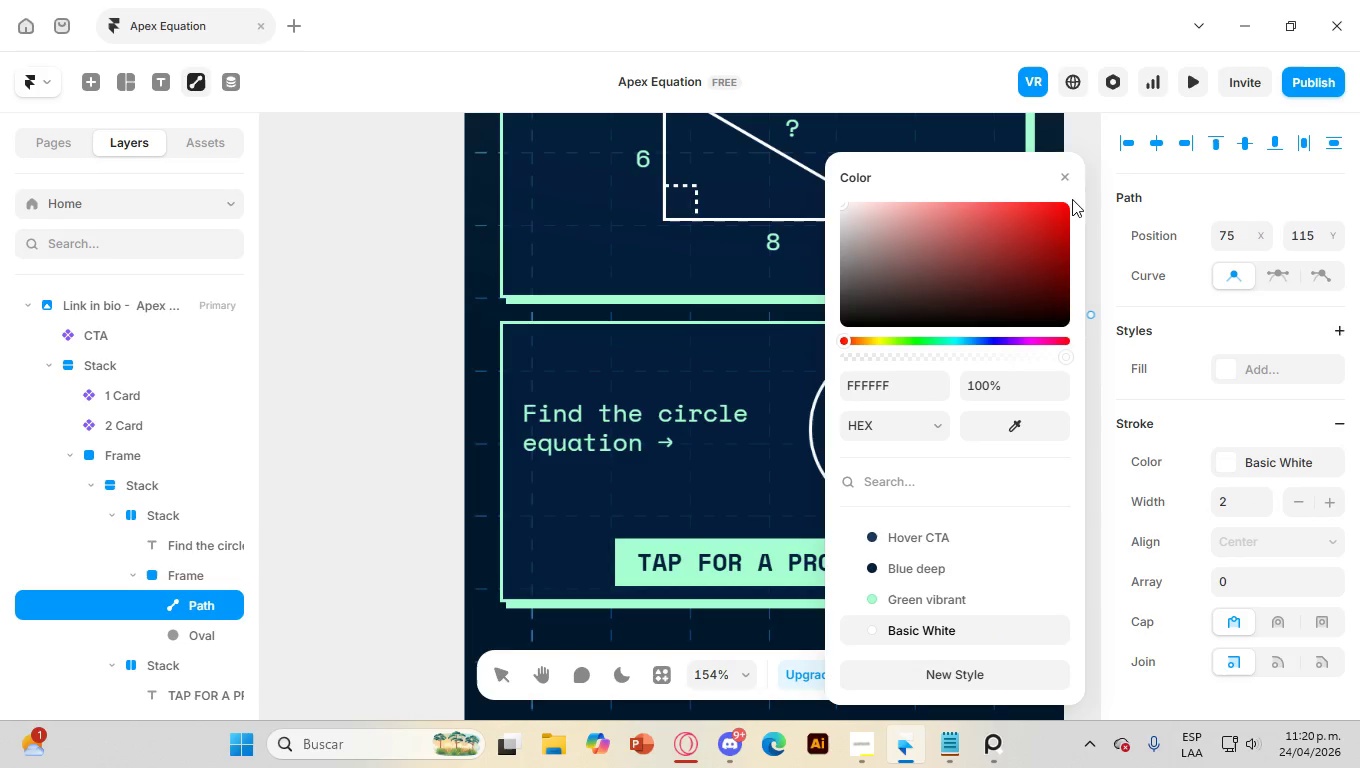 
left_click([1074, 172])
 